 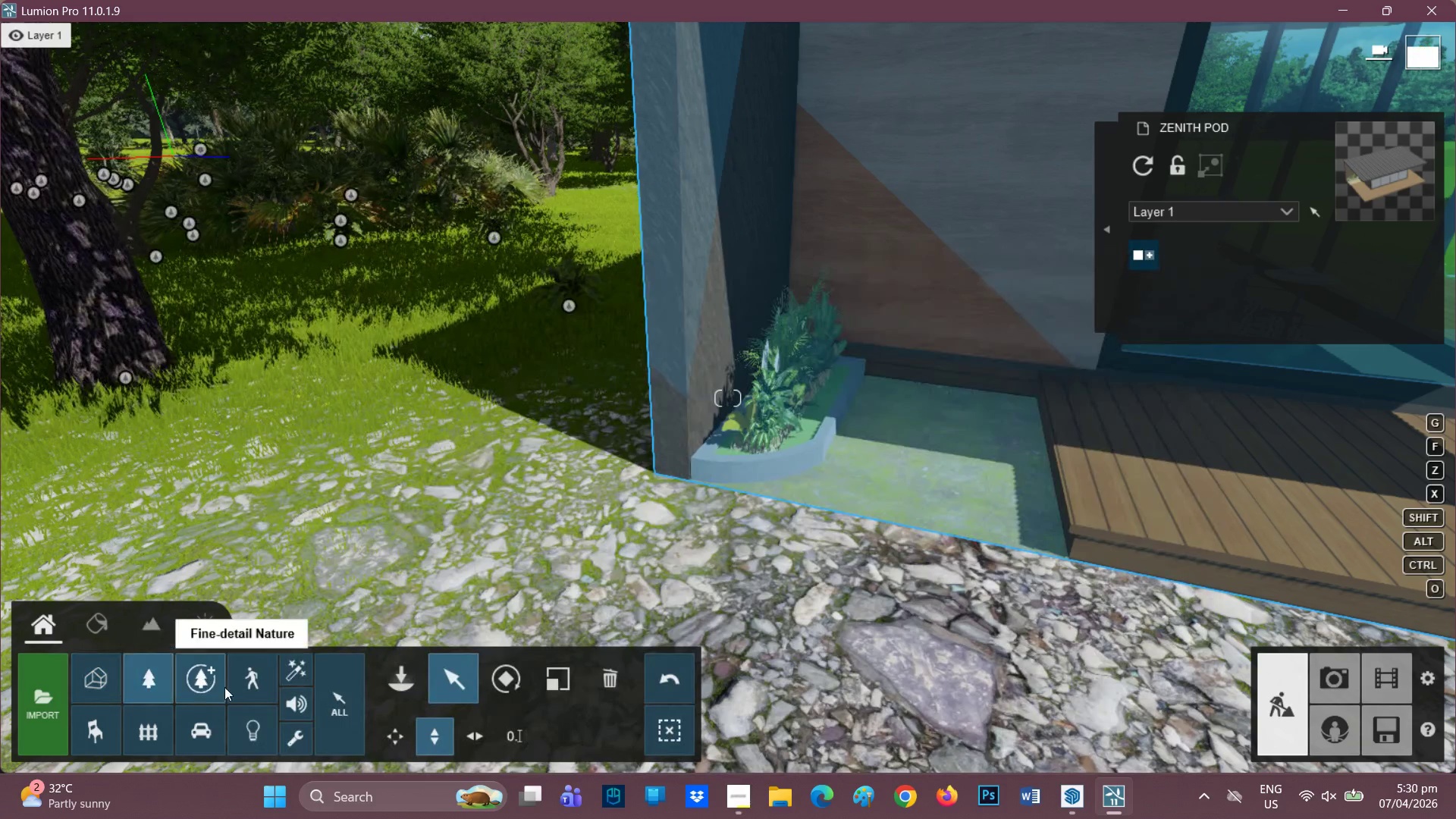 
left_click([158, 633])
 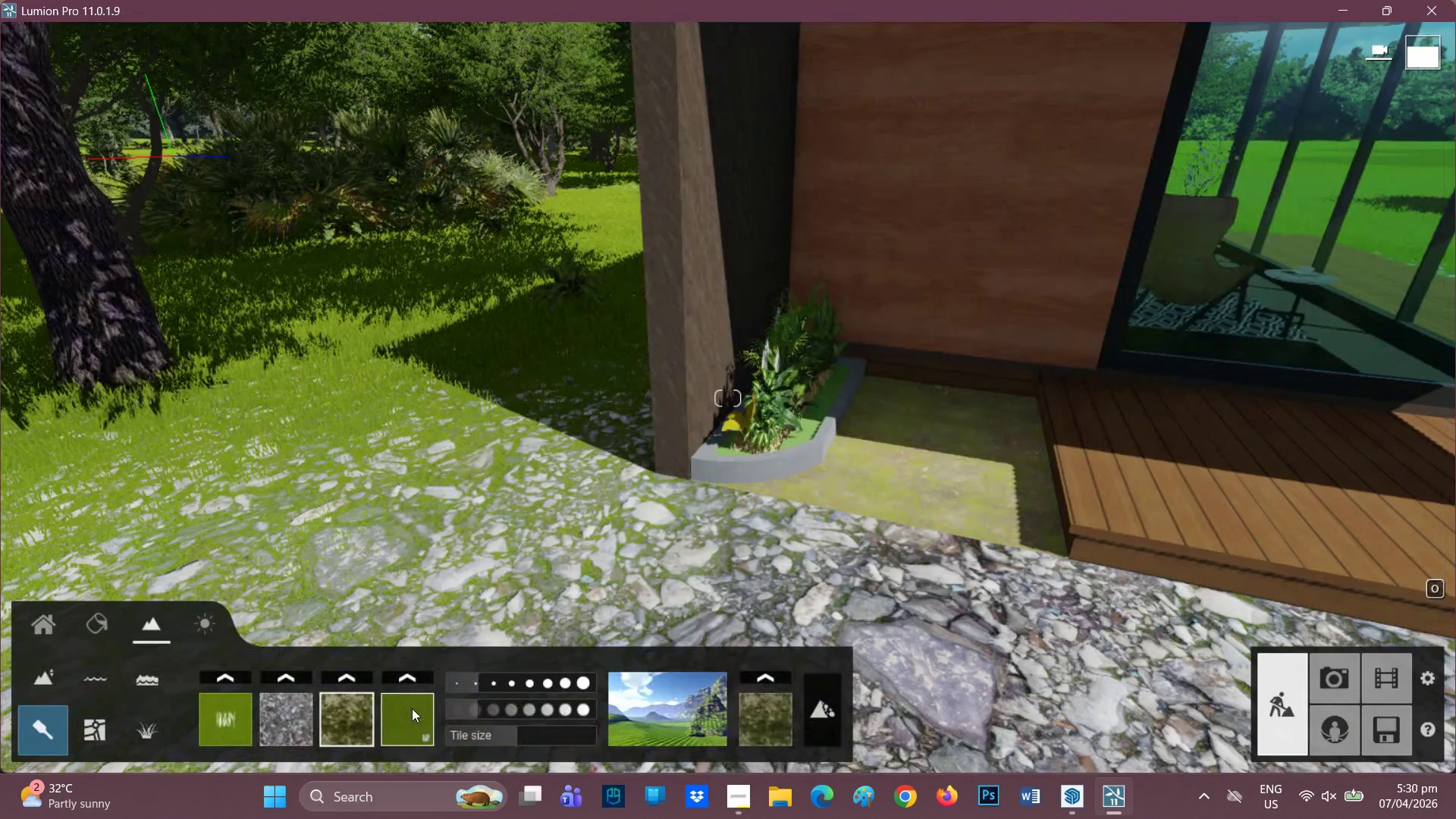 
left_click([412, 708])
 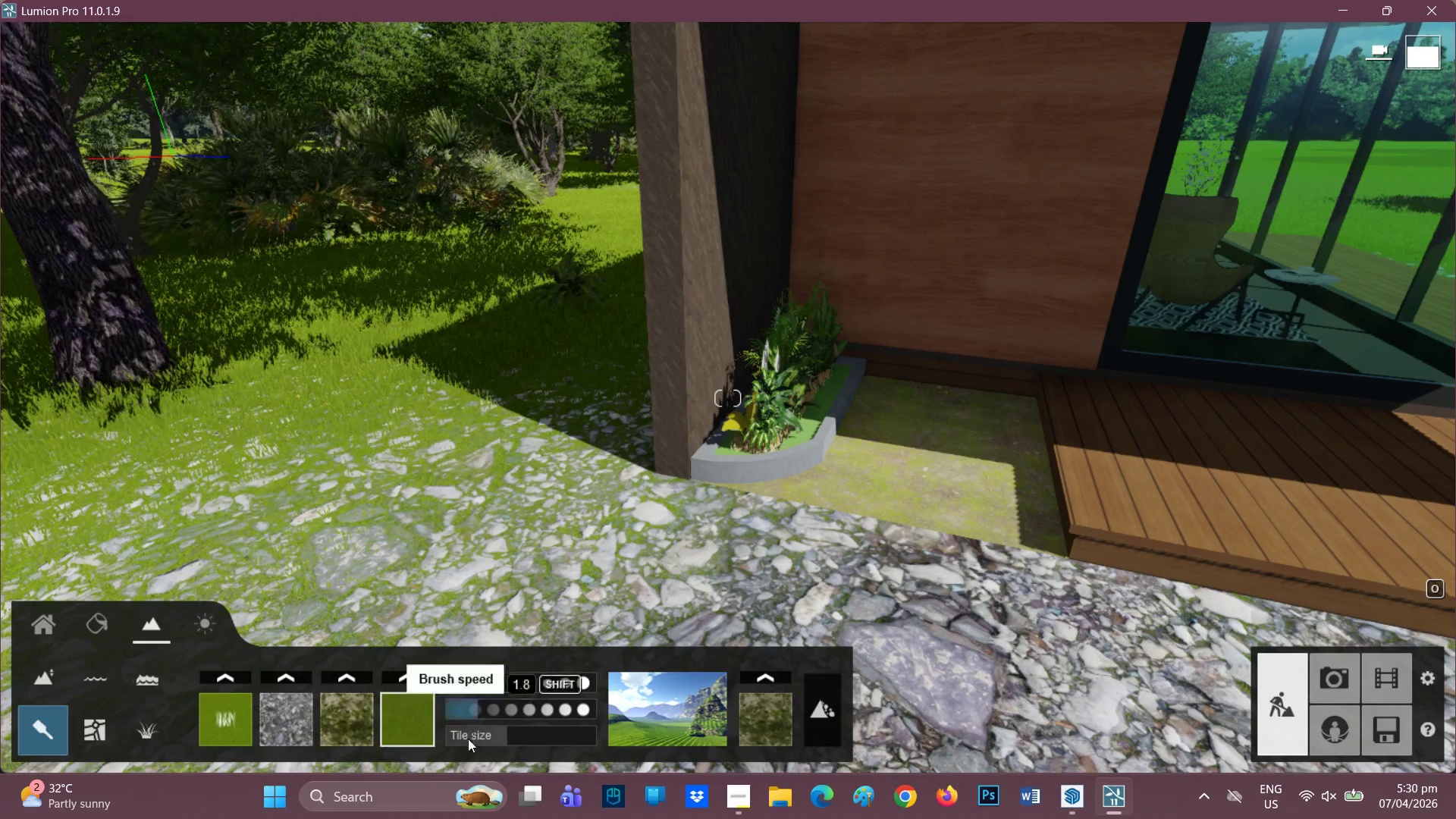 
left_click([461, 737])
 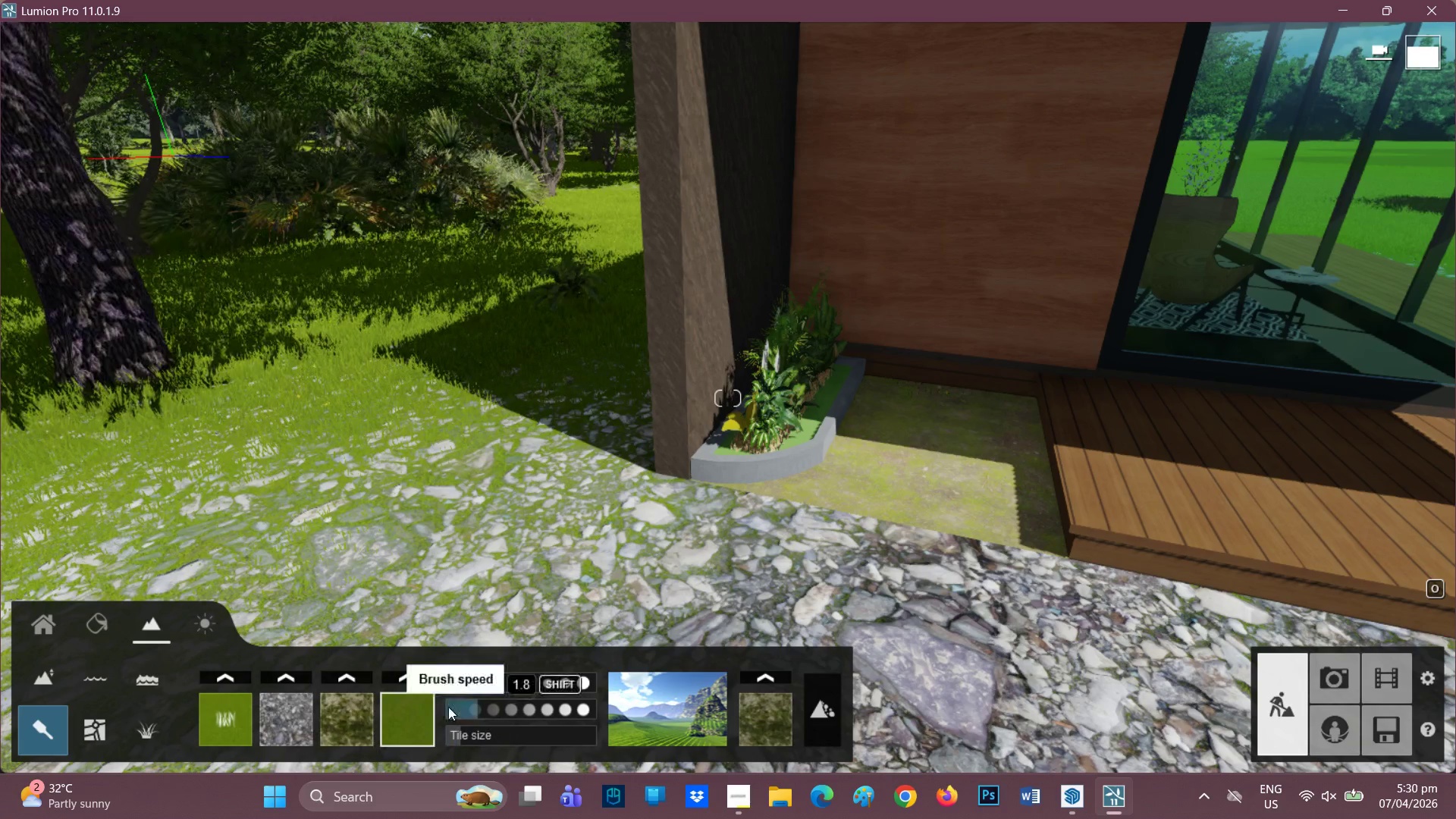 
mouse_move([486, 682])
 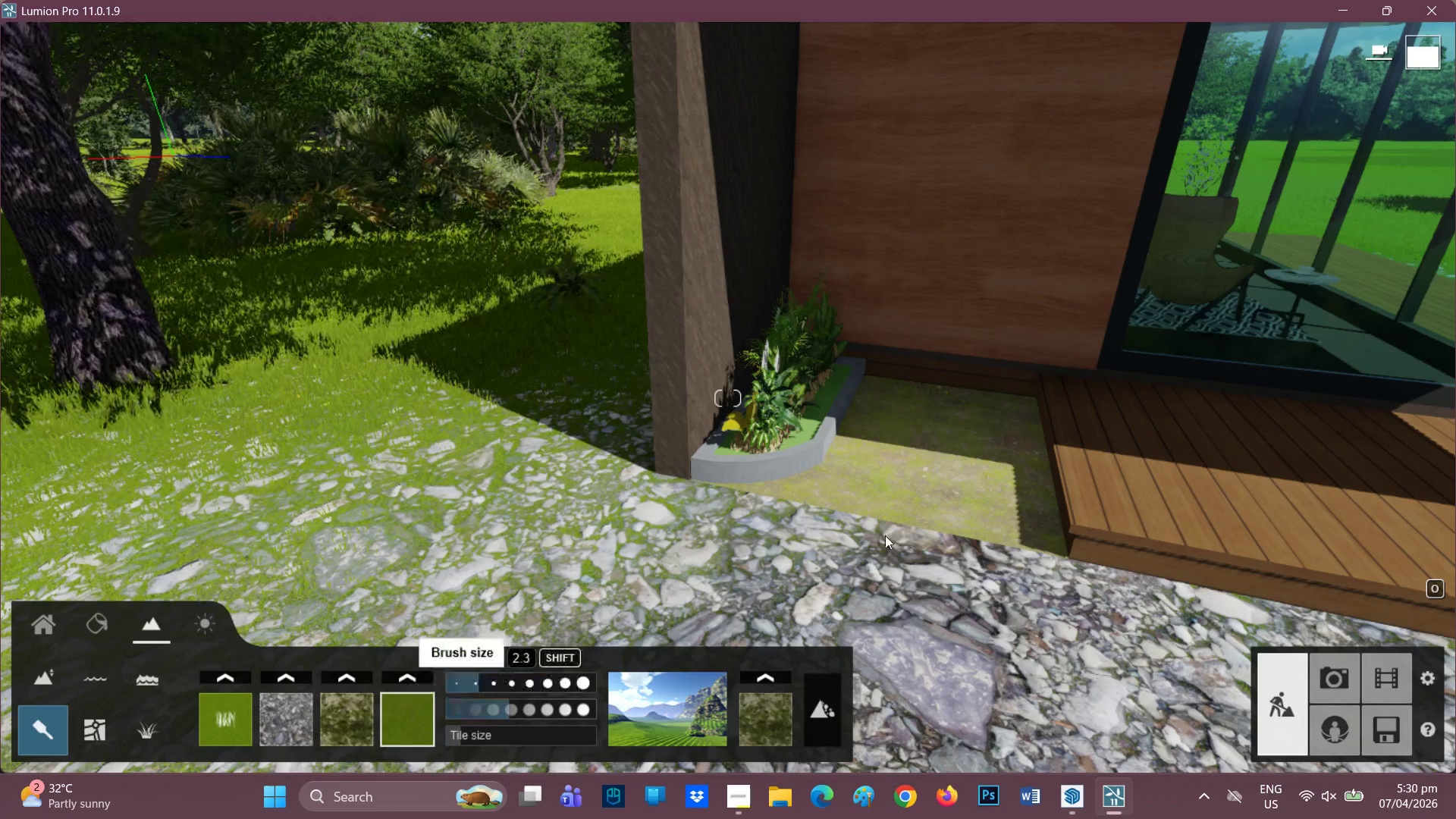 
left_click([803, 554])
 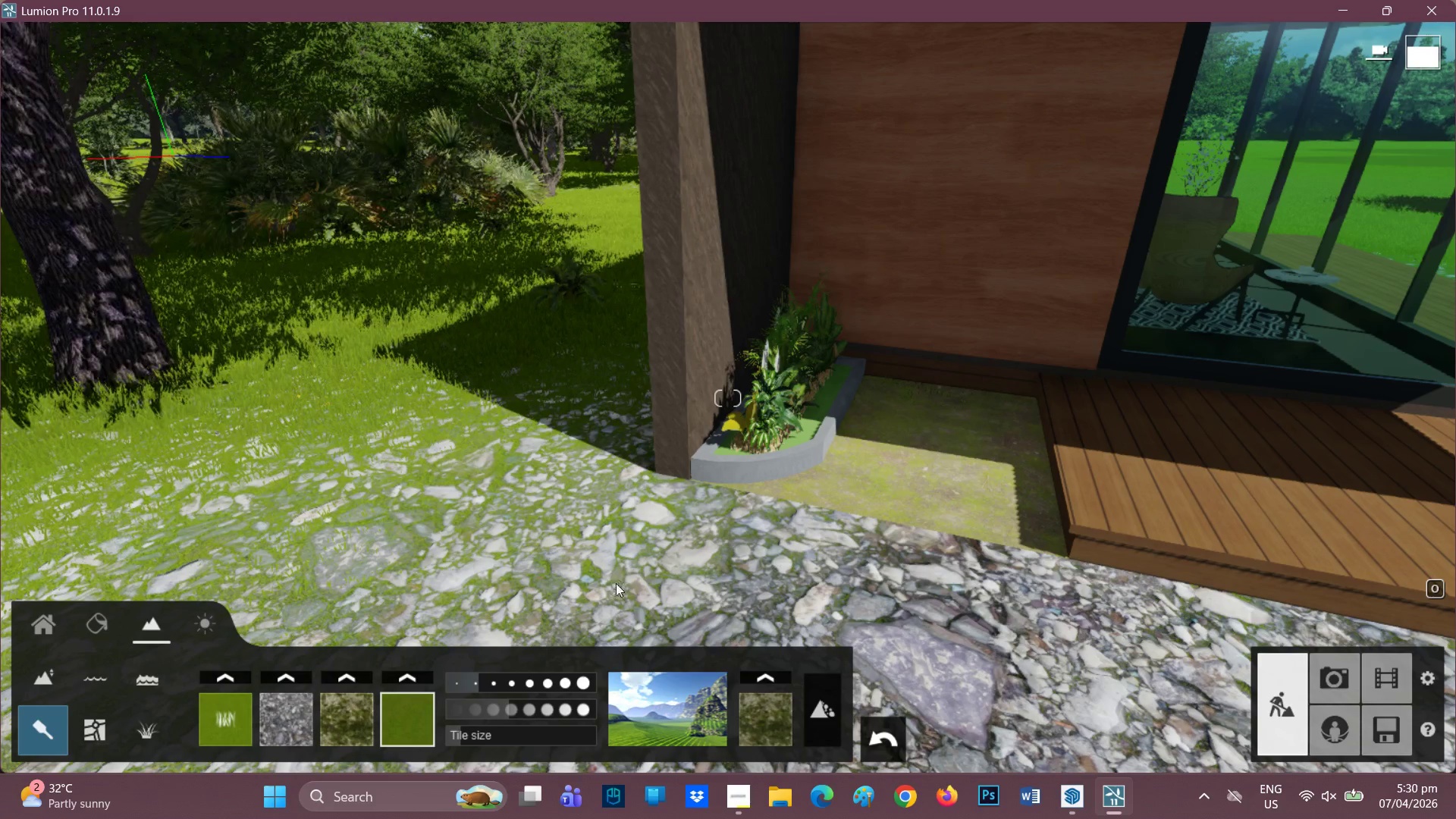 
left_click_drag(start_coordinate=[412, 713], to_coordinate=[410, 718])
 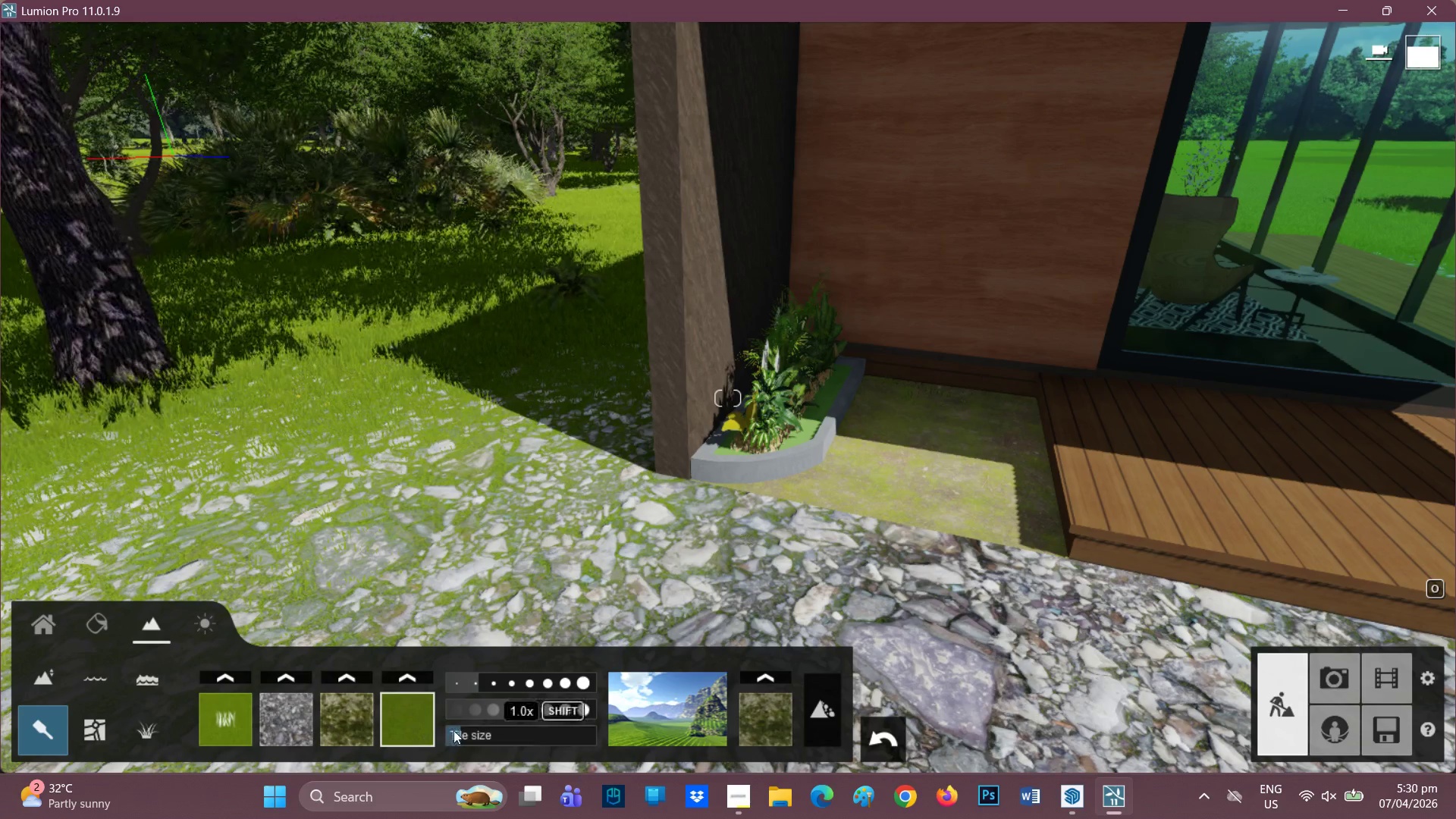 
wait(7.49)
 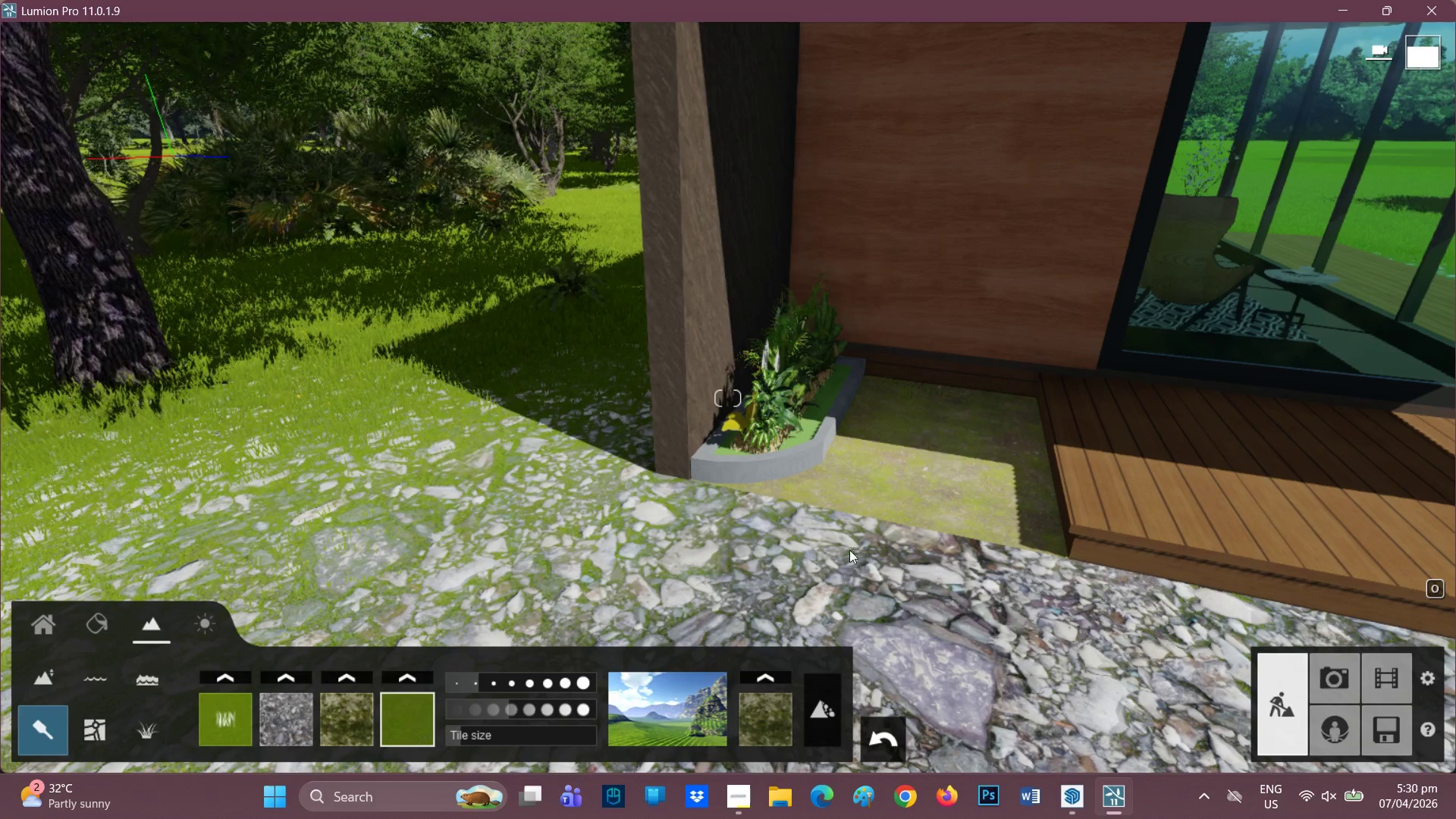 
left_click([463, 679])
 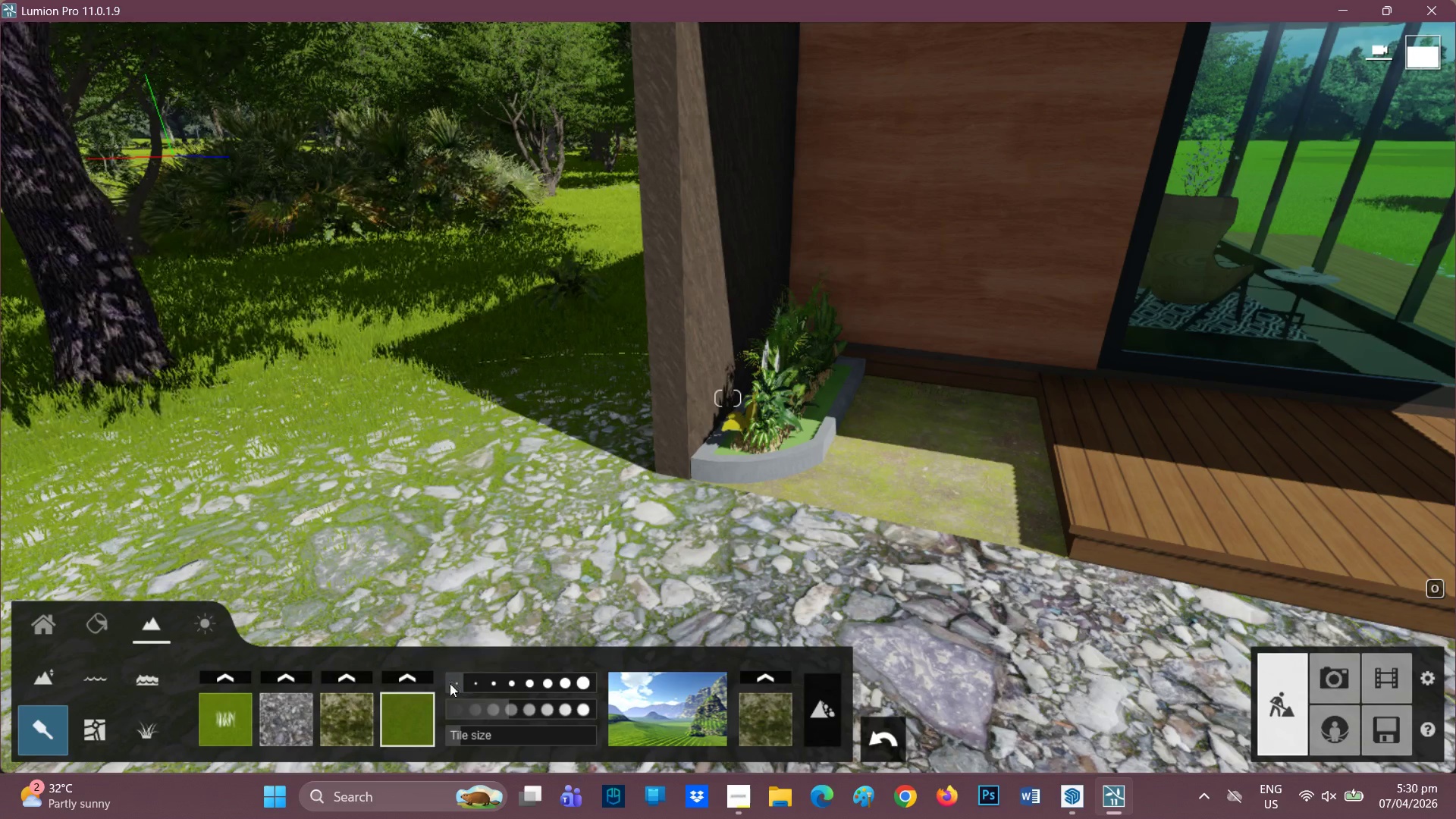 
left_click([452, 685])
 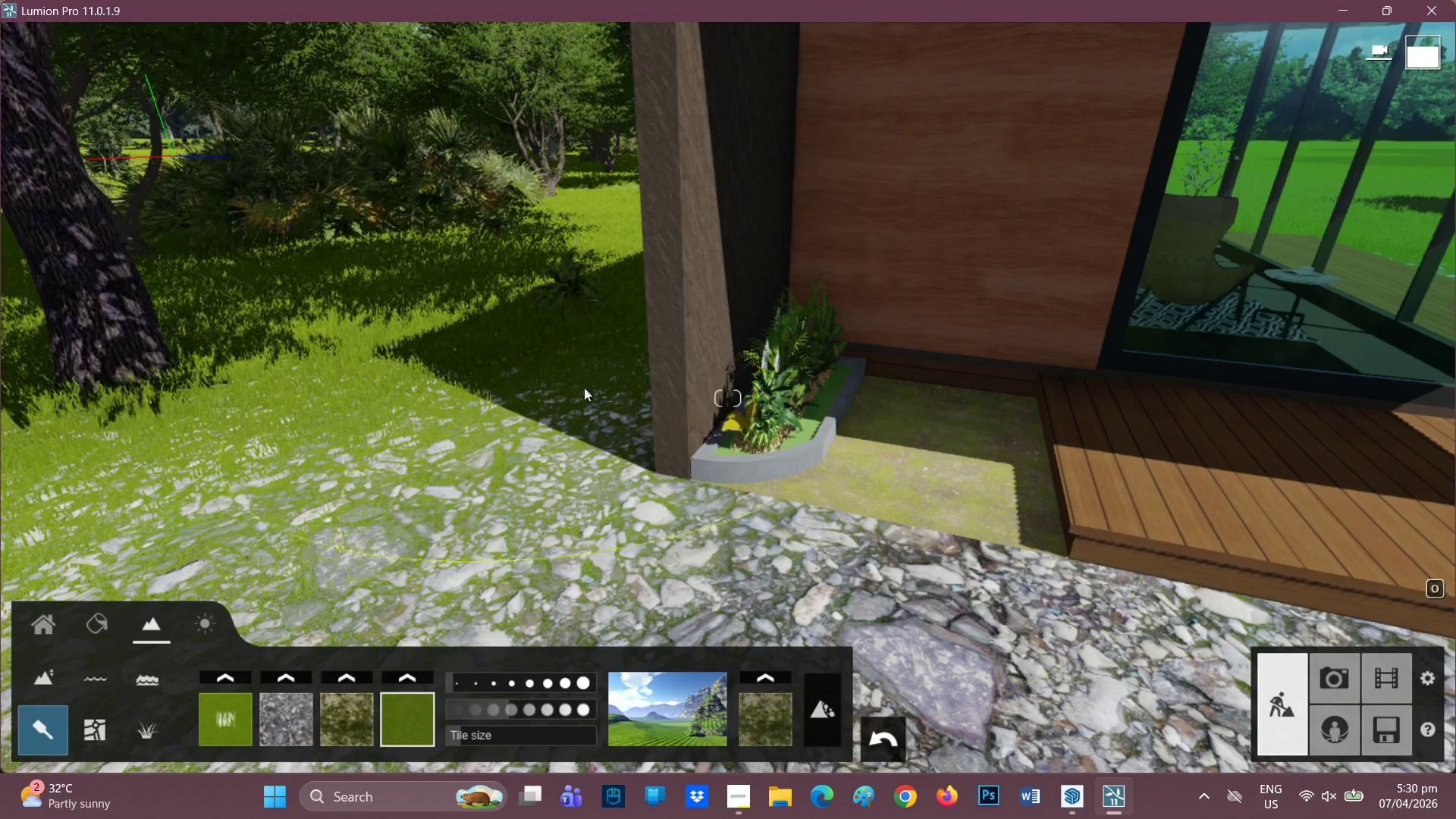 
left_click([670, 406])
 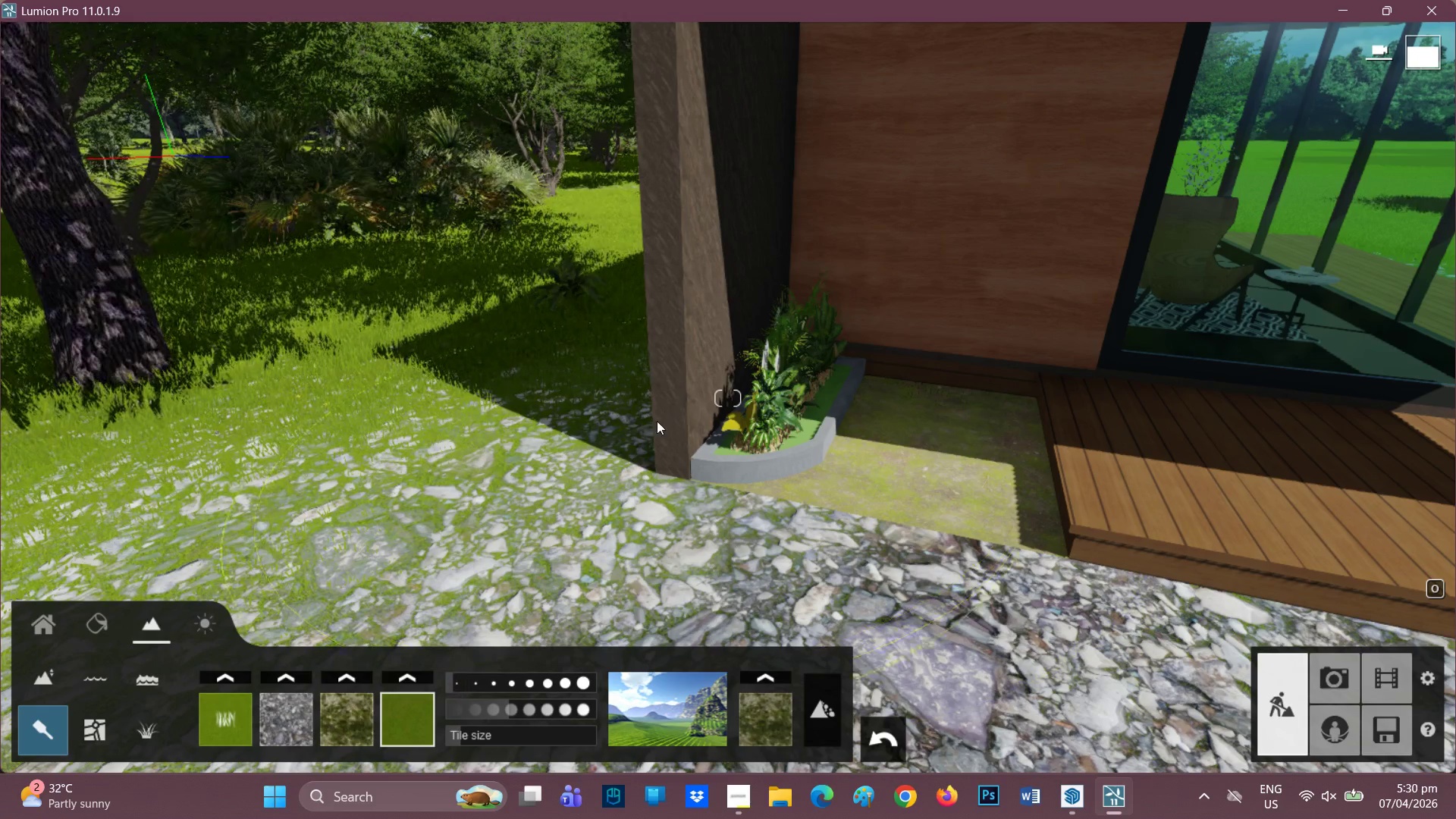 
left_click([657, 421])
 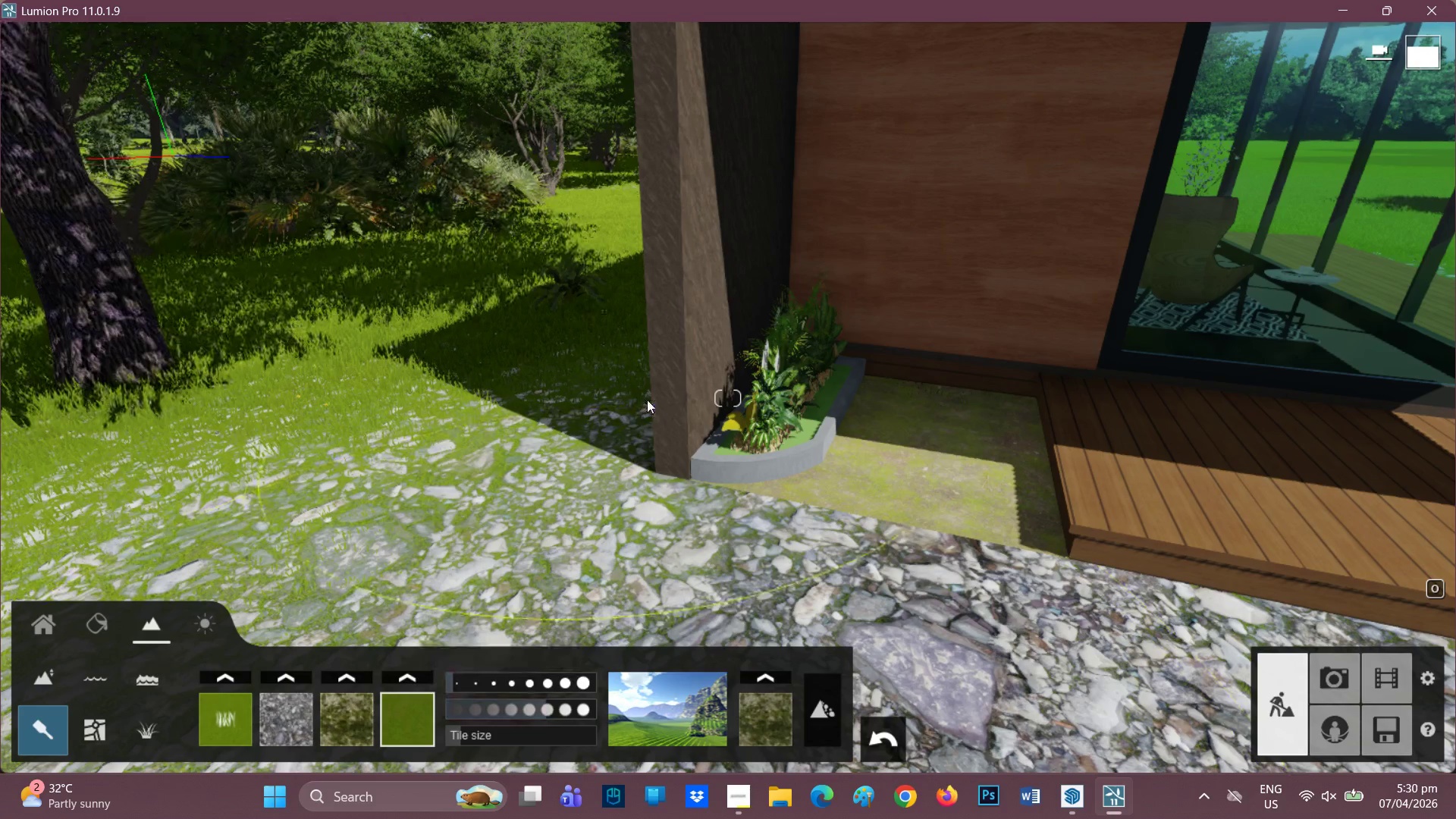 
left_click([681, 413])
 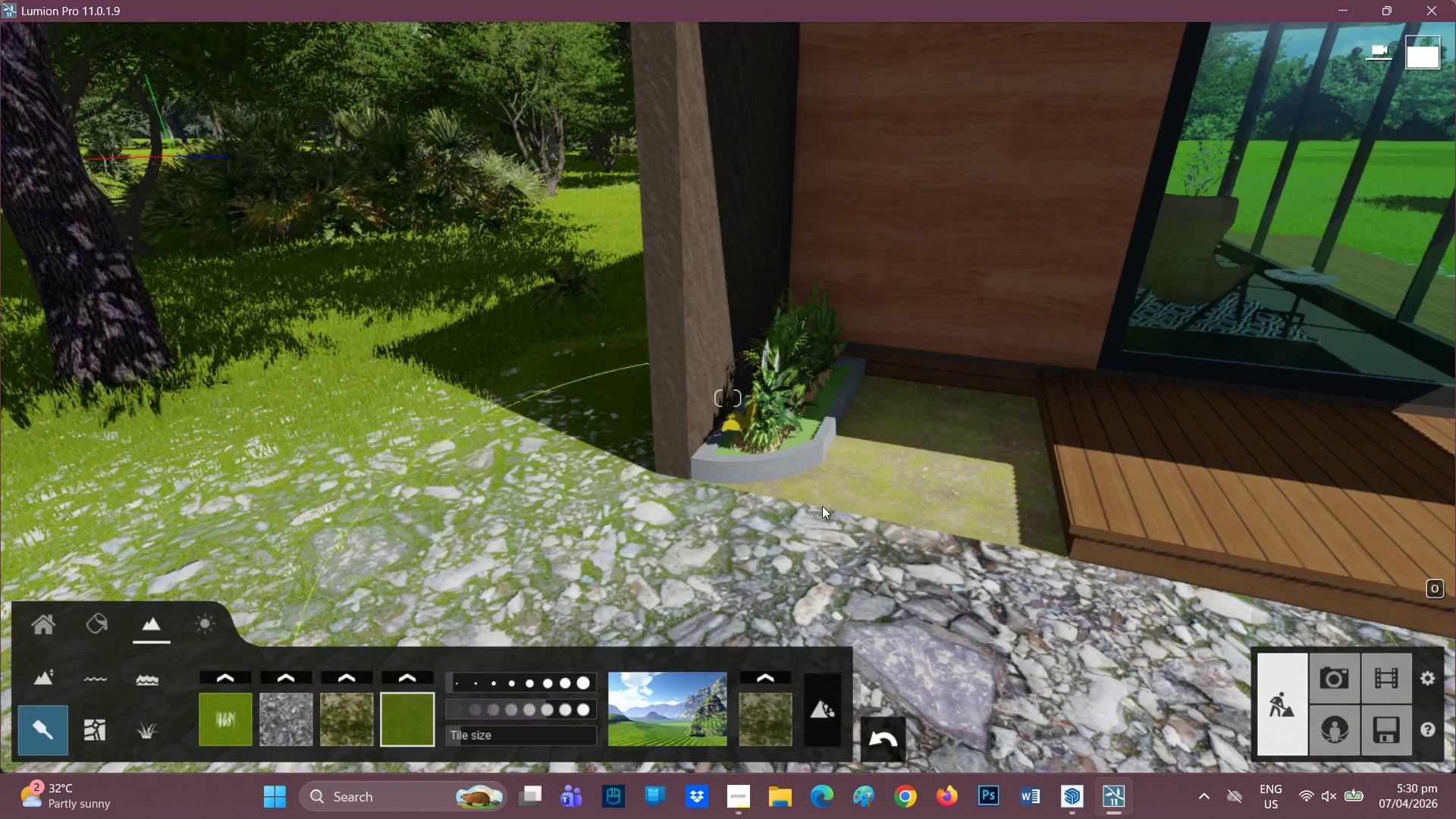 
left_click([614, 524])
 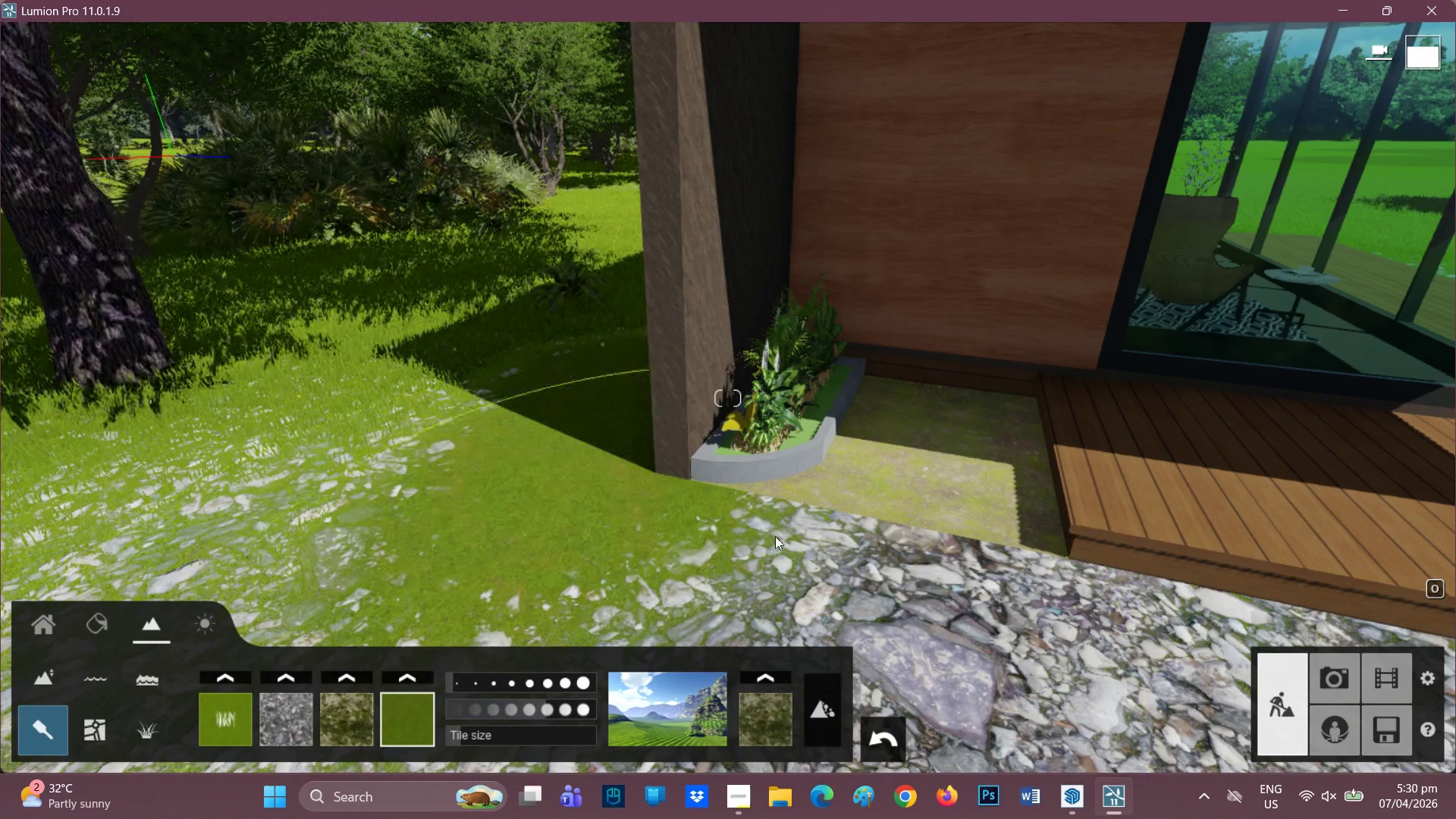 
left_click([812, 535])
 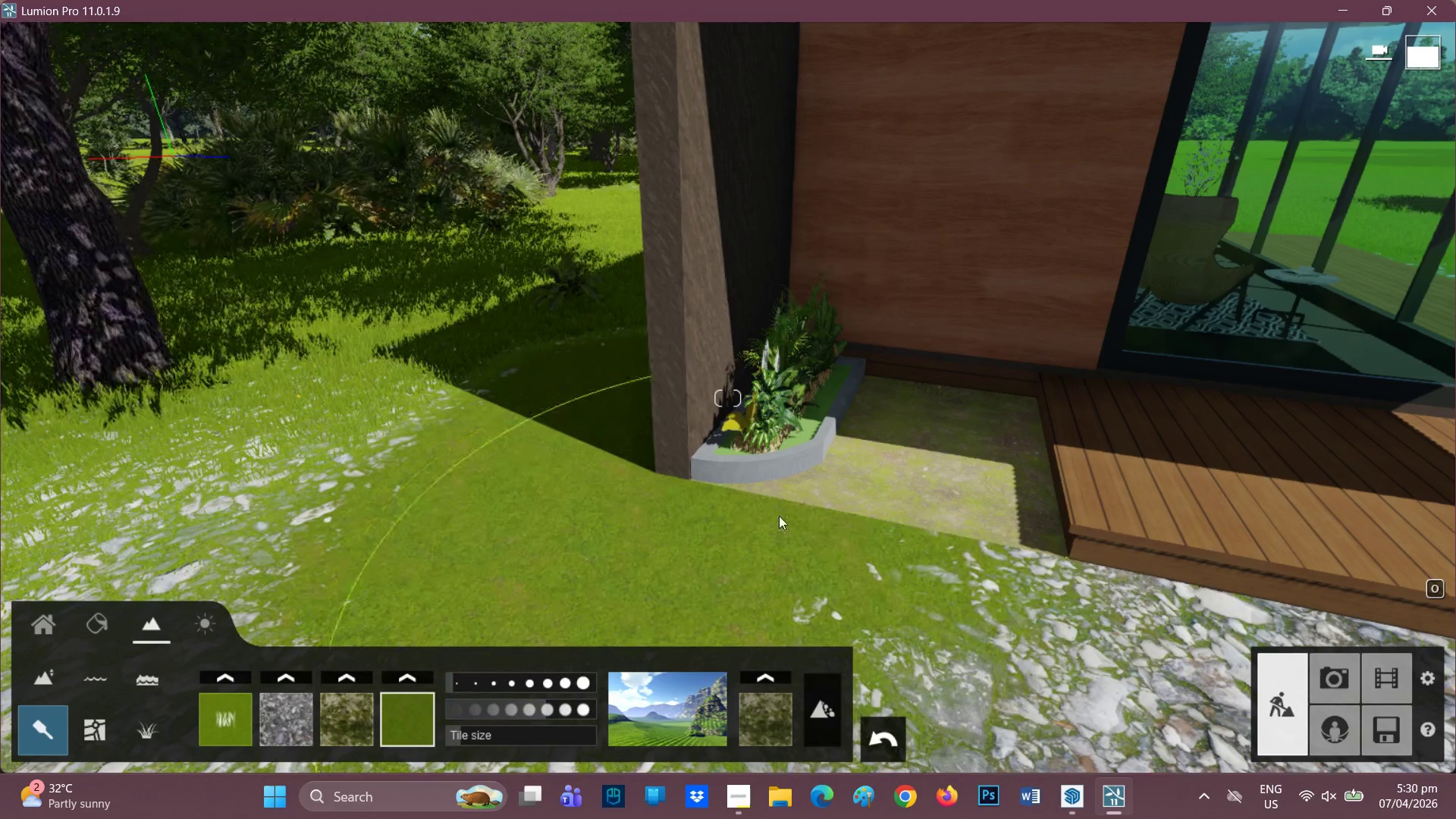 
left_click([503, 384])
 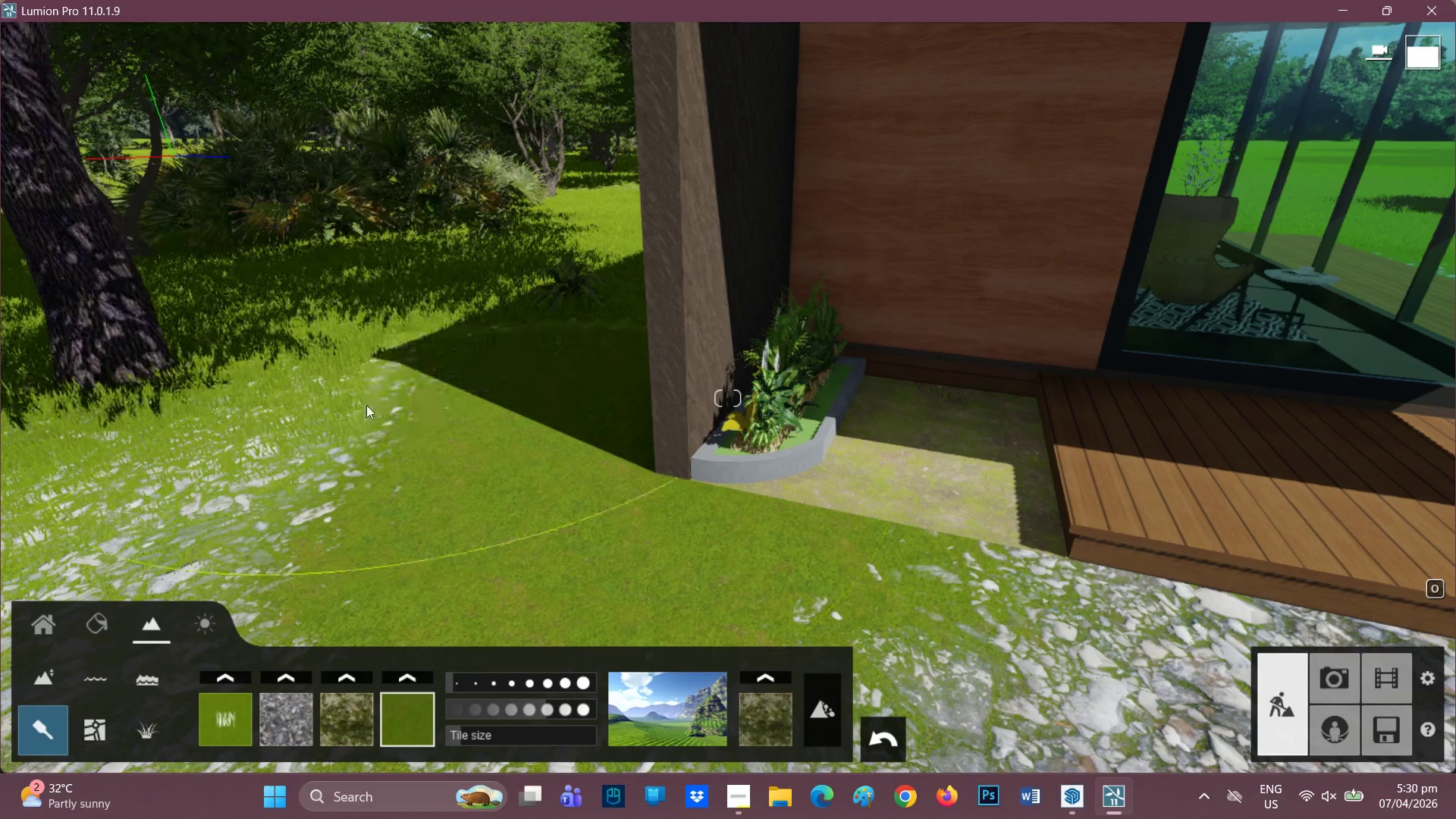 
left_click([355, 413])
 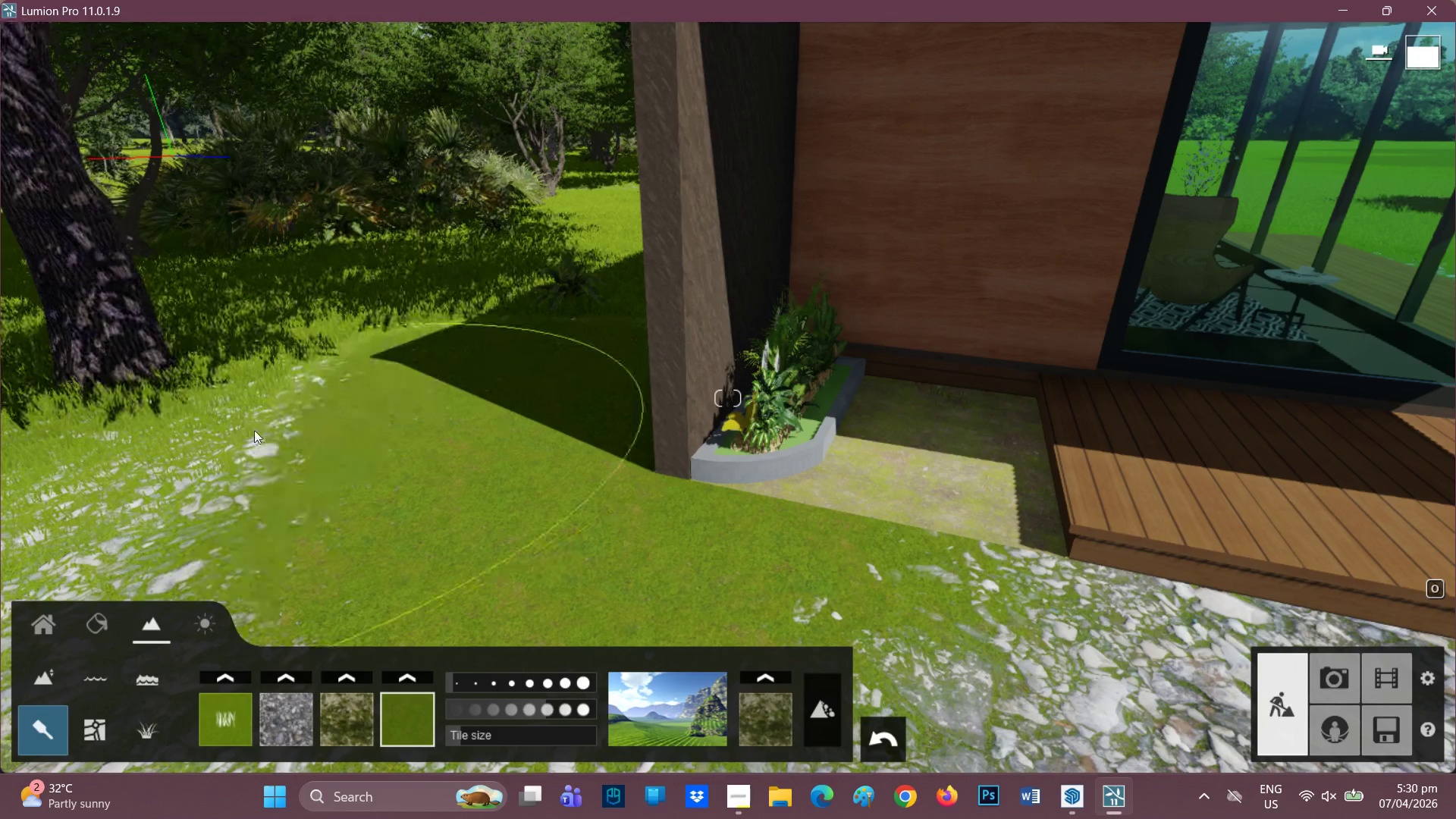 
left_click([249, 433])
 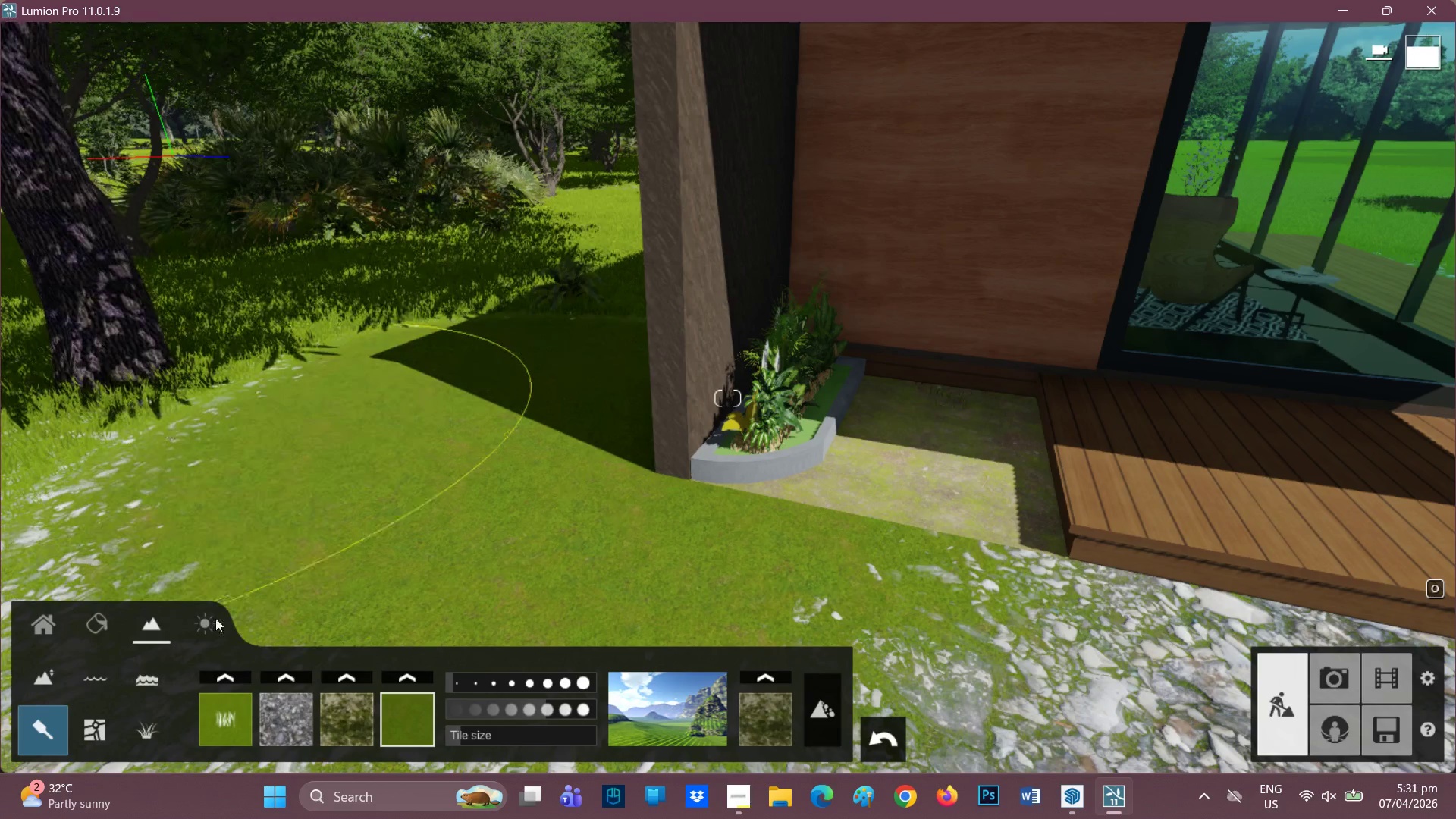 
left_click_drag(start_coordinate=[222, 732], to_coordinate=[218, 734])
 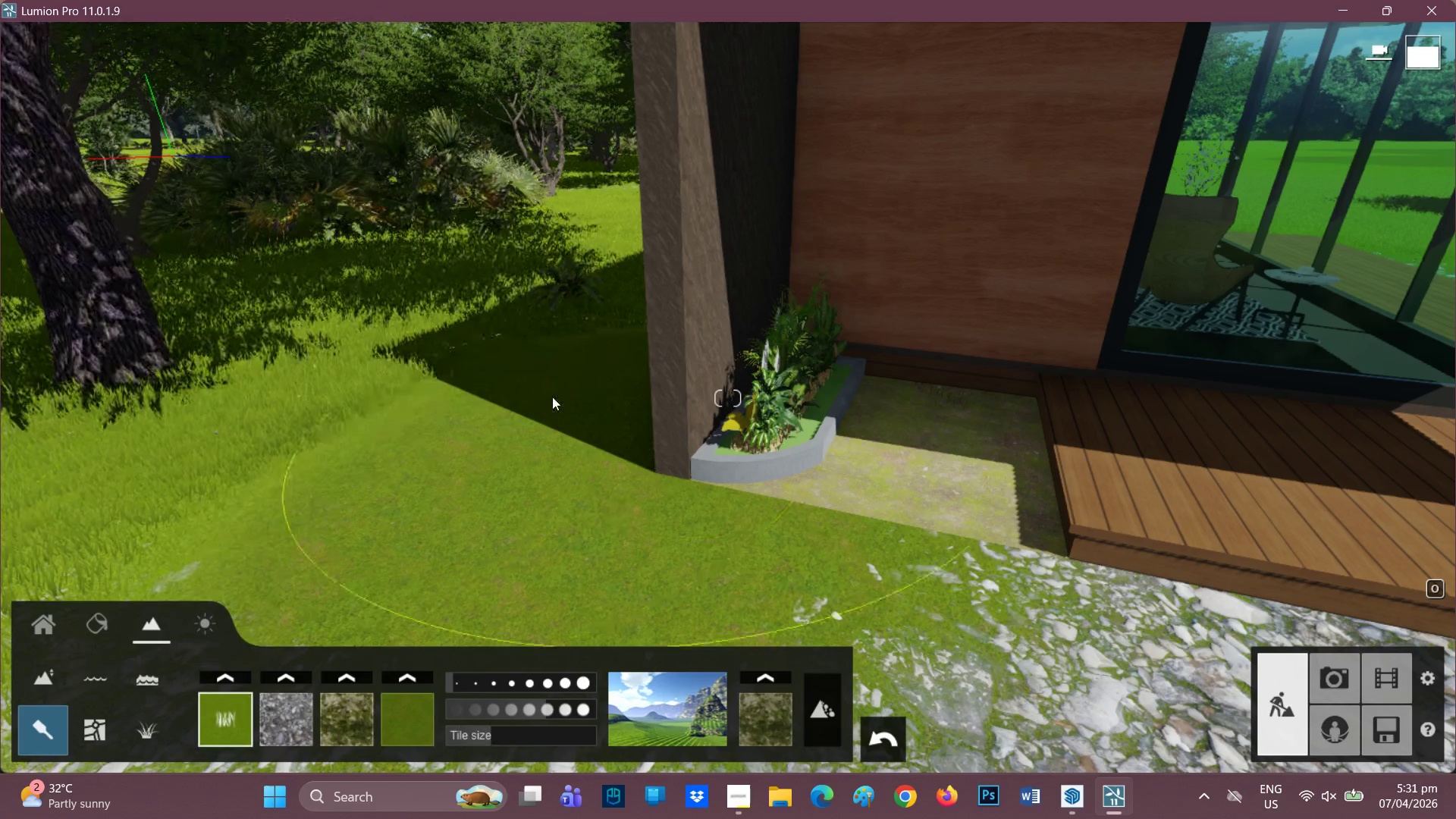 
wait(8.95)
 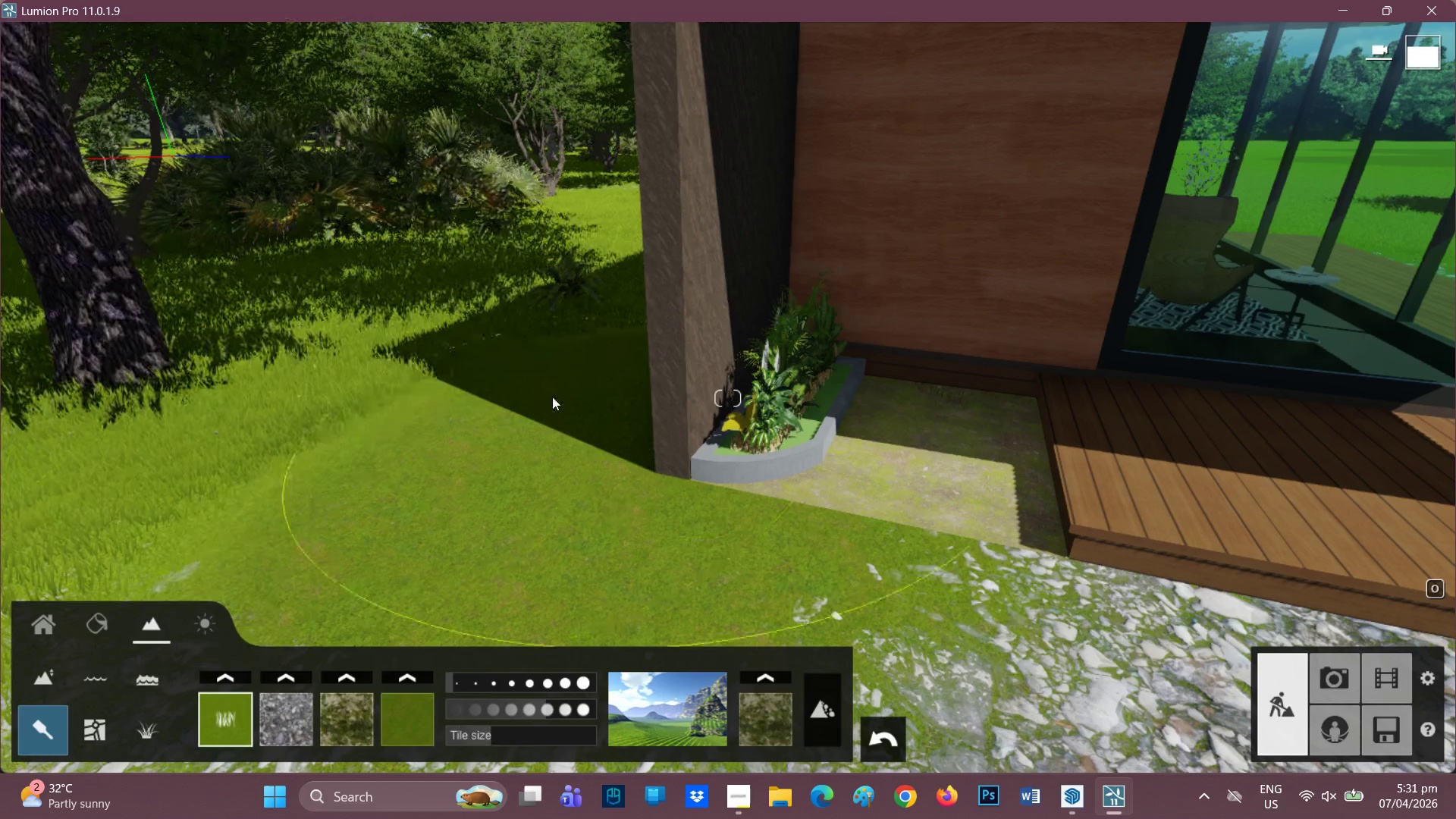 
scroll: coordinate [307, 531], scroll_direction: down, amount: 6.0
 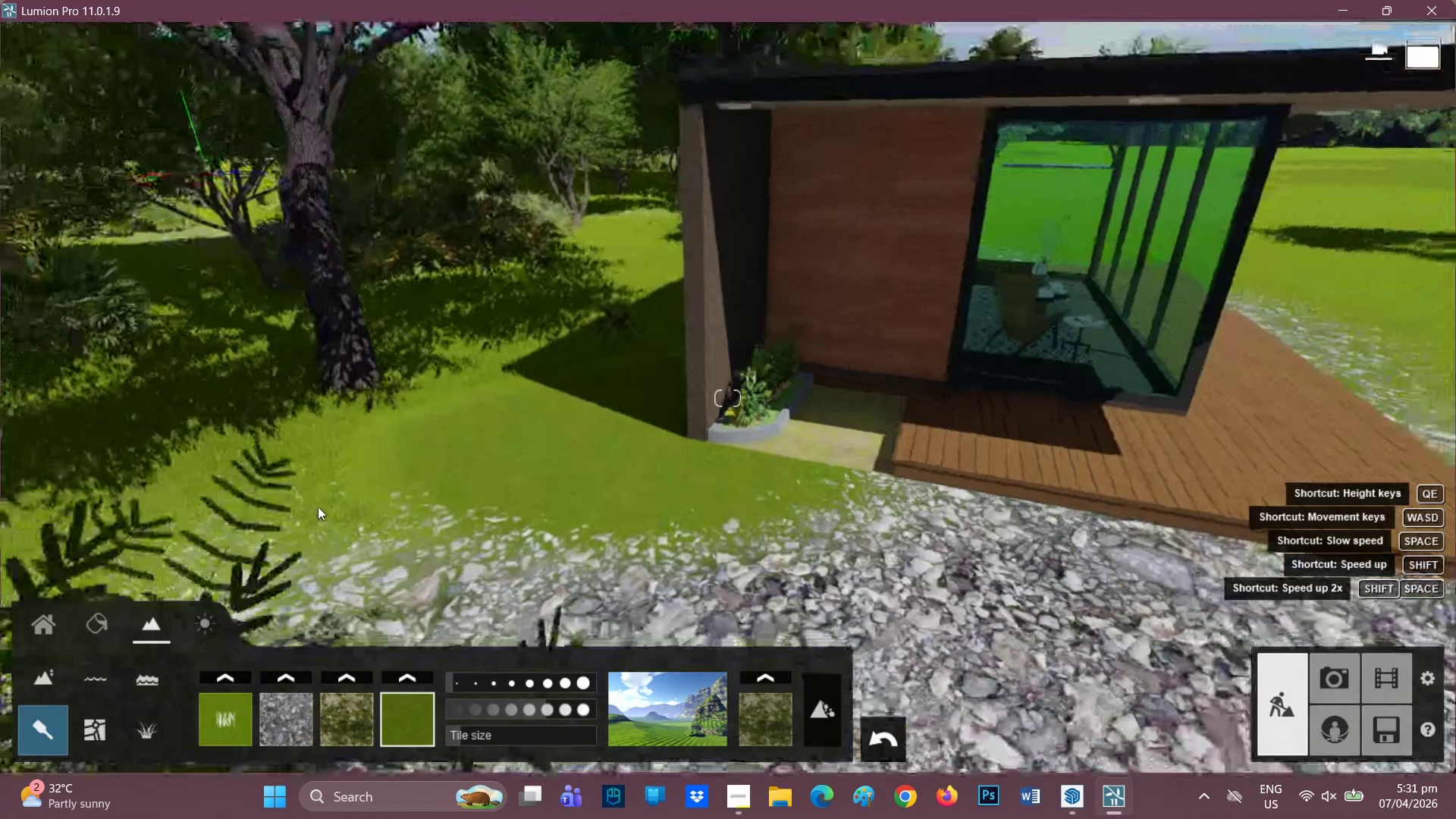 
scroll: coordinate [328, 482], scroll_direction: up, amount: 2.0
 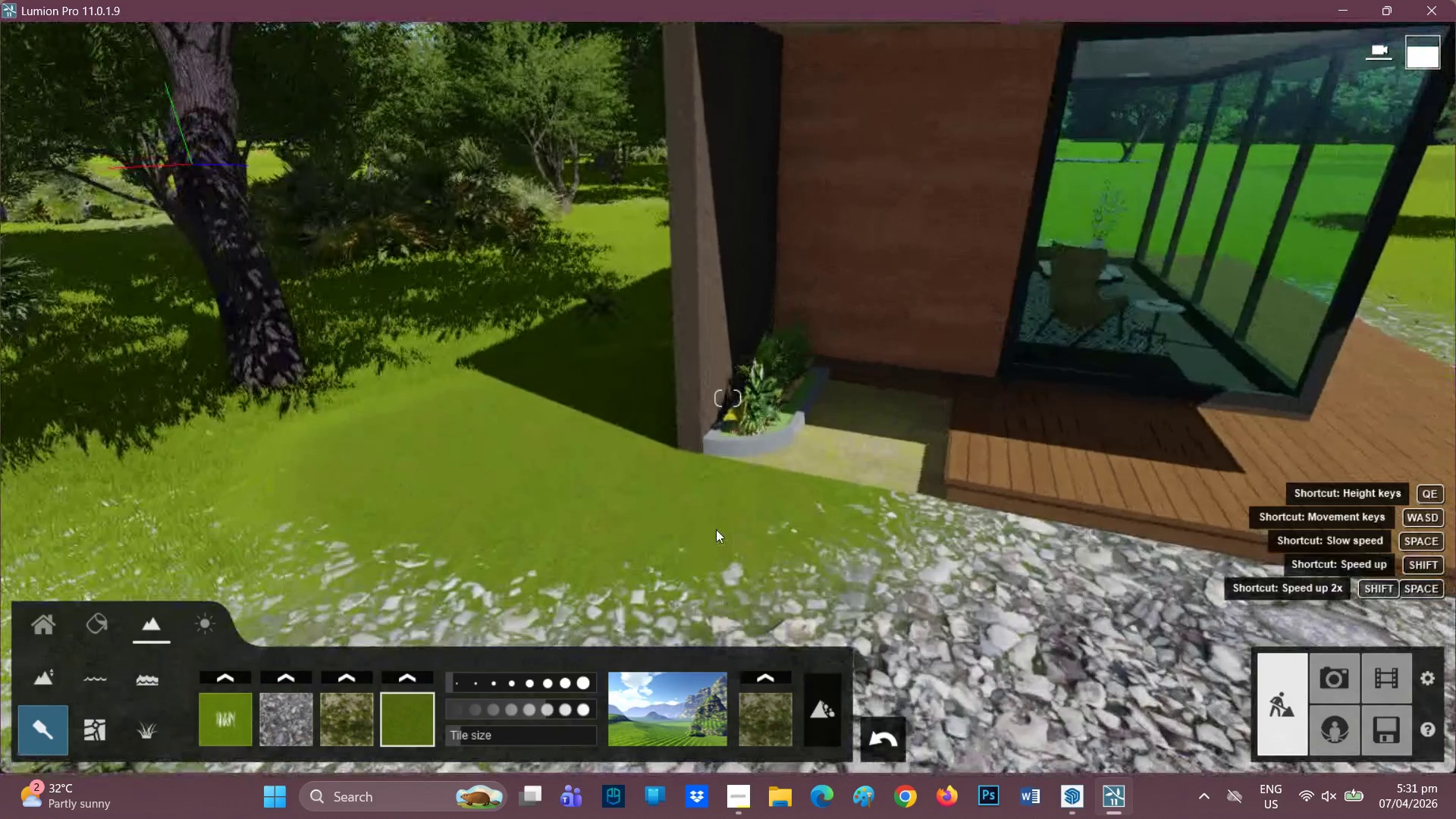 
scroll: coordinate [717, 519], scroll_direction: down, amount: 2.0
 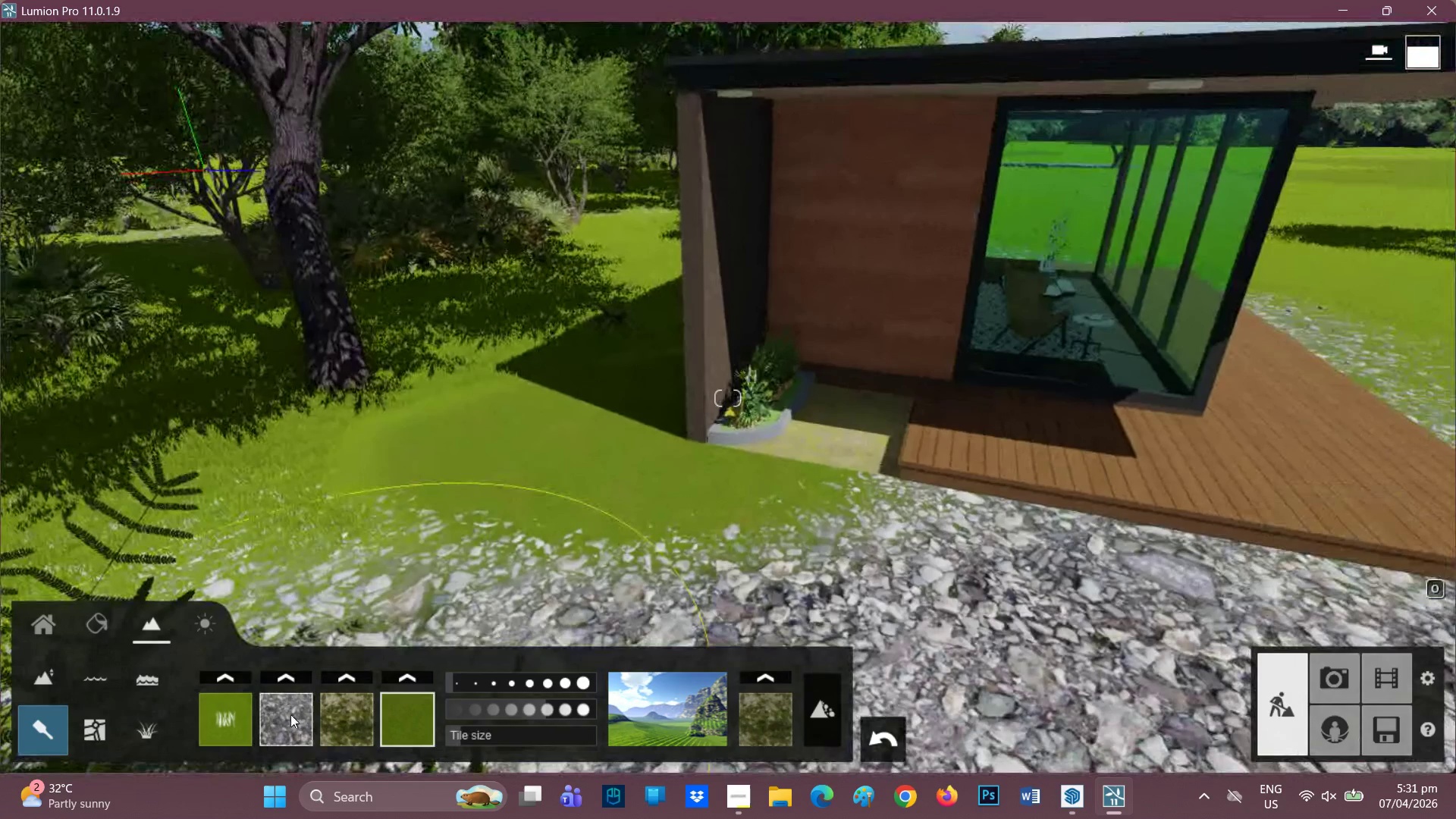 
left_click([290, 714])
 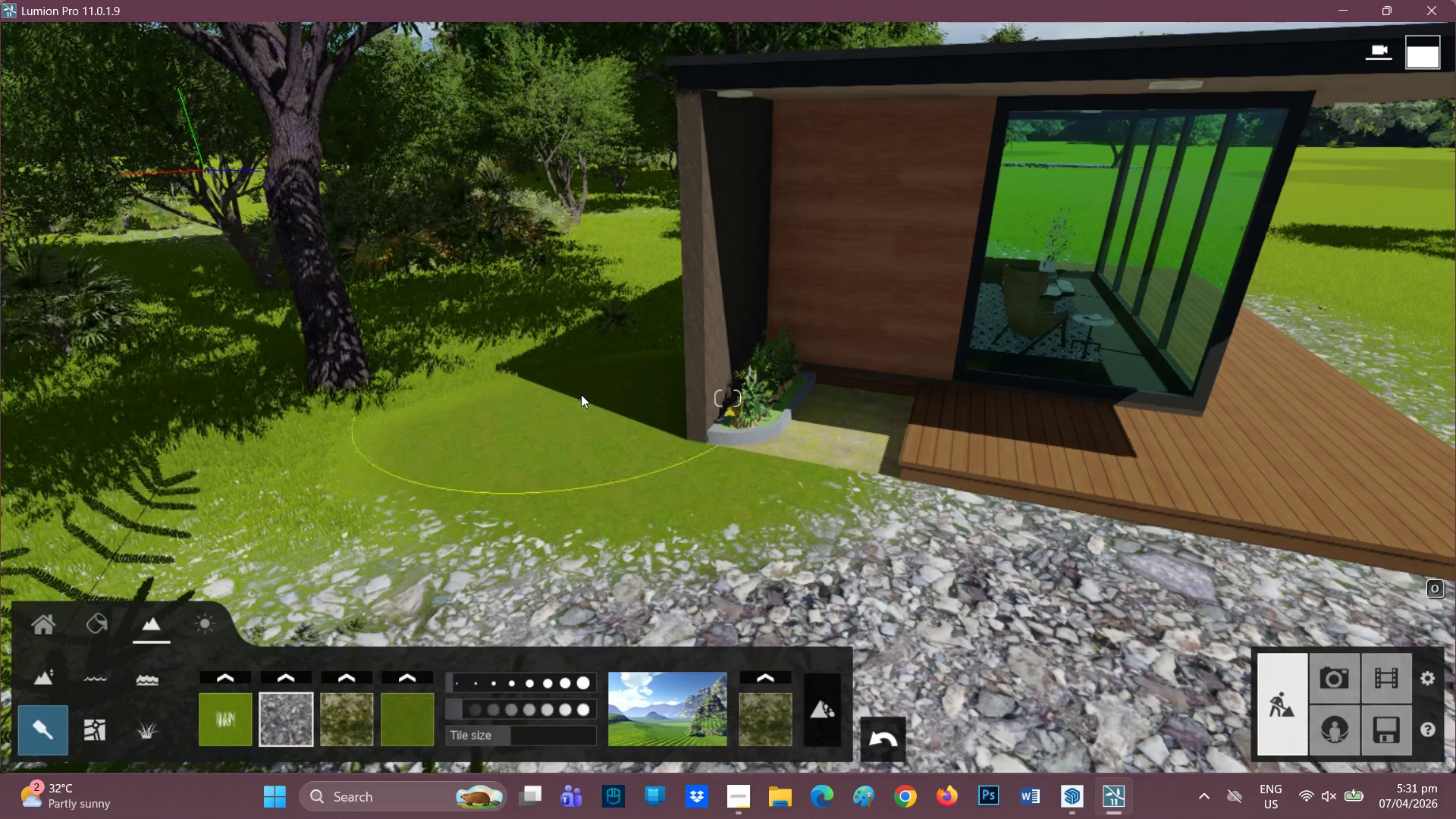 
wait(6.05)
 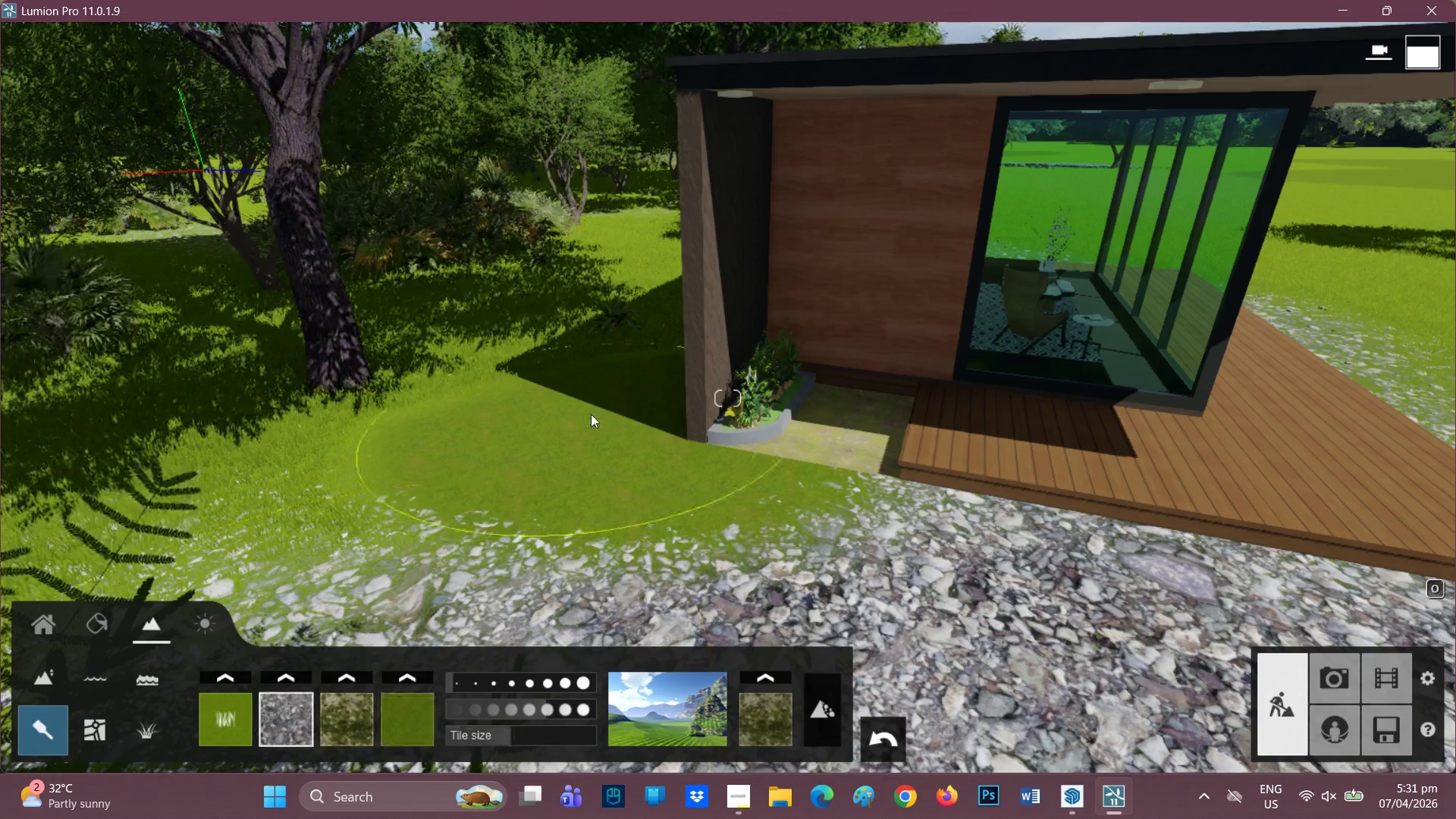 
left_click([584, 423])
 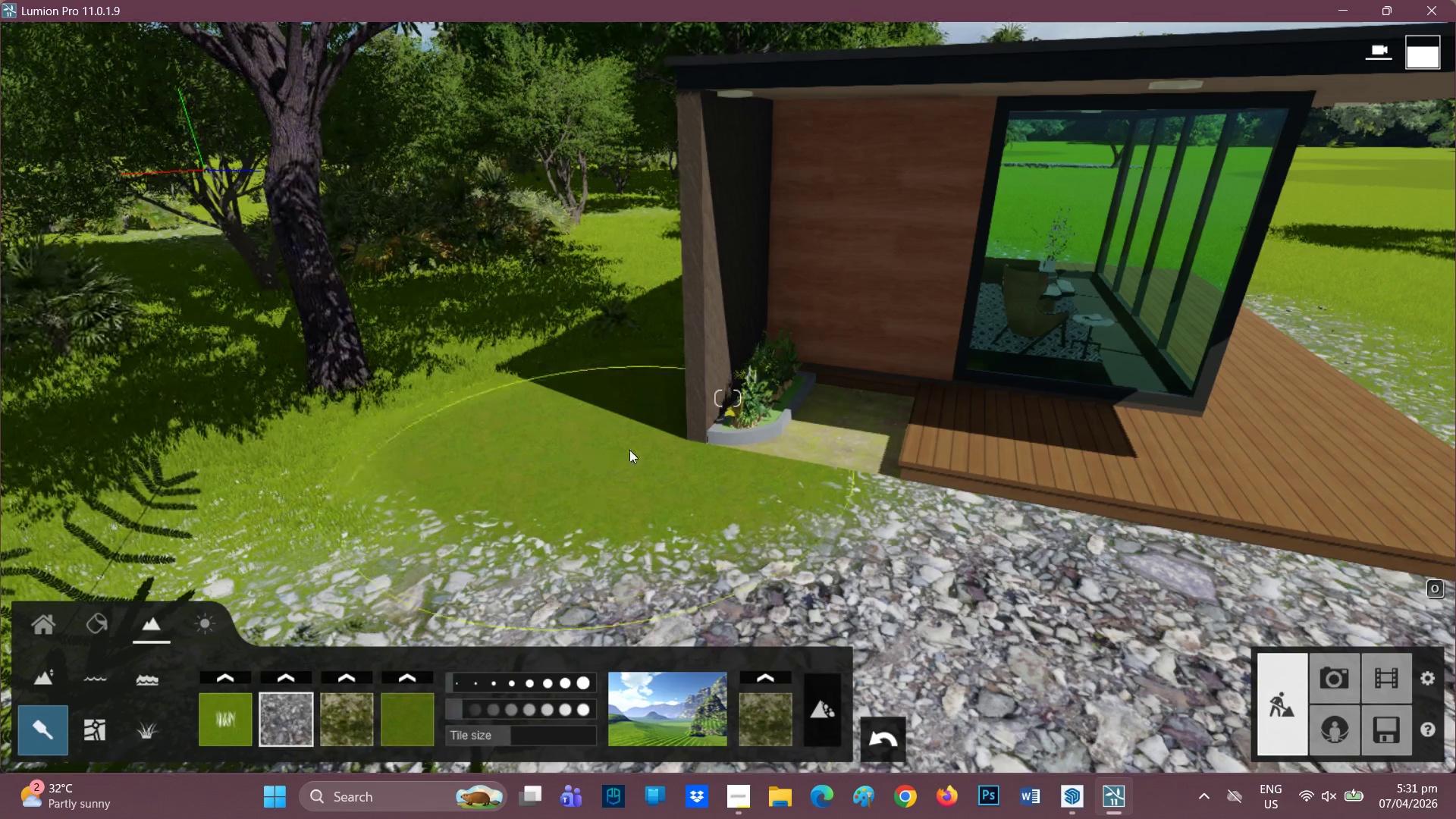 
left_click([647, 463])
 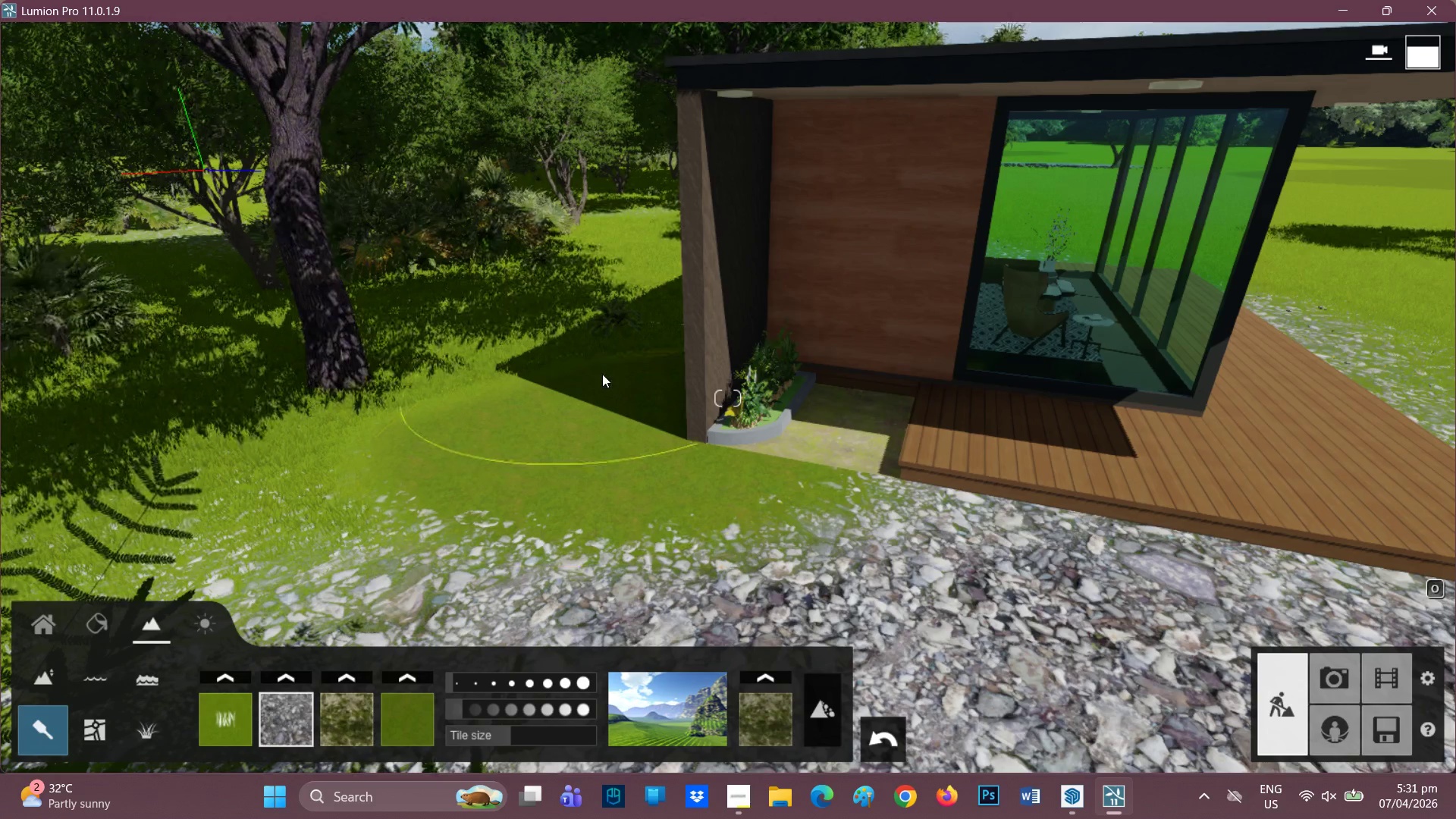 
left_click([609, 407])
 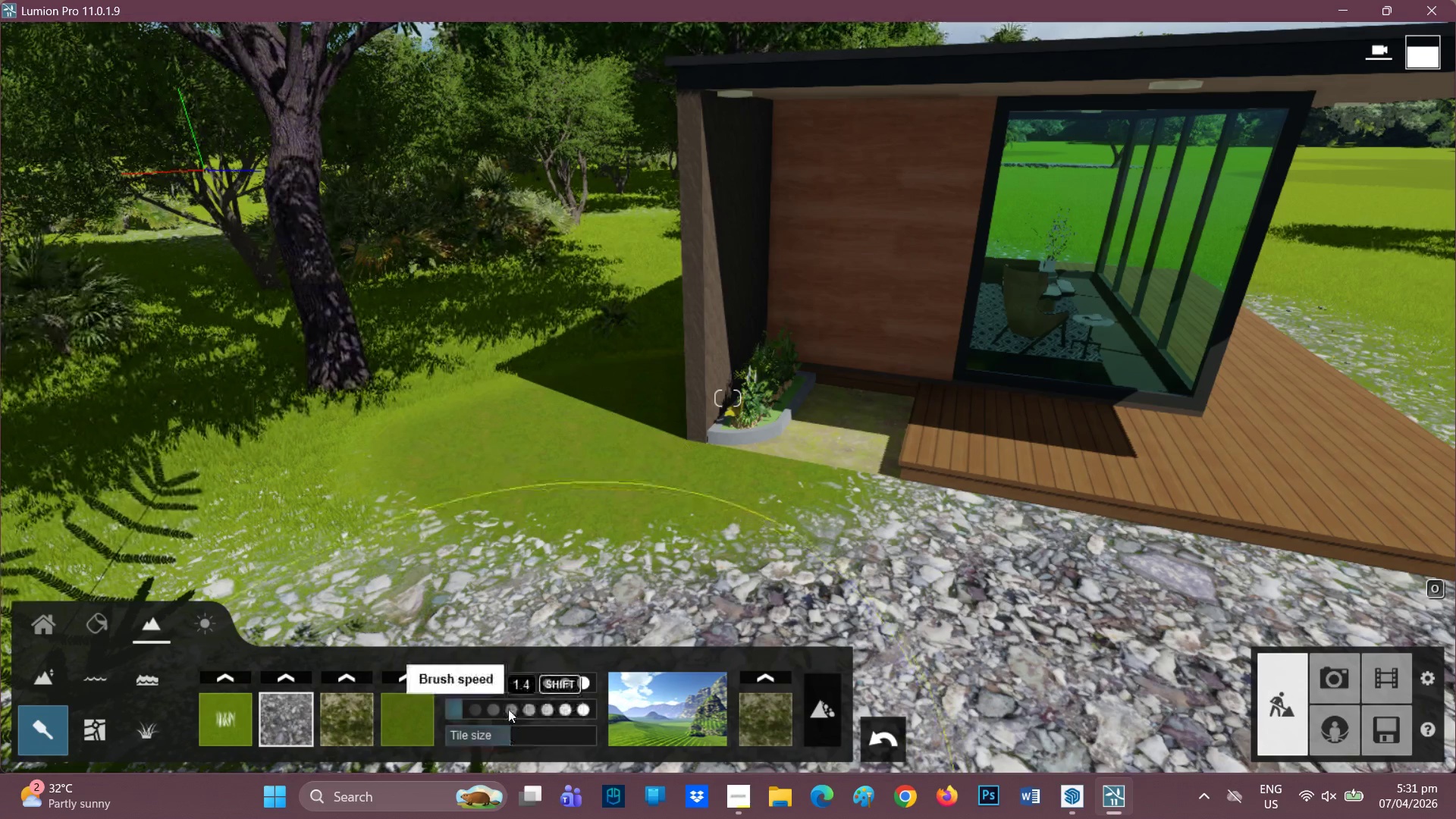 
left_click([467, 733])
 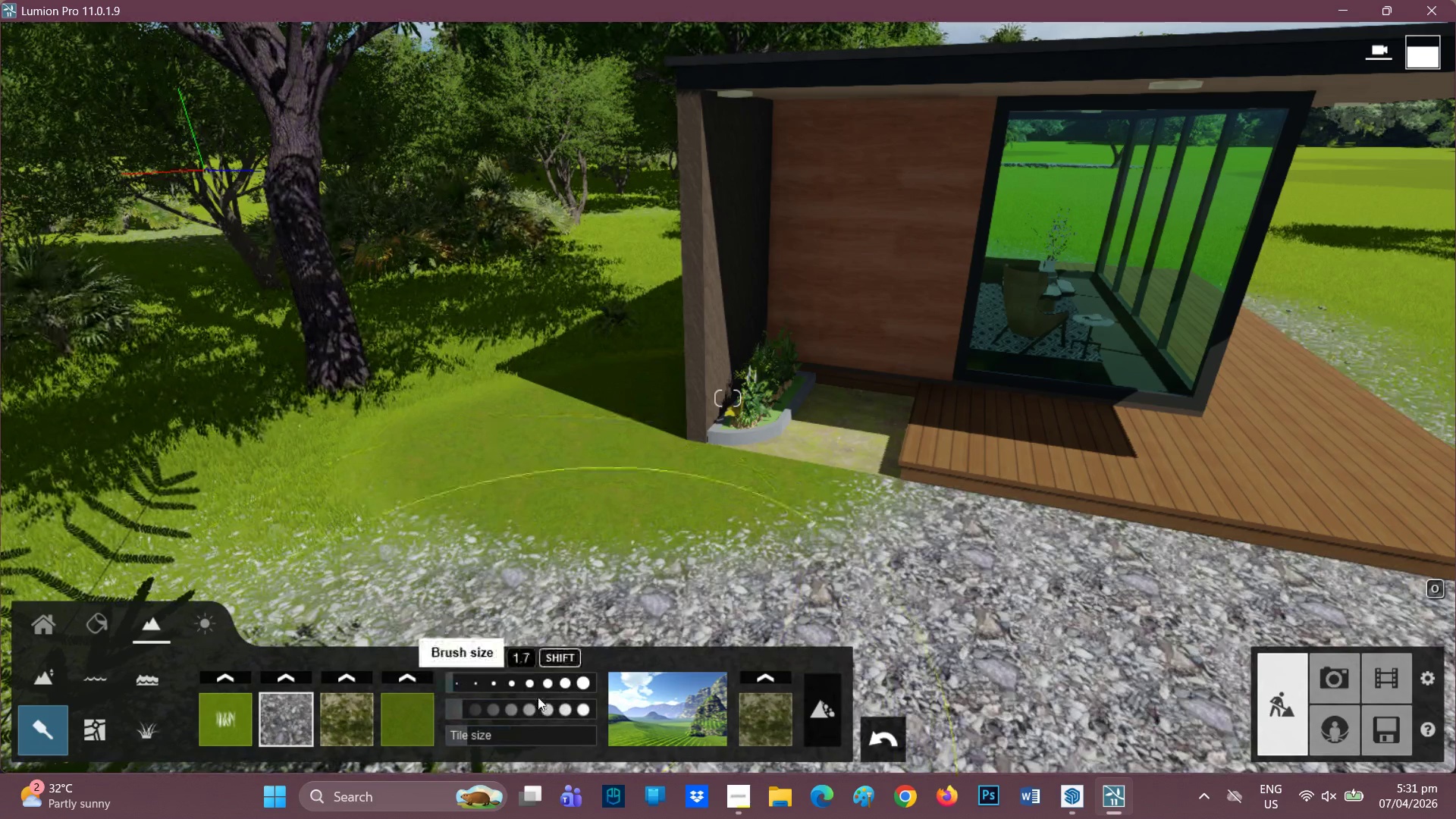 
left_click([525, 730])
 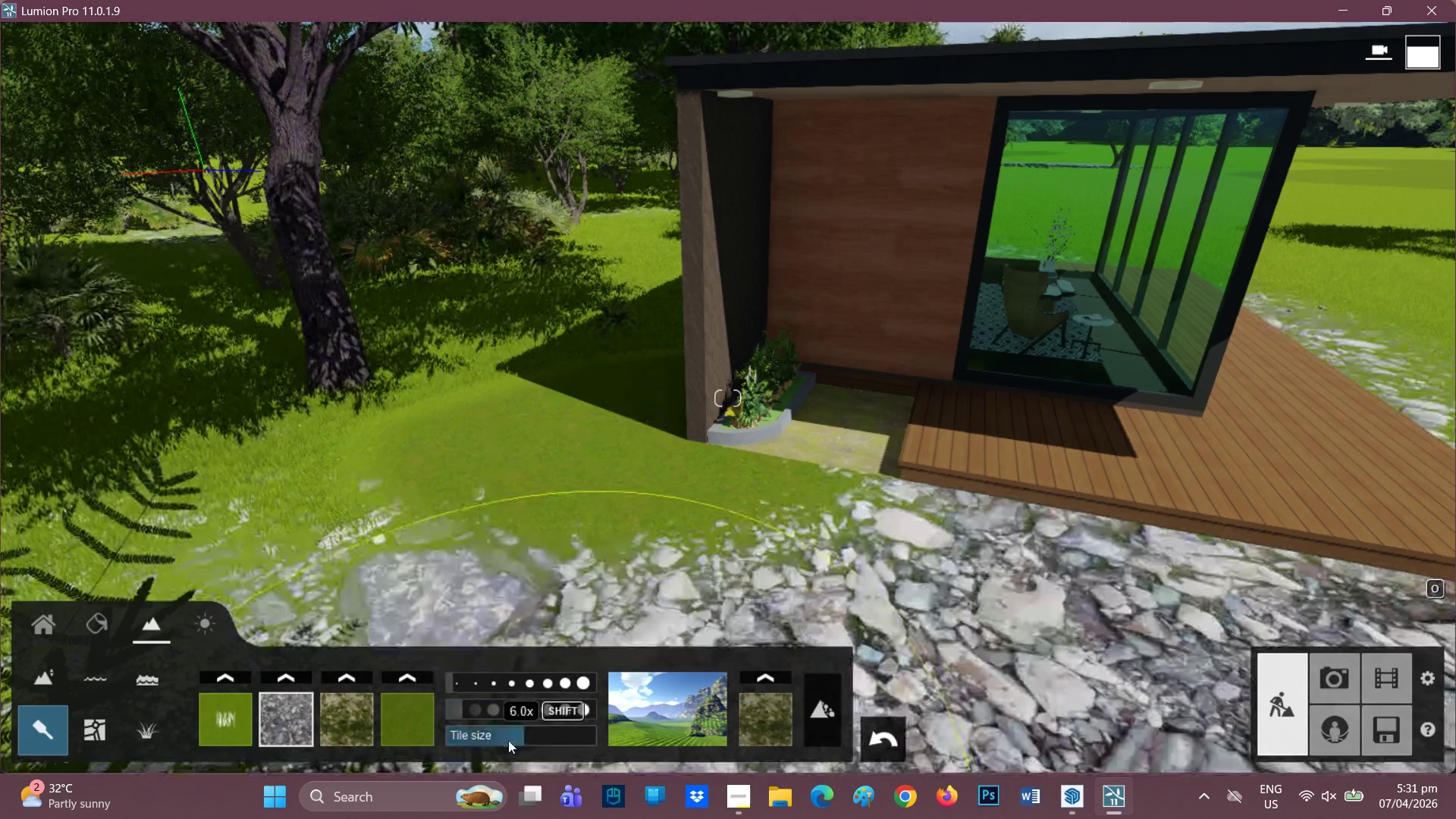 
left_click([507, 740])
 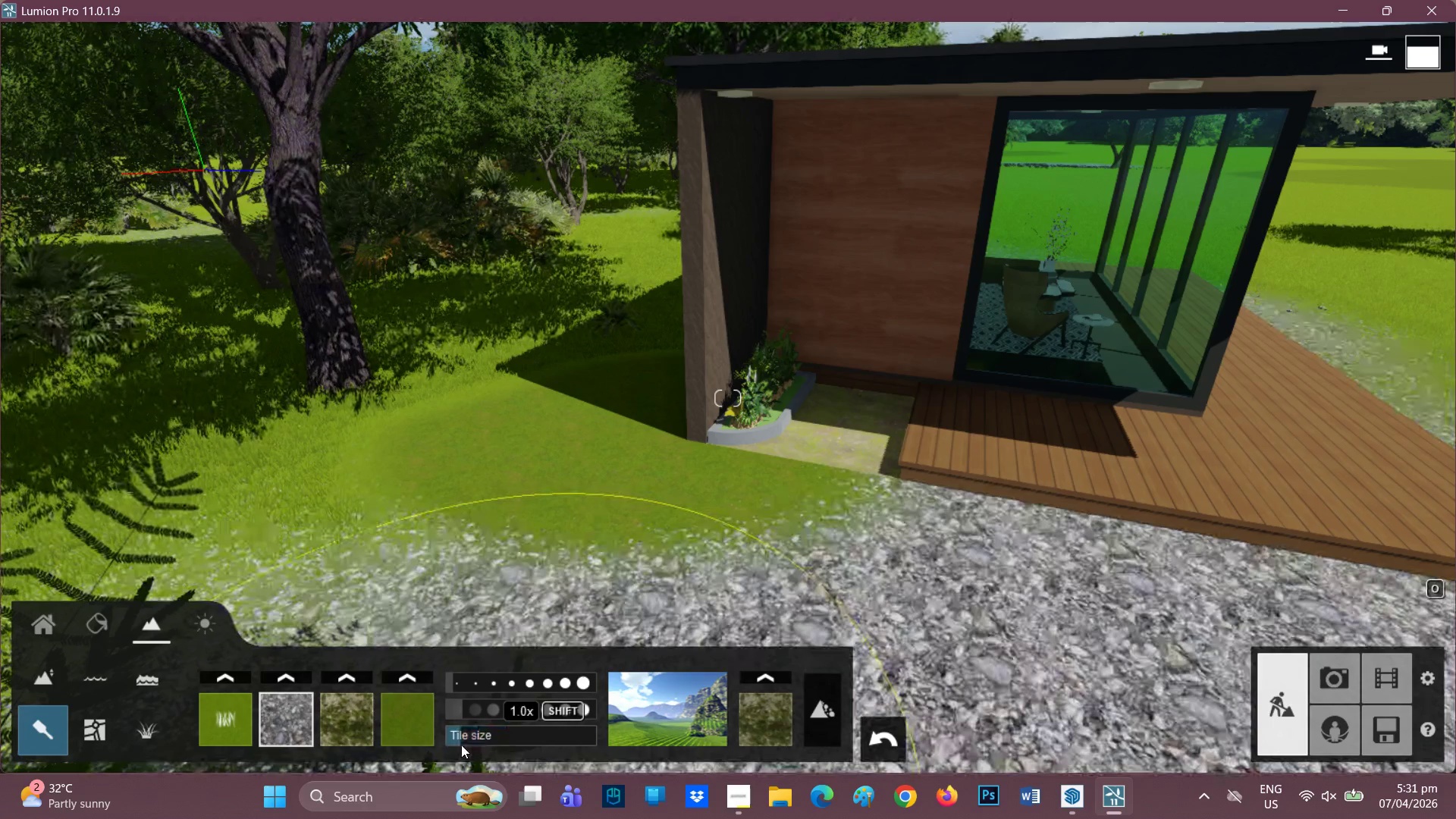 
left_click([453, 742])
 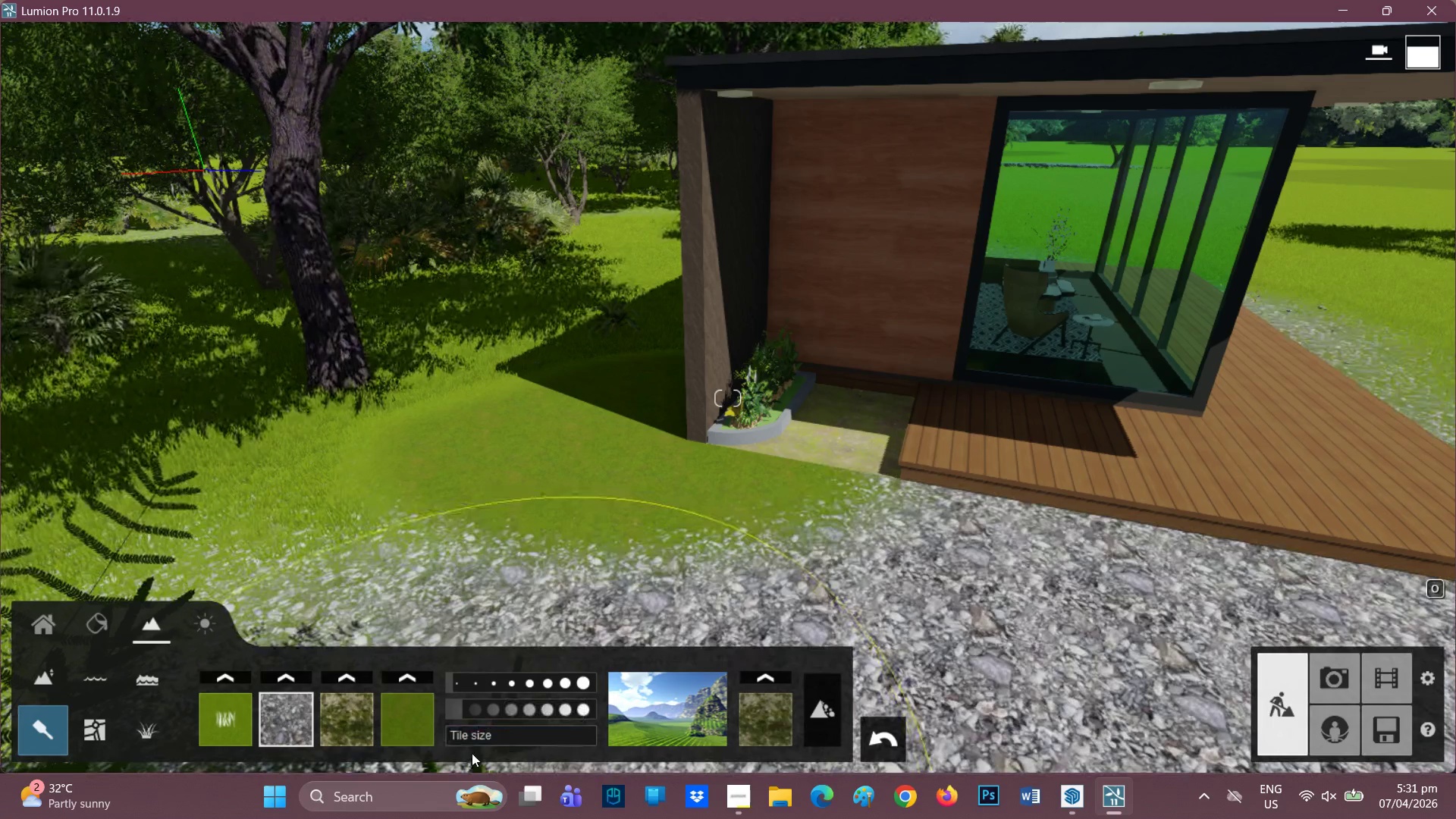 
left_click([463, 745])
 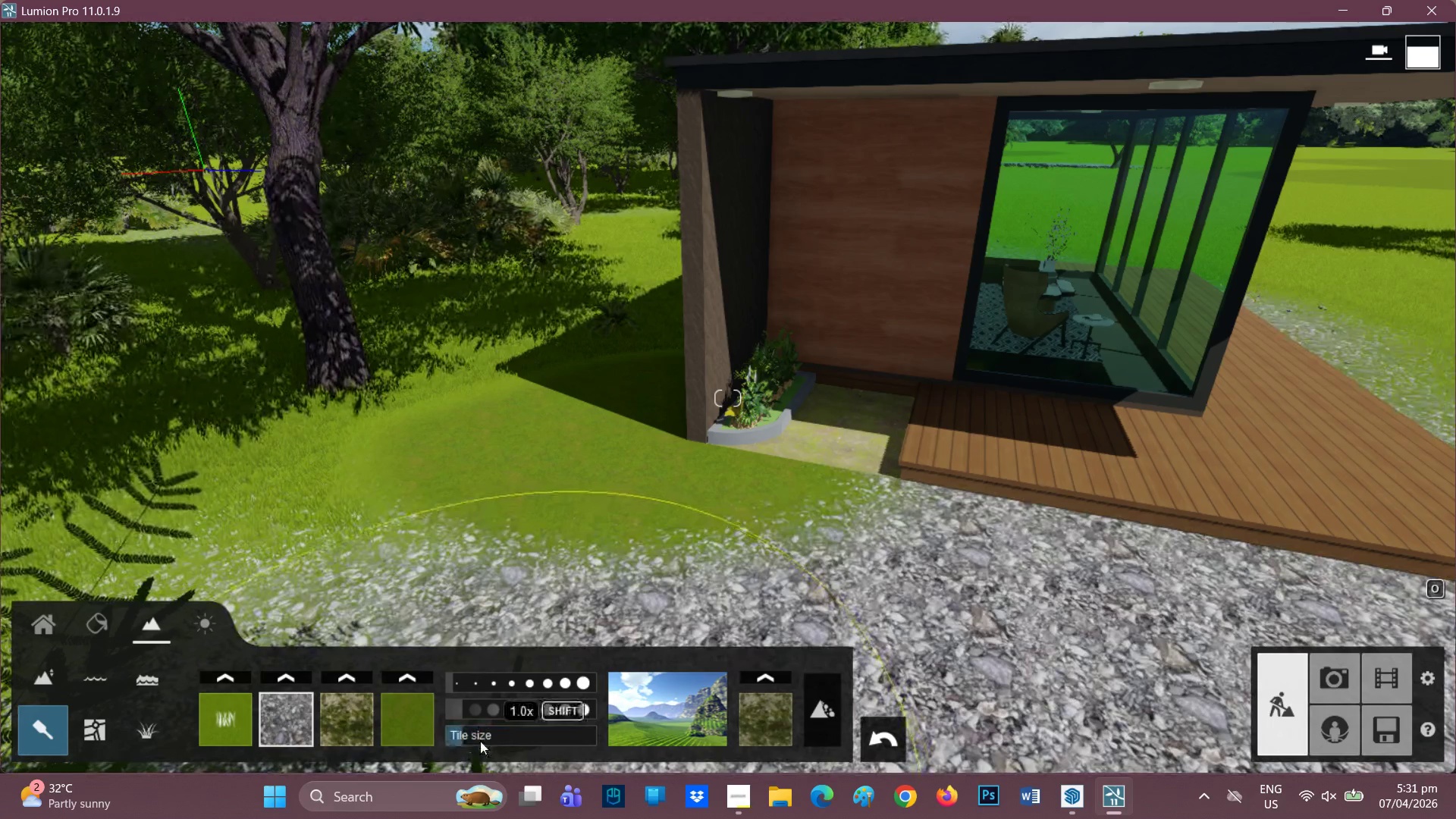 
left_click([482, 741])
 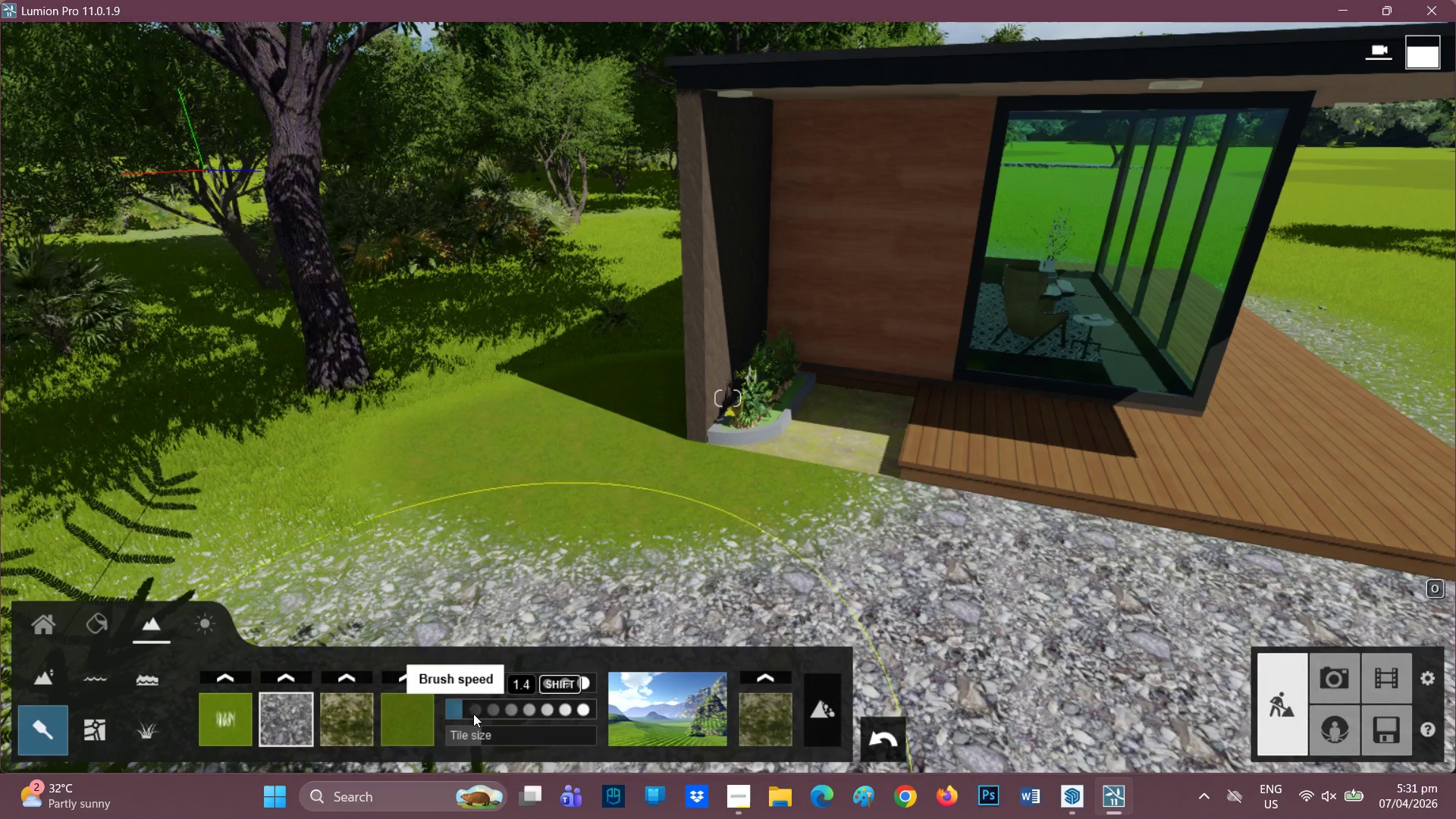 
wait(6.66)
 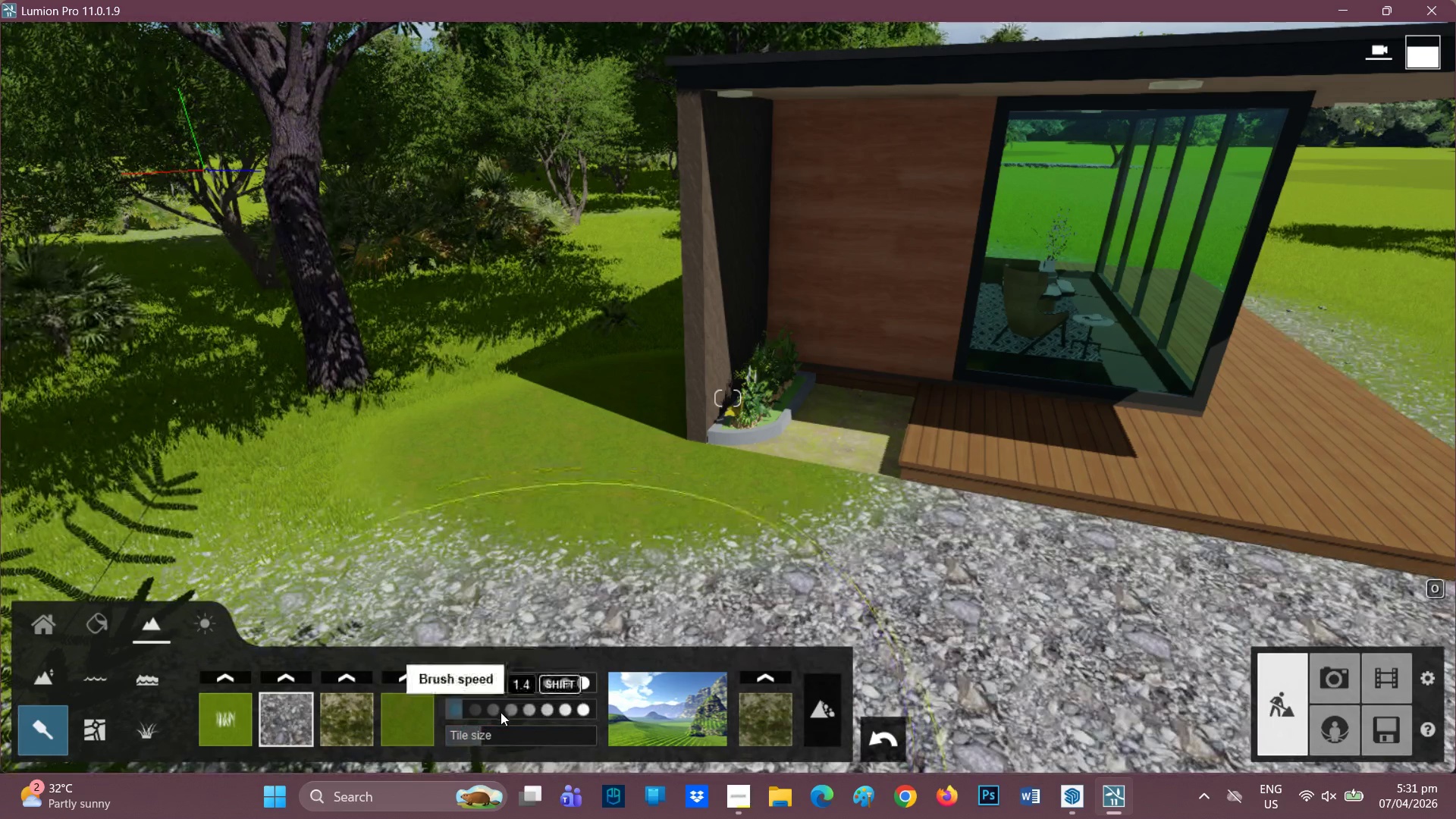 
left_click([596, 407])
 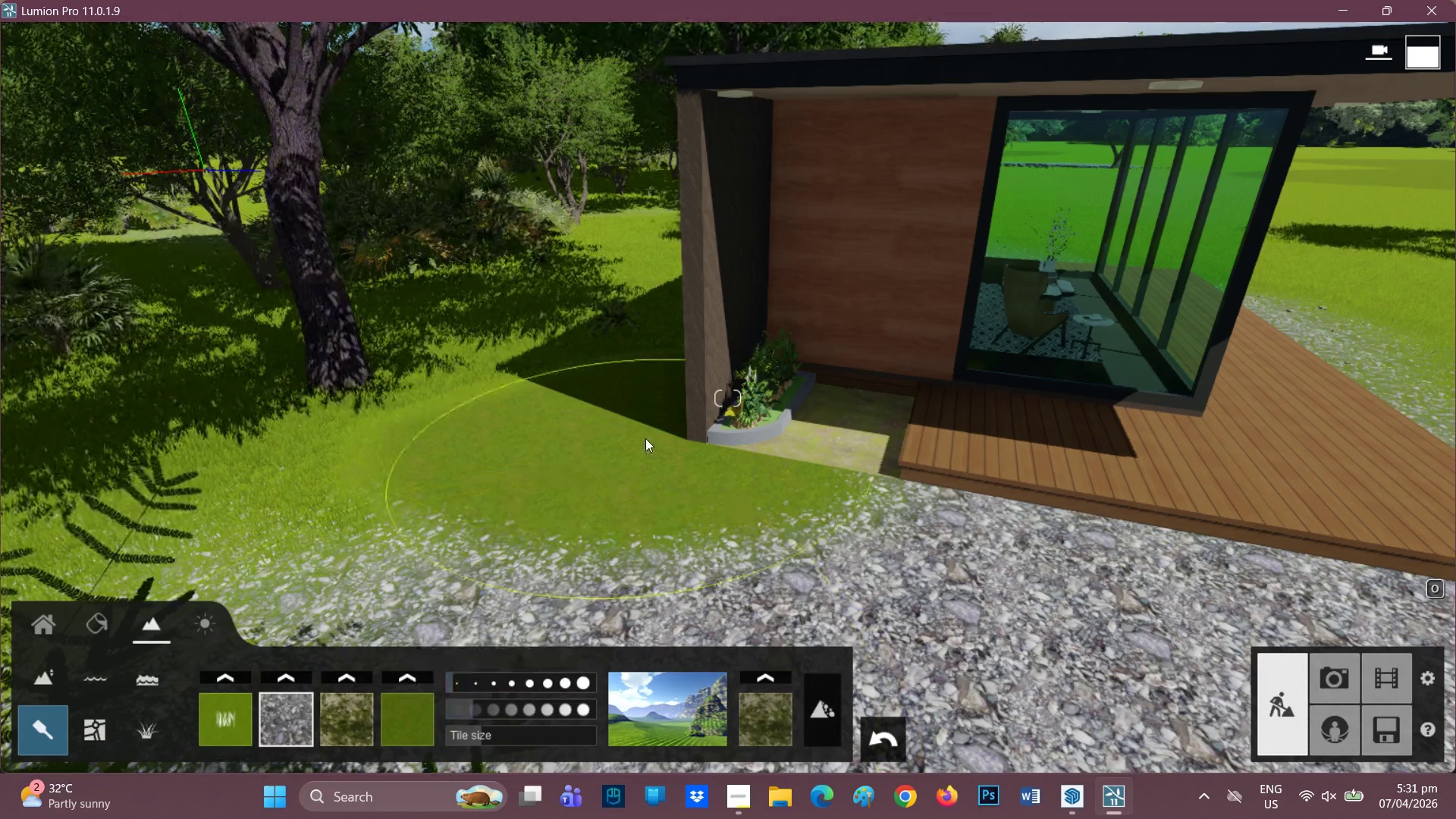 
wait(5.41)
 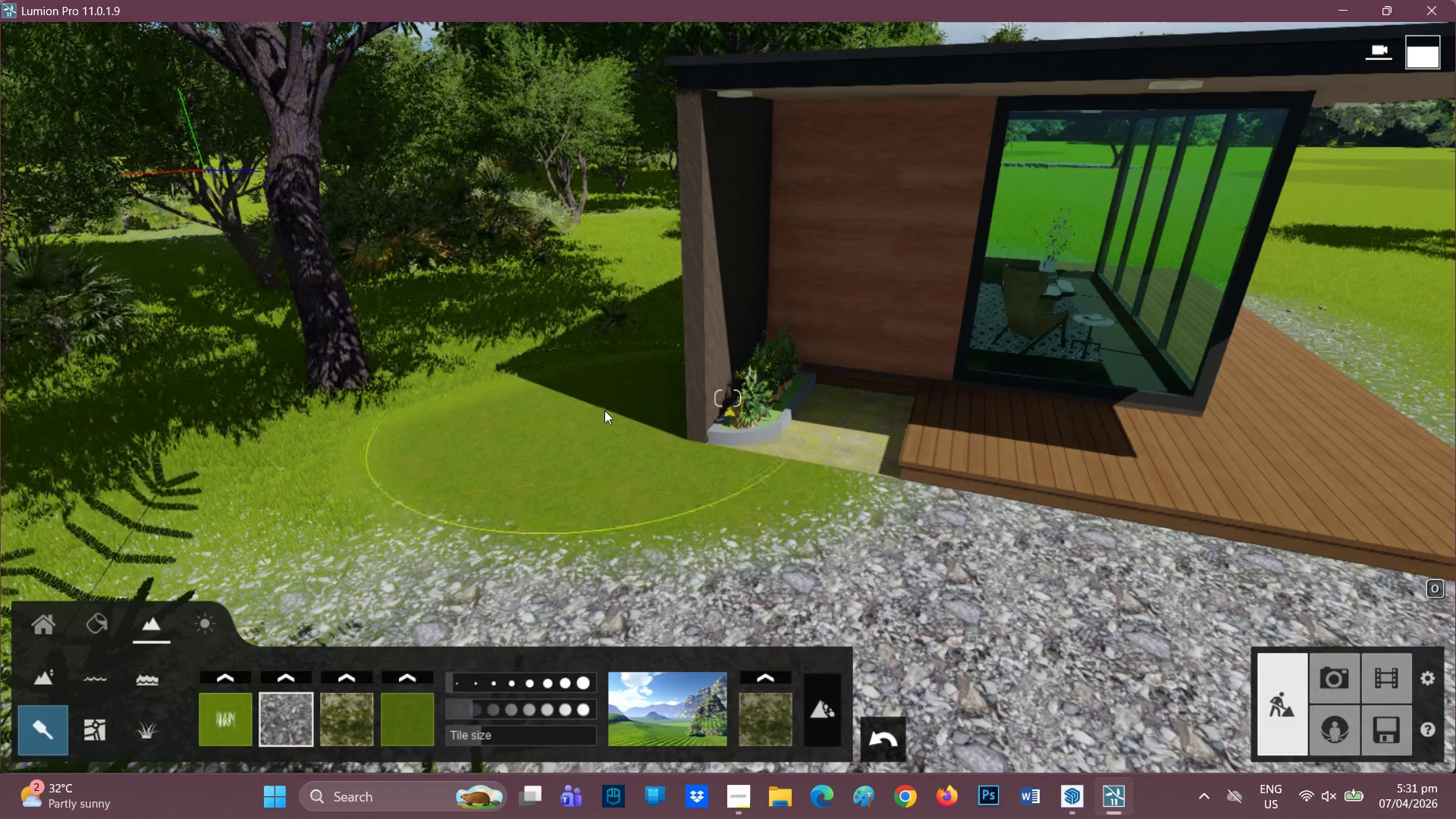 
left_click([589, 475])
 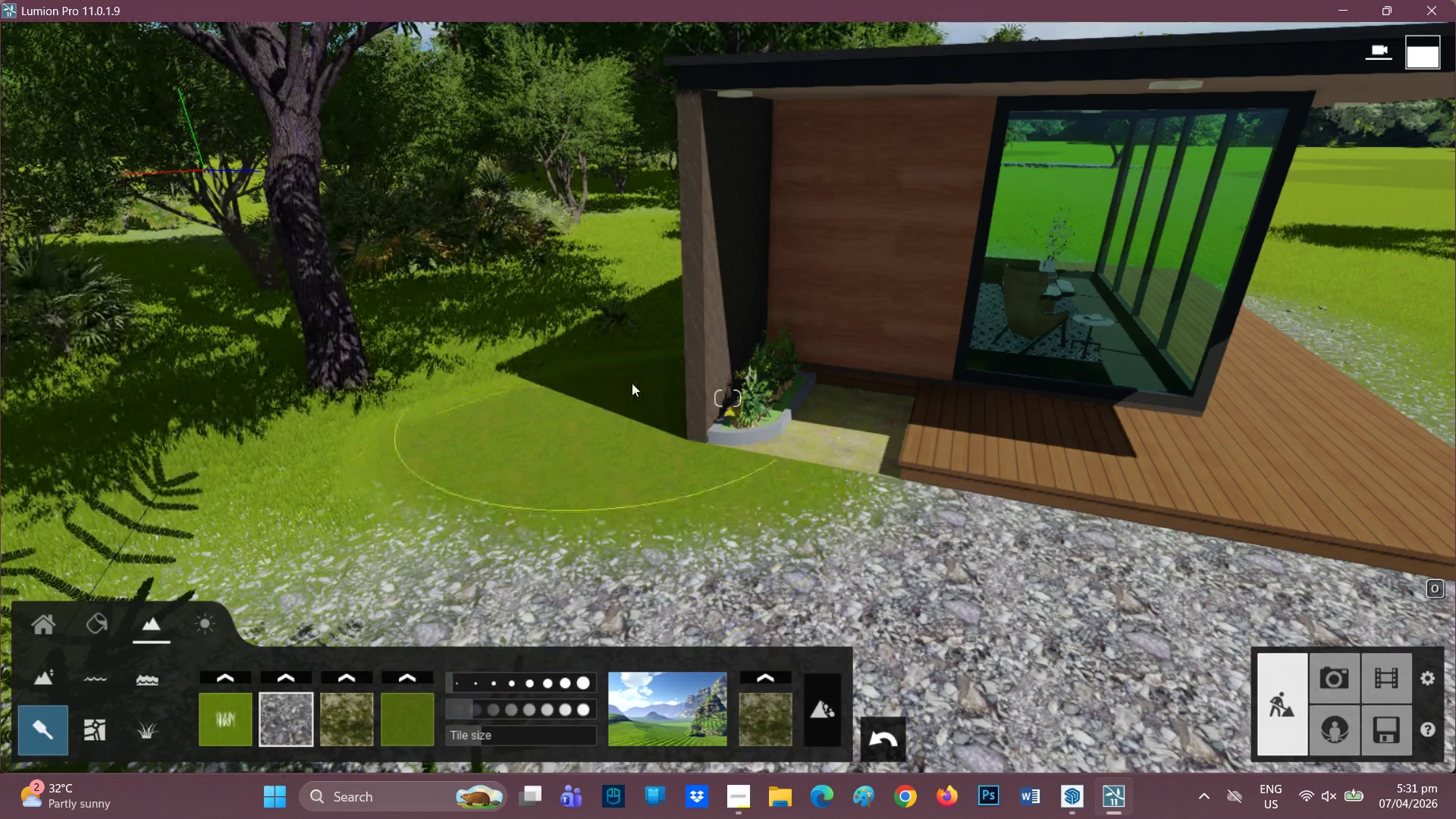 
scroll: coordinate [642, 389], scroll_direction: down, amount: 1.0
 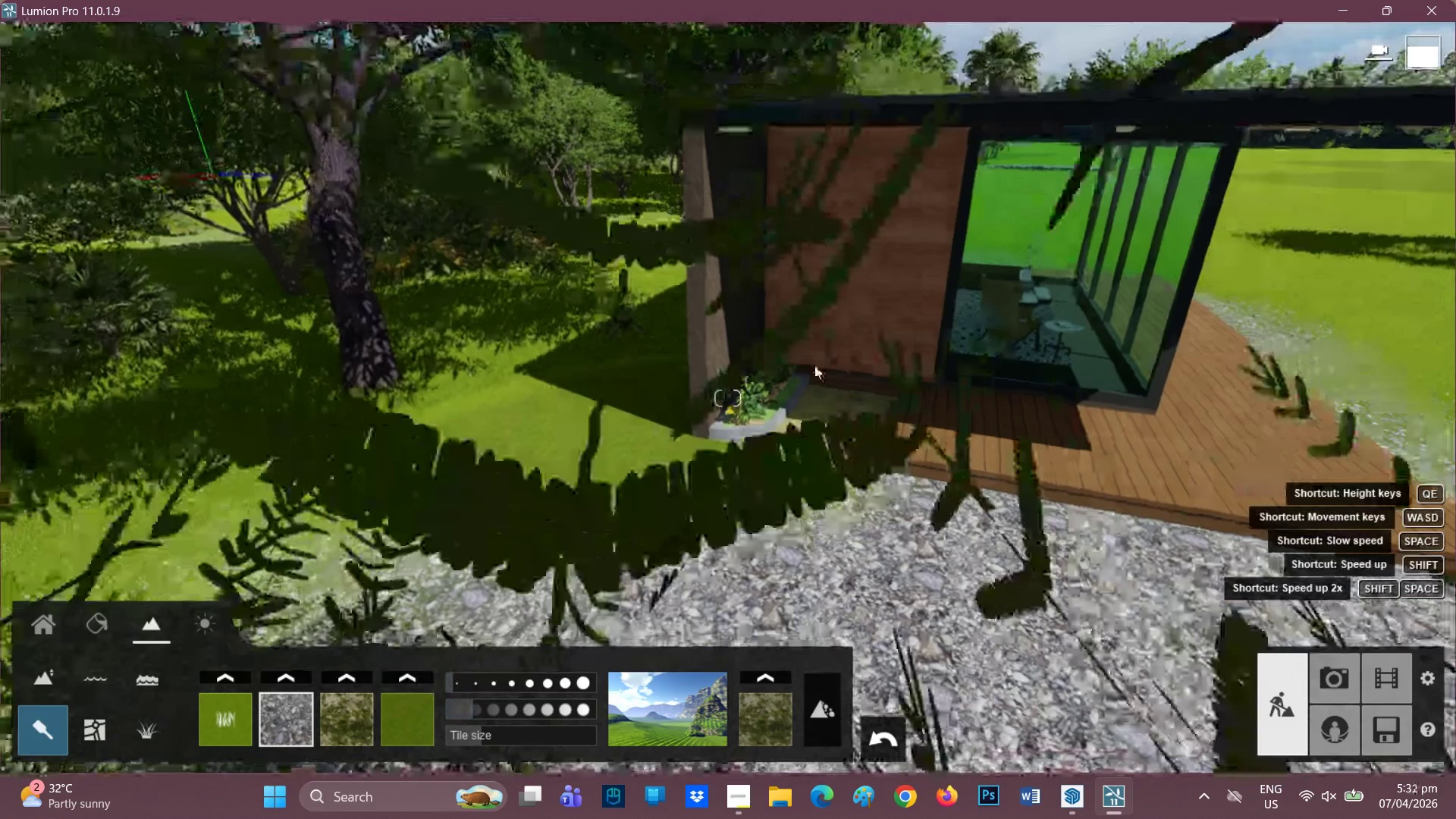 
scroll: coordinate [811, 369], scroll_direction: up, amount: 1.0
 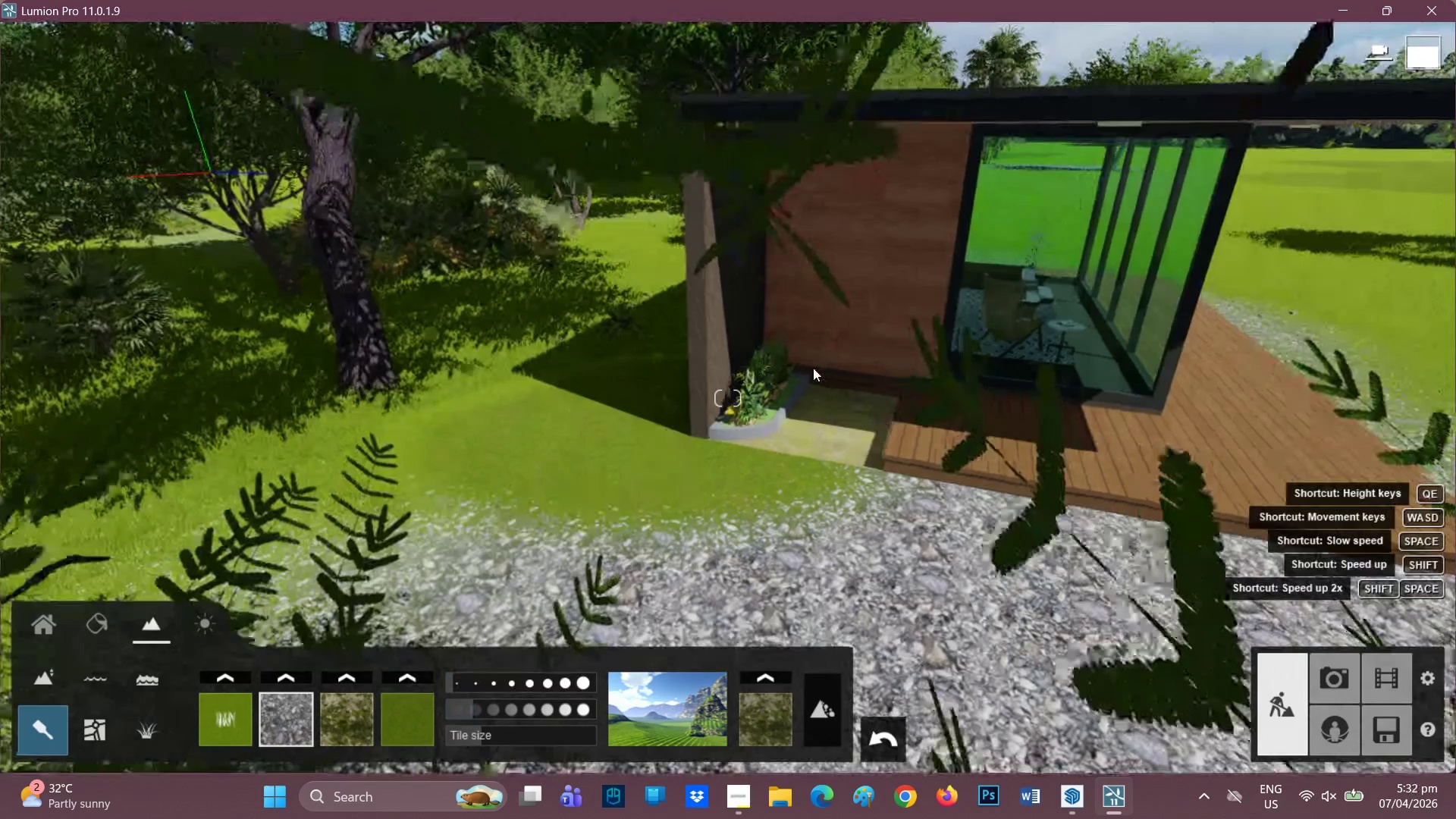 
hold_key(key=D, duration=0.83)
 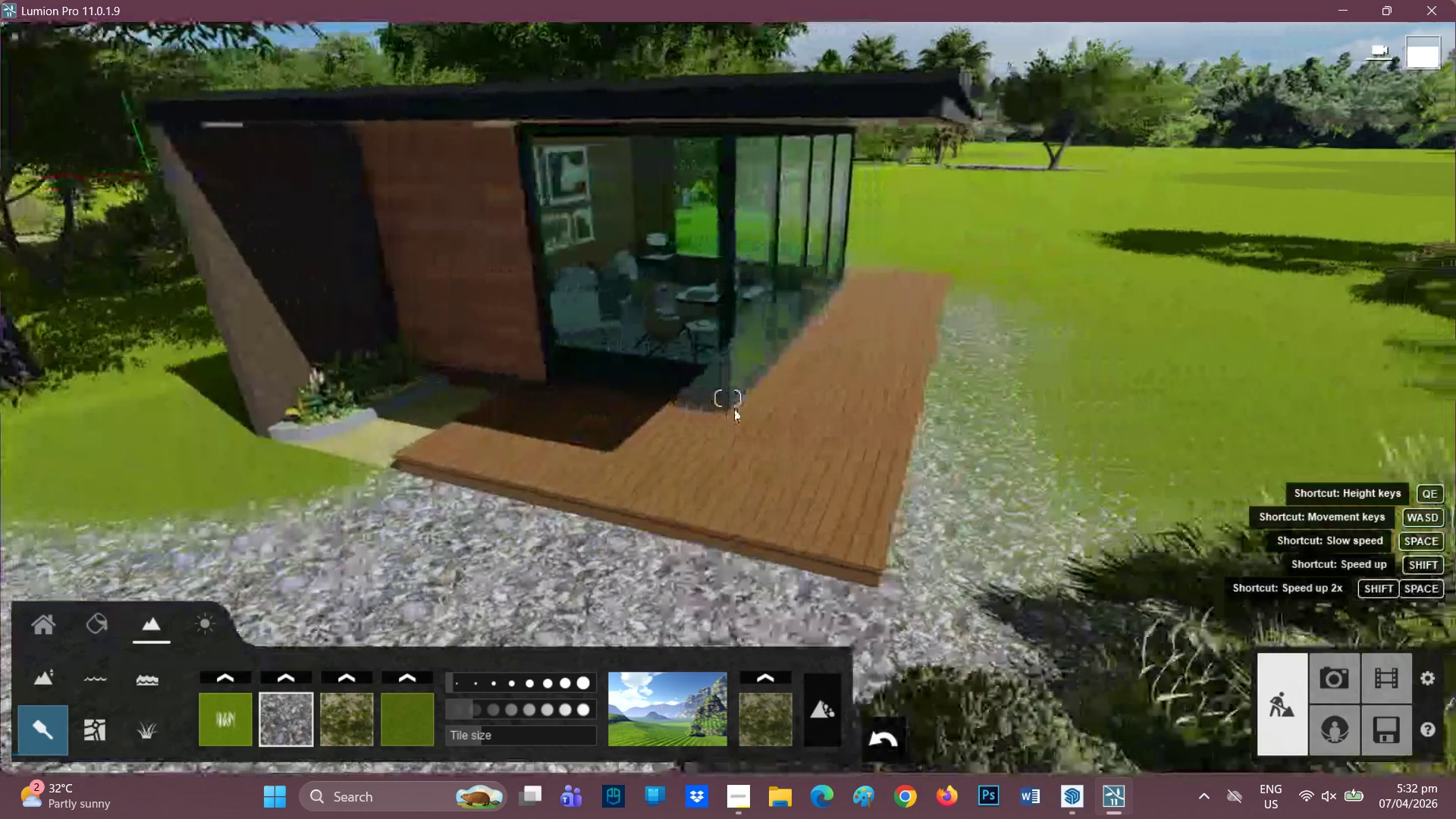 
key(D)
 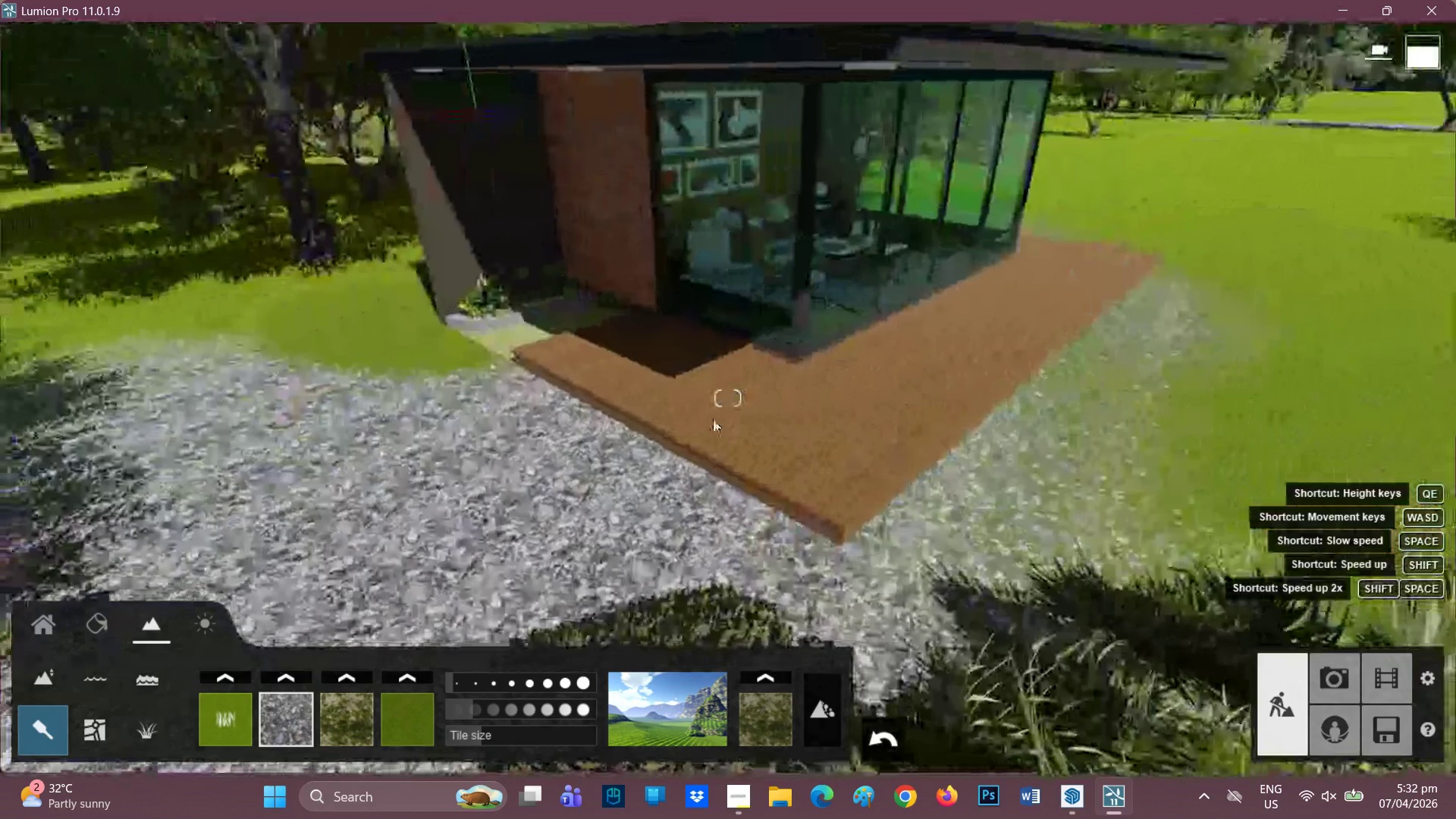 
scroll: coordinate [532, 353], scroll_direction: up, amount: 1.0
 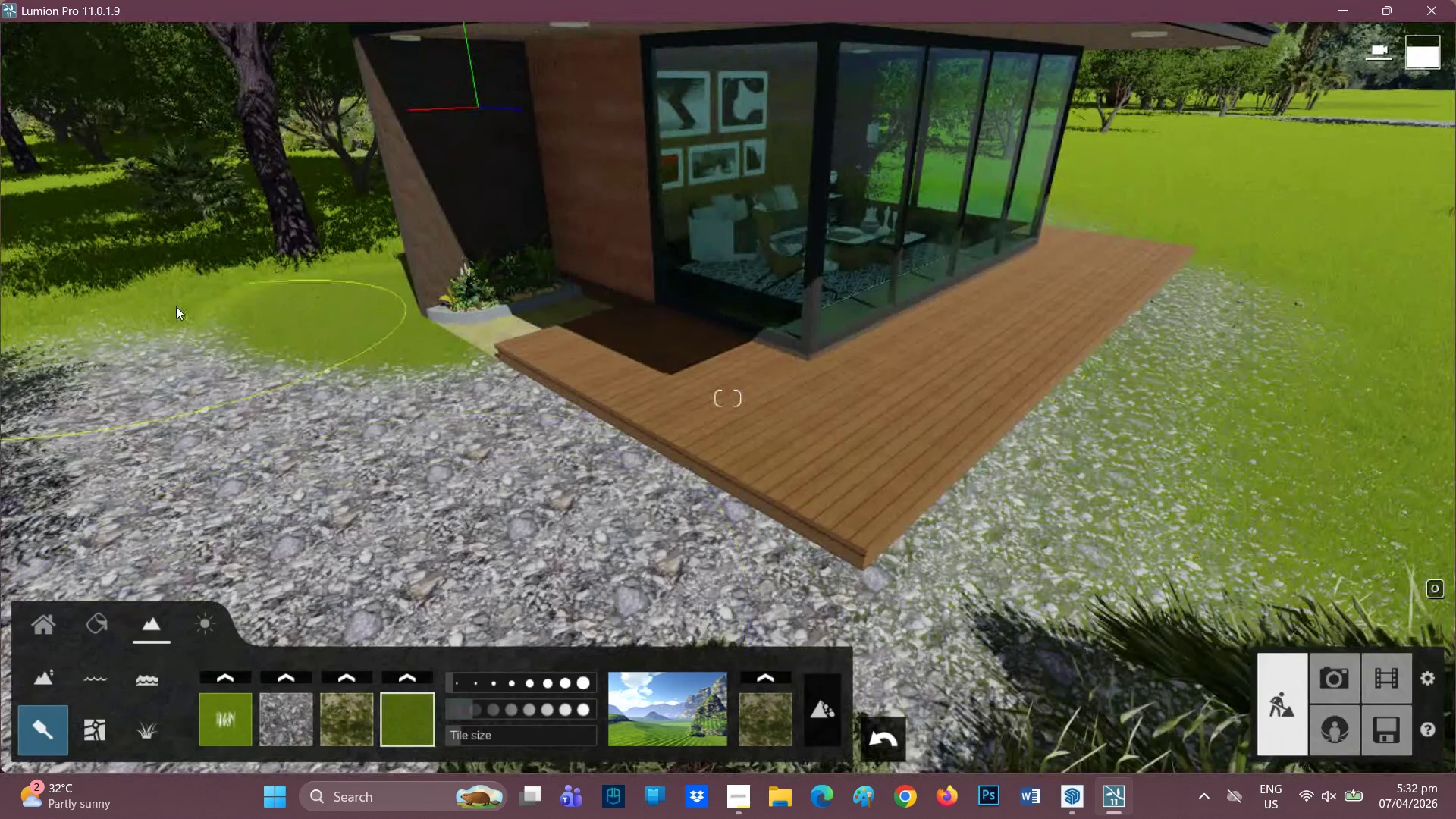 
wait(7.14)
 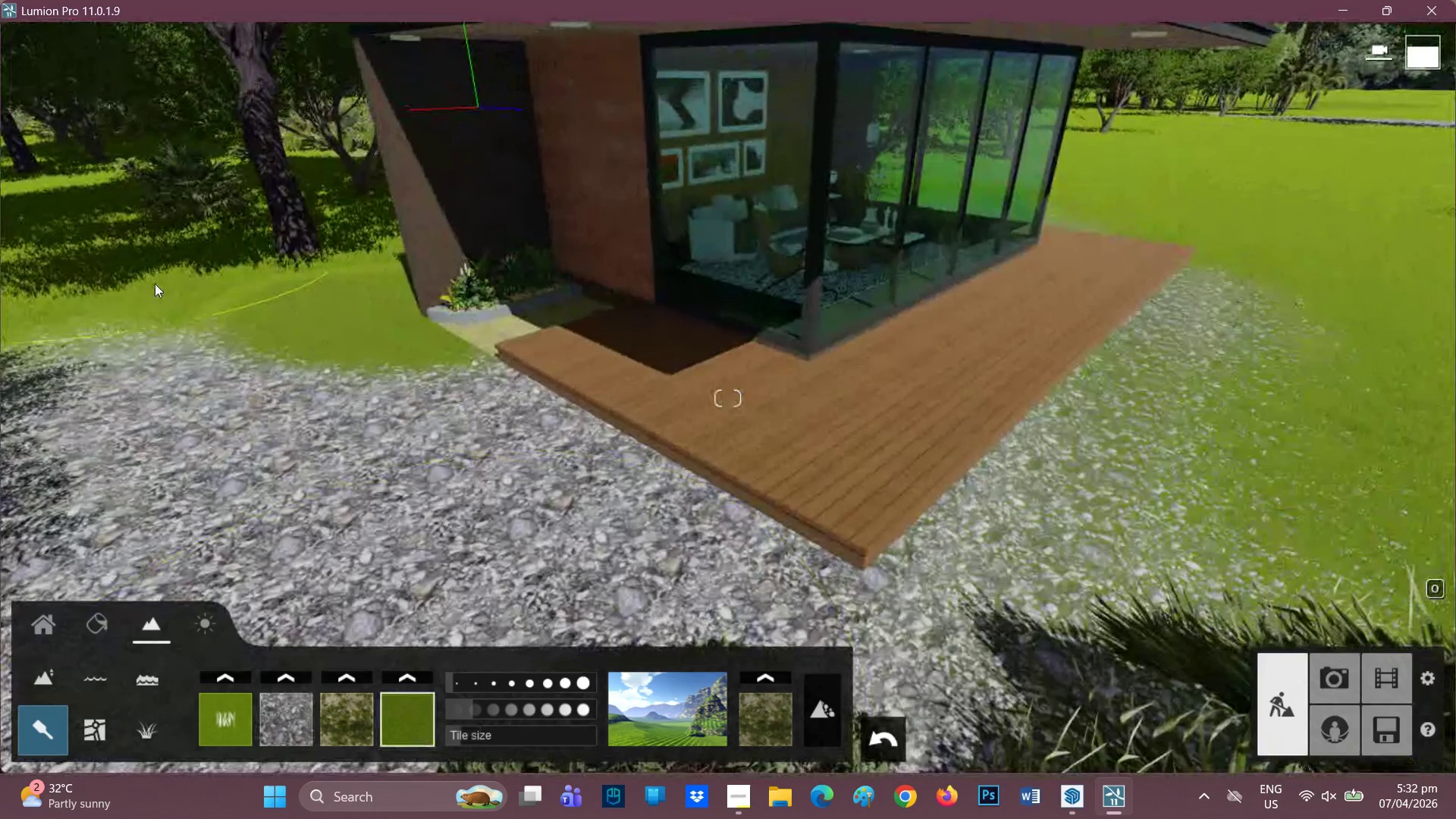 
left_click([482, 710])
 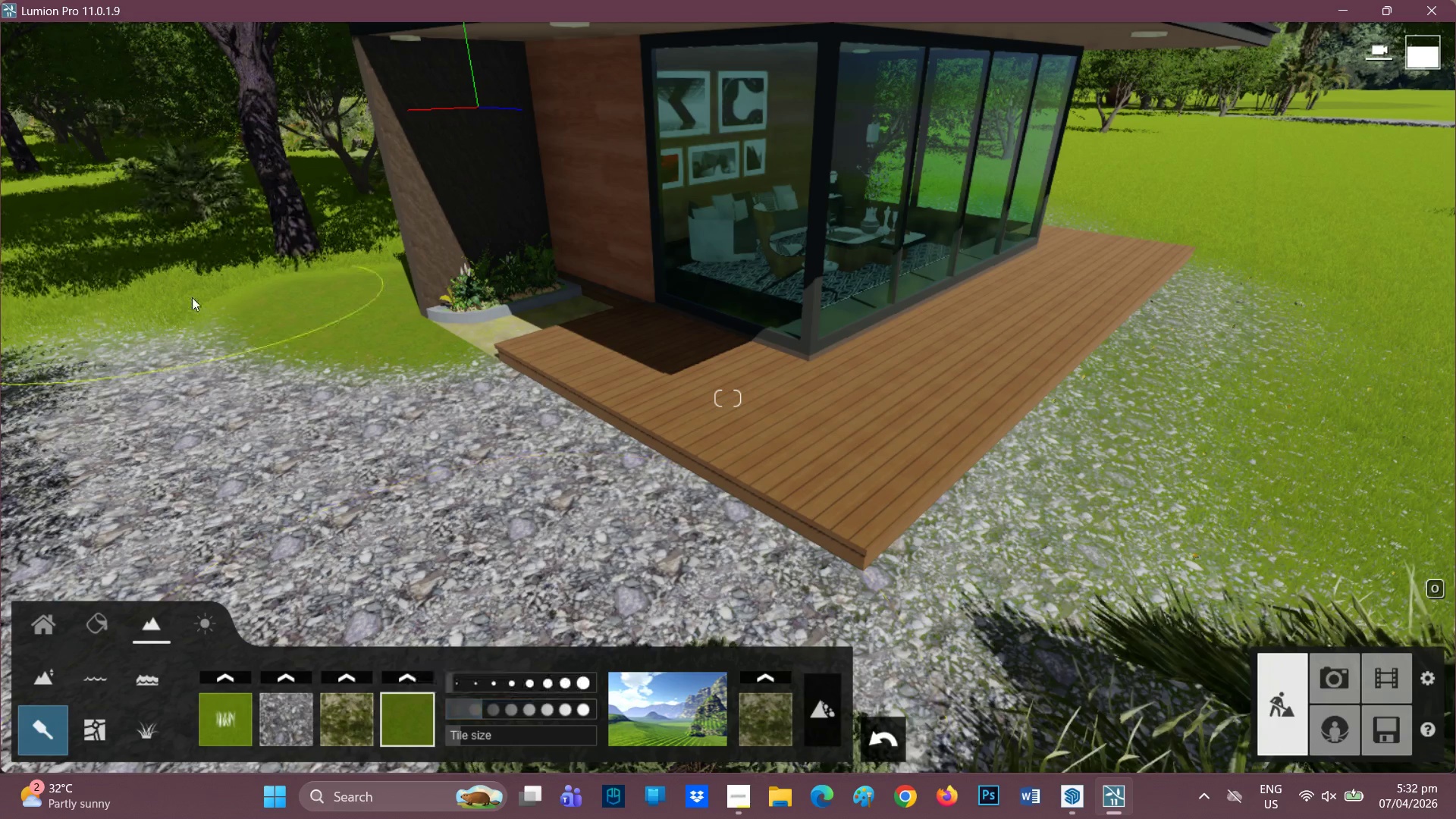 
left_click([192, 290])
 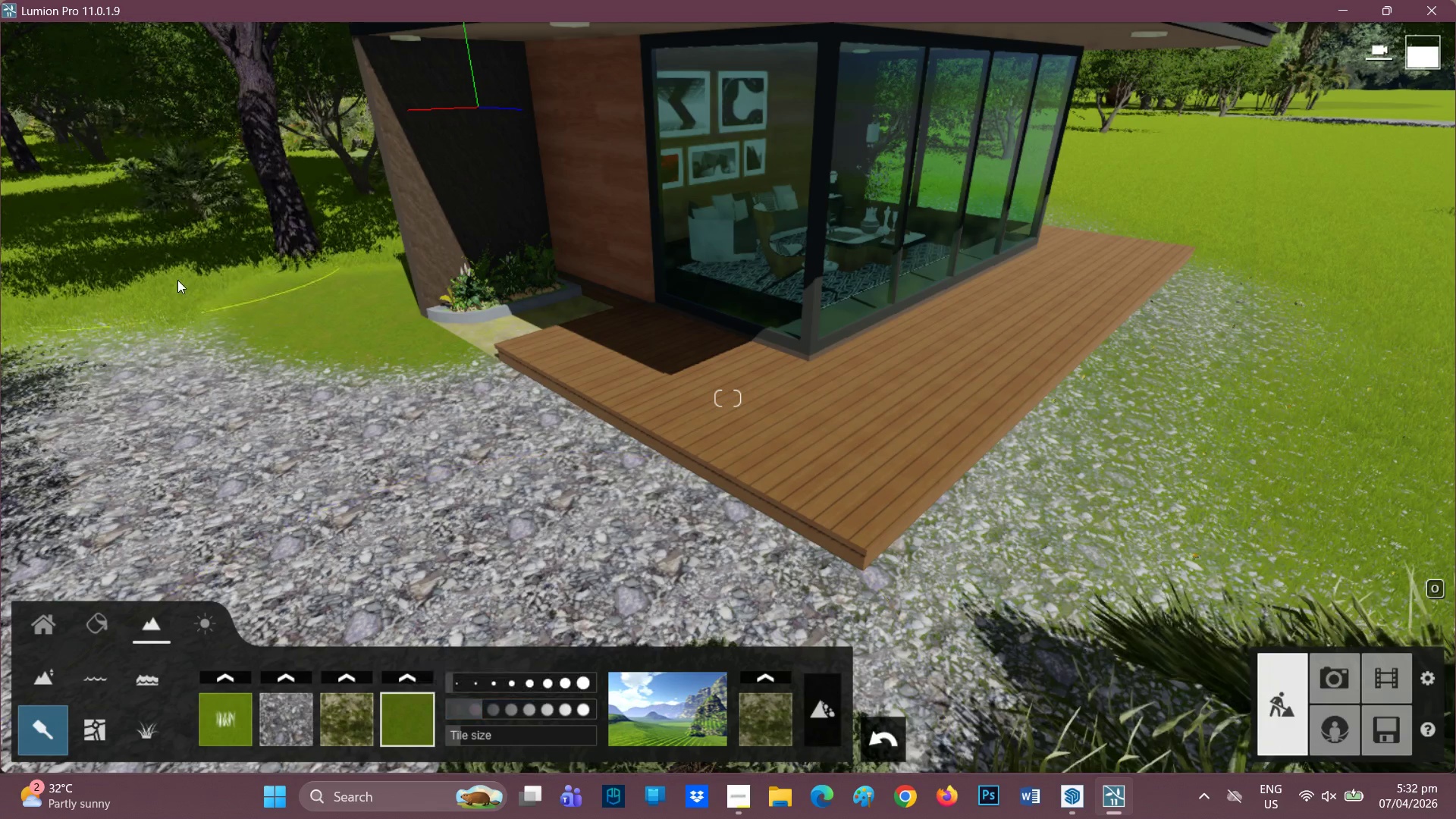 
left_click([128, 297])
 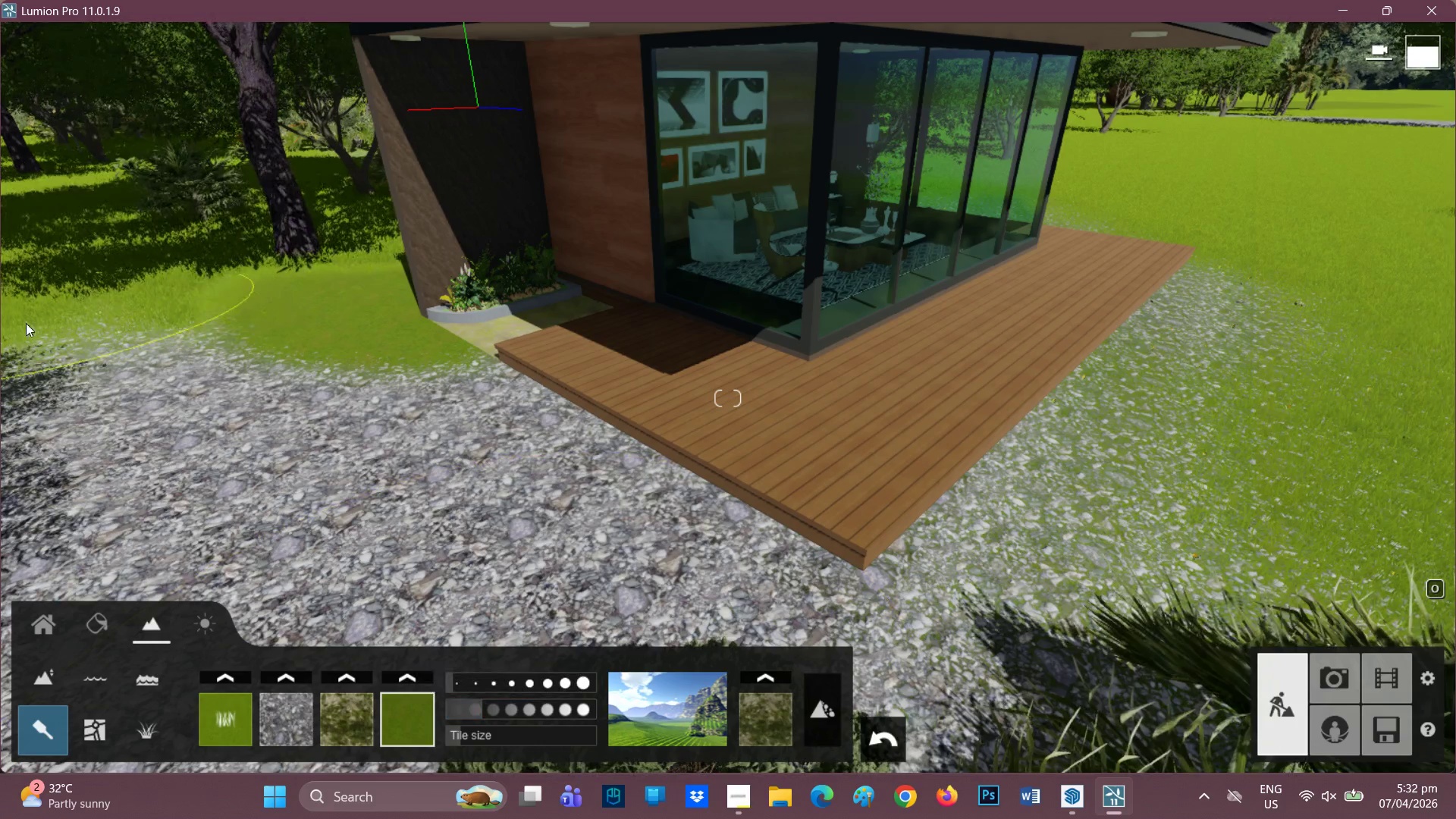 
left_click([18, 337])
 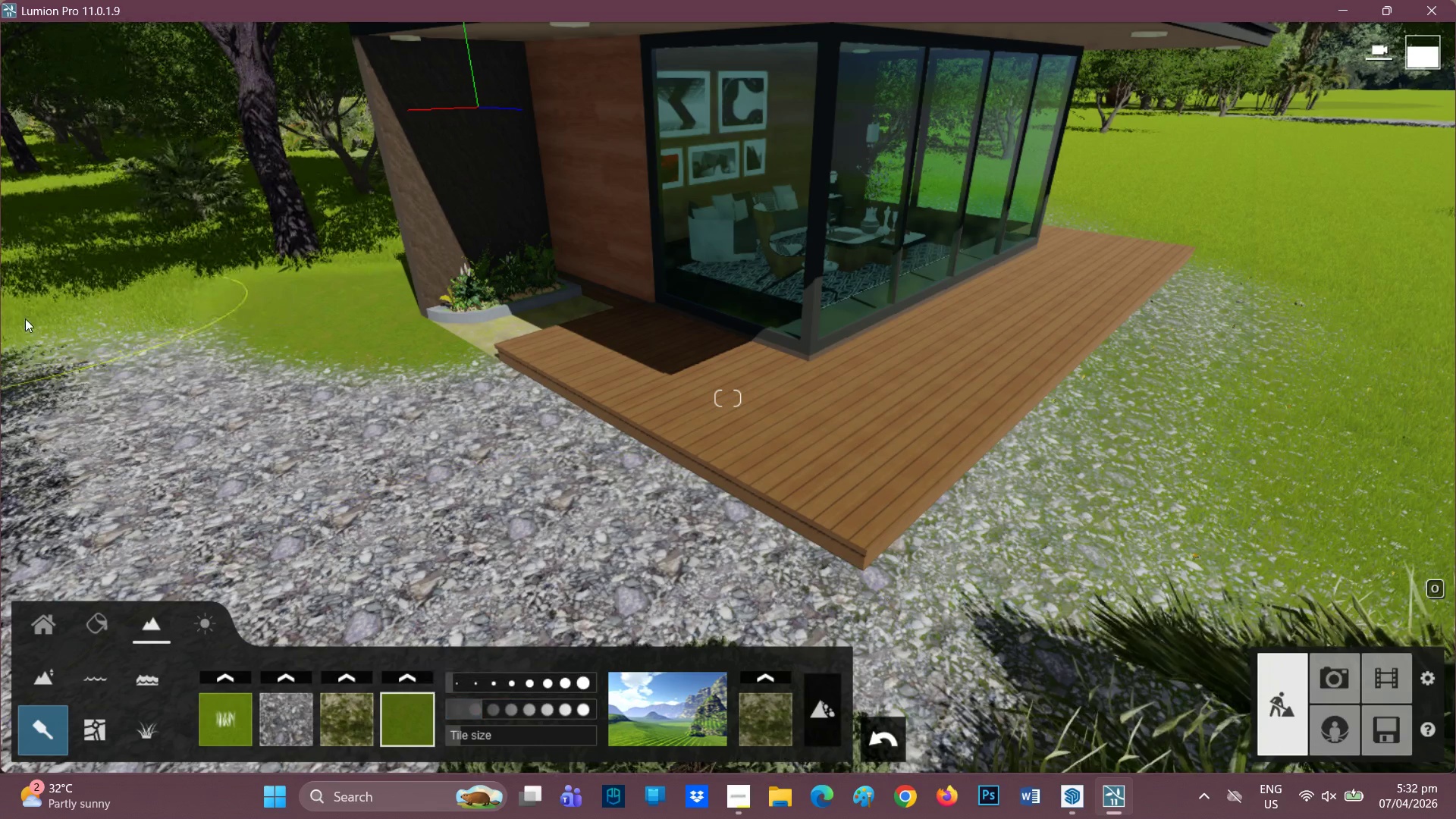 
left_click([26, 316])
 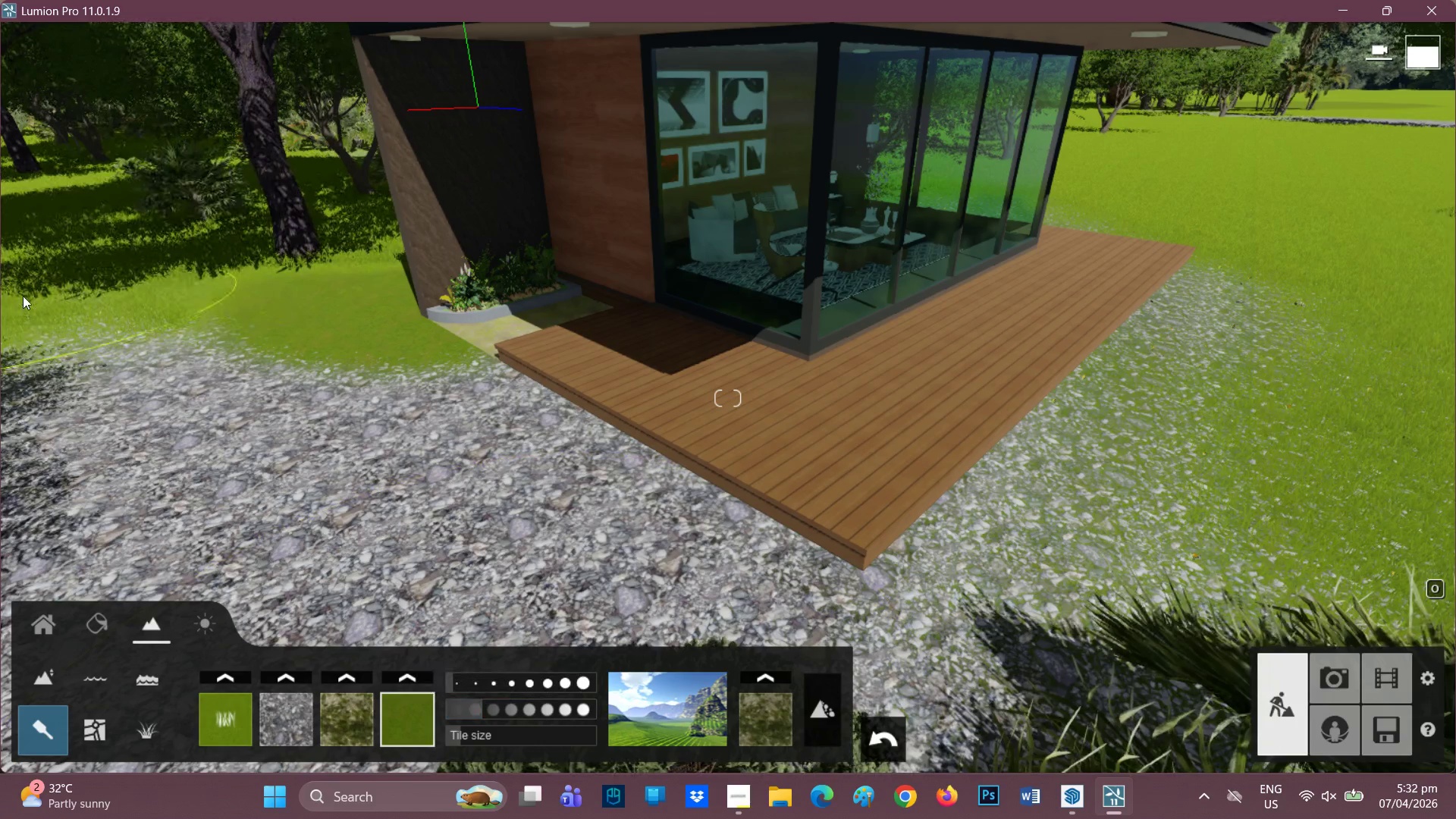 
left_click([23, 296])
 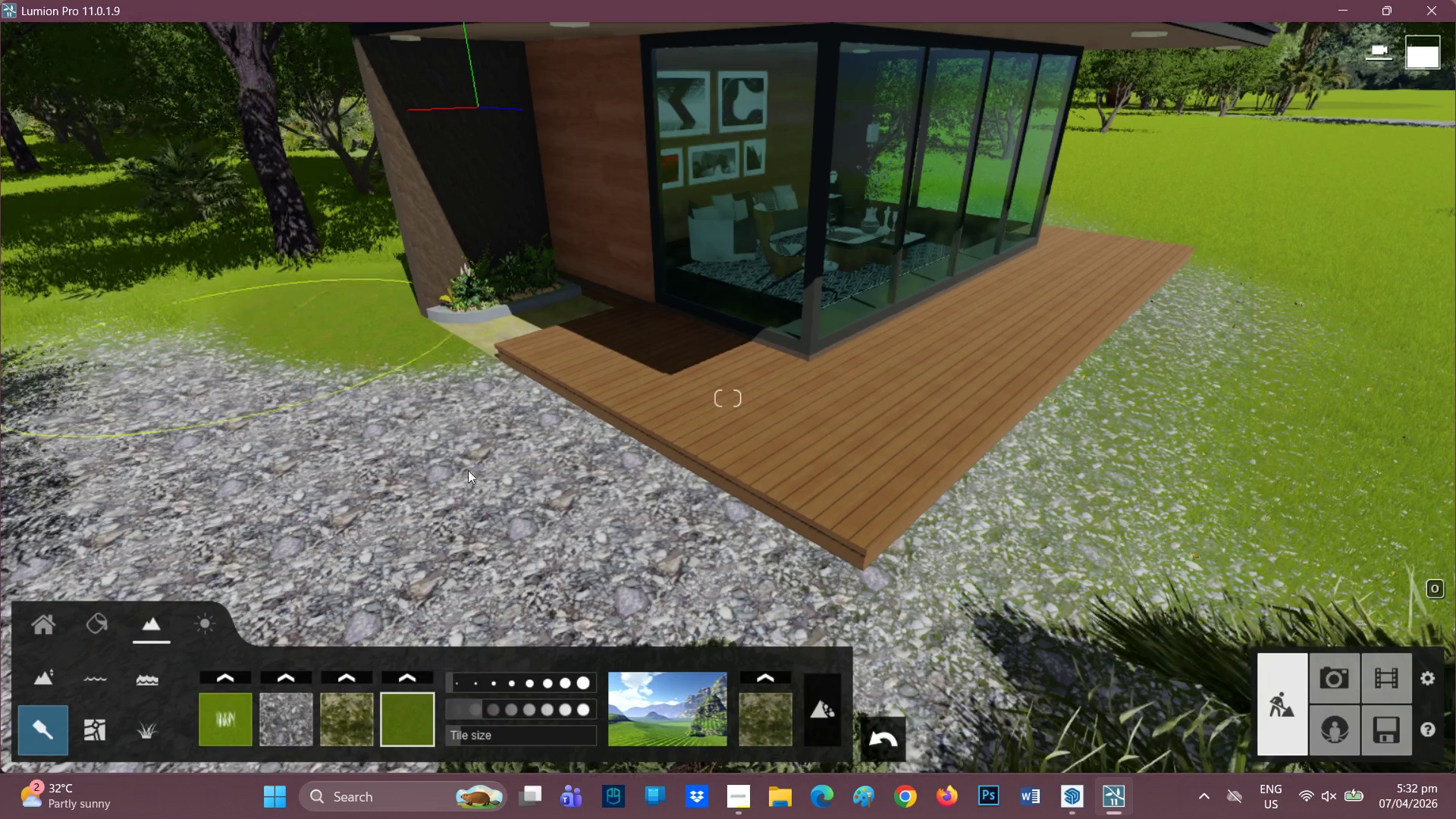 
left_click([236, 720])
 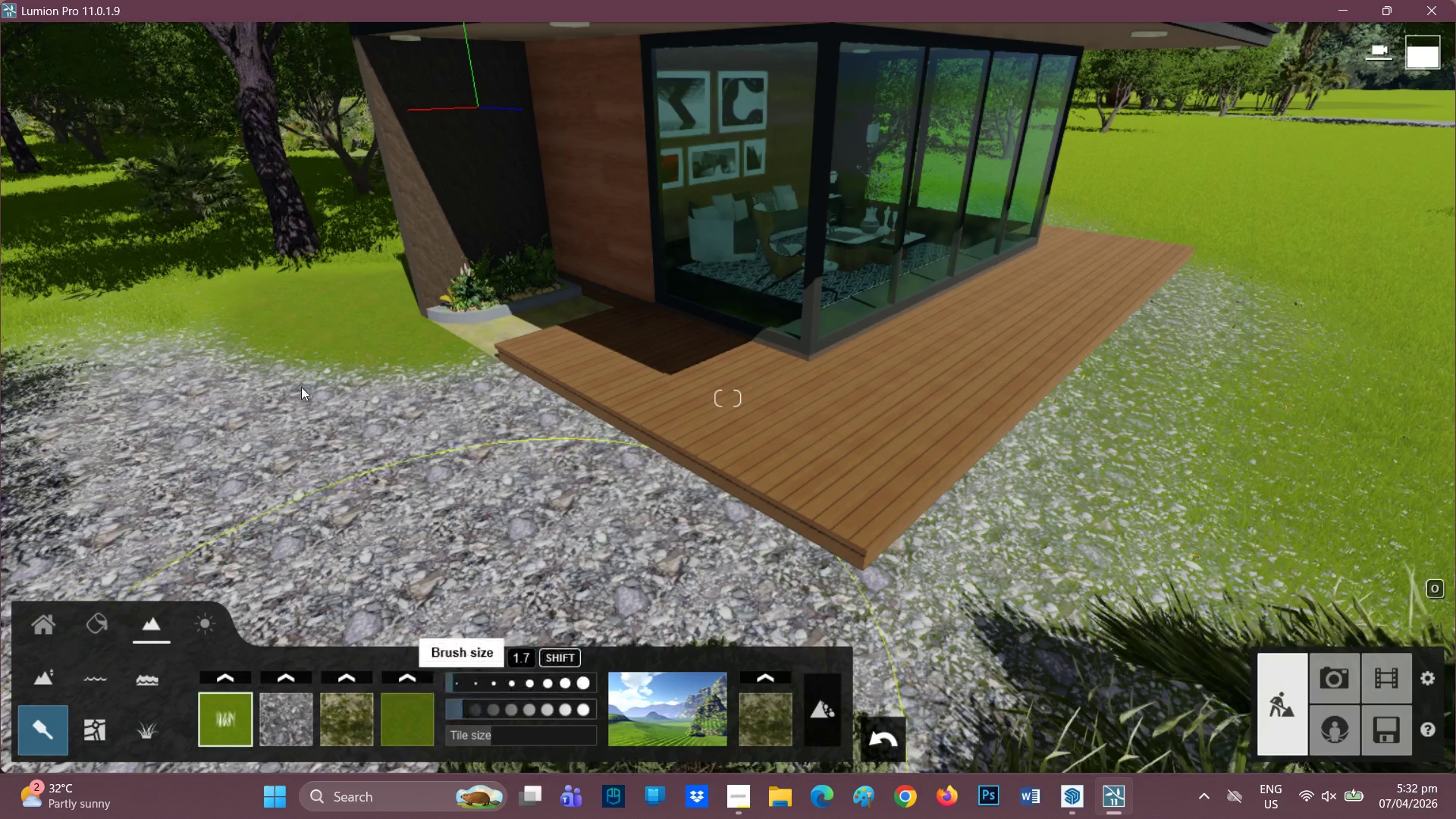 
left_click([287, 294])
 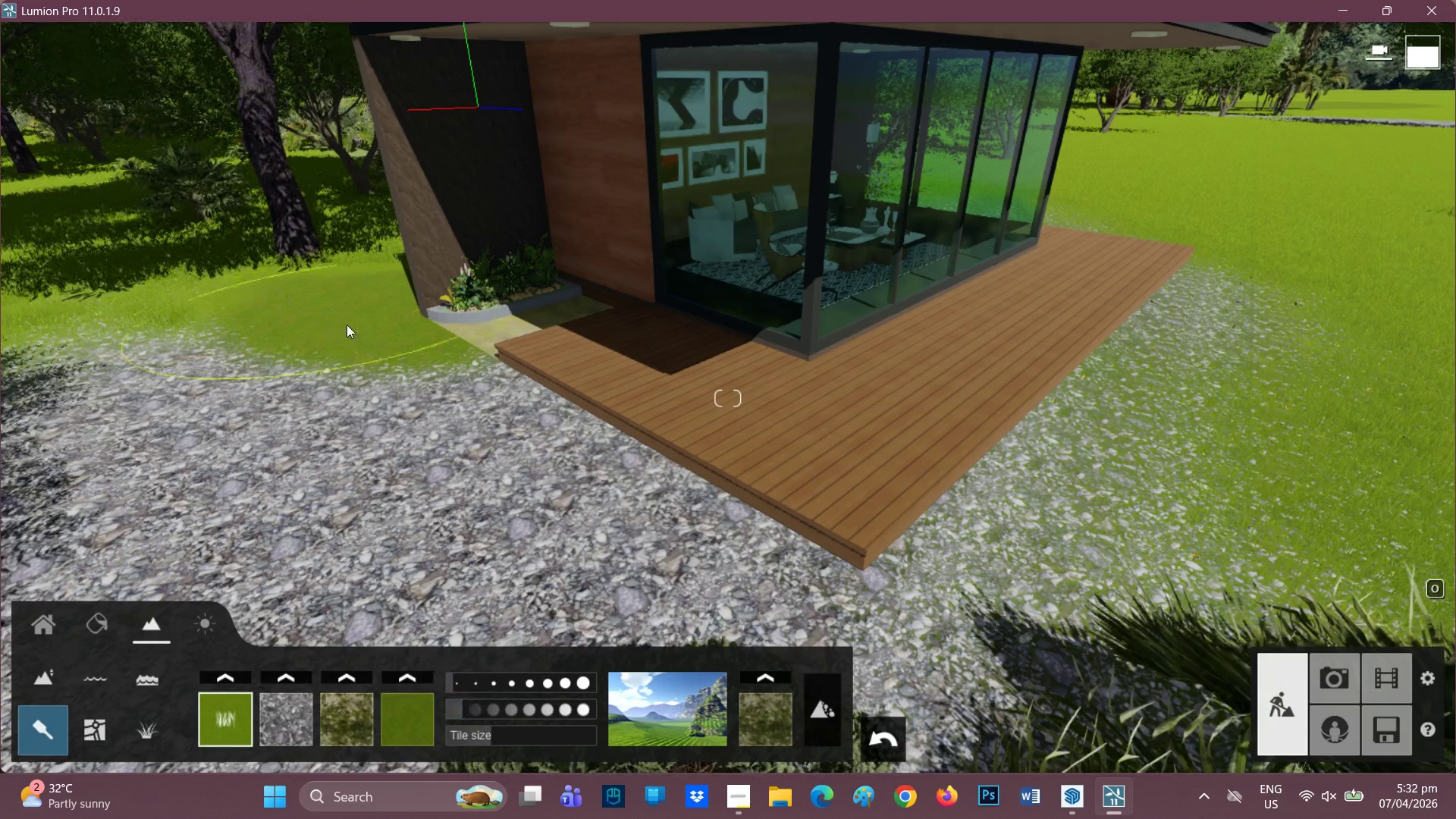 
left_click([345, 328])
 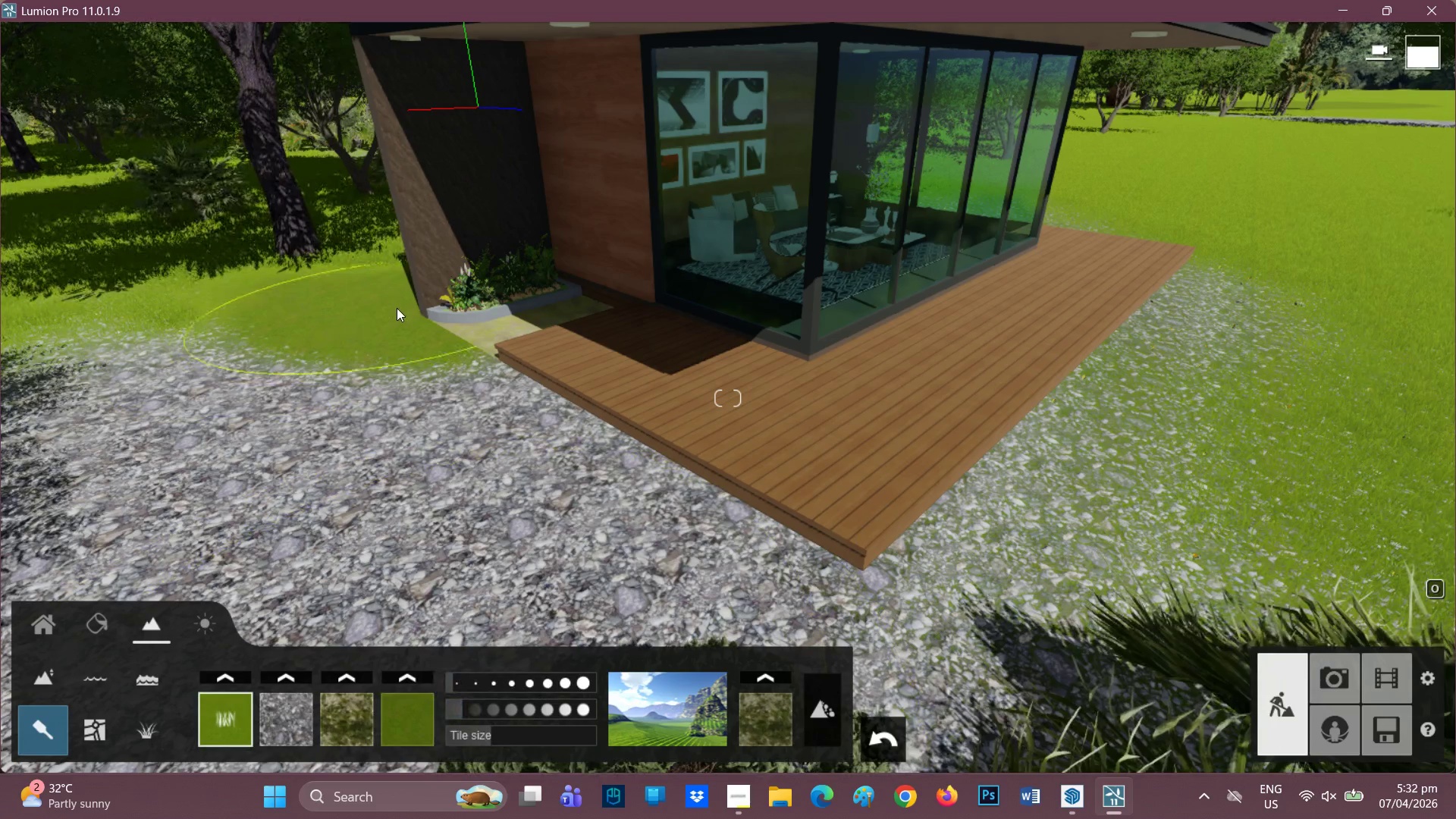 
left_click([425, 331])
 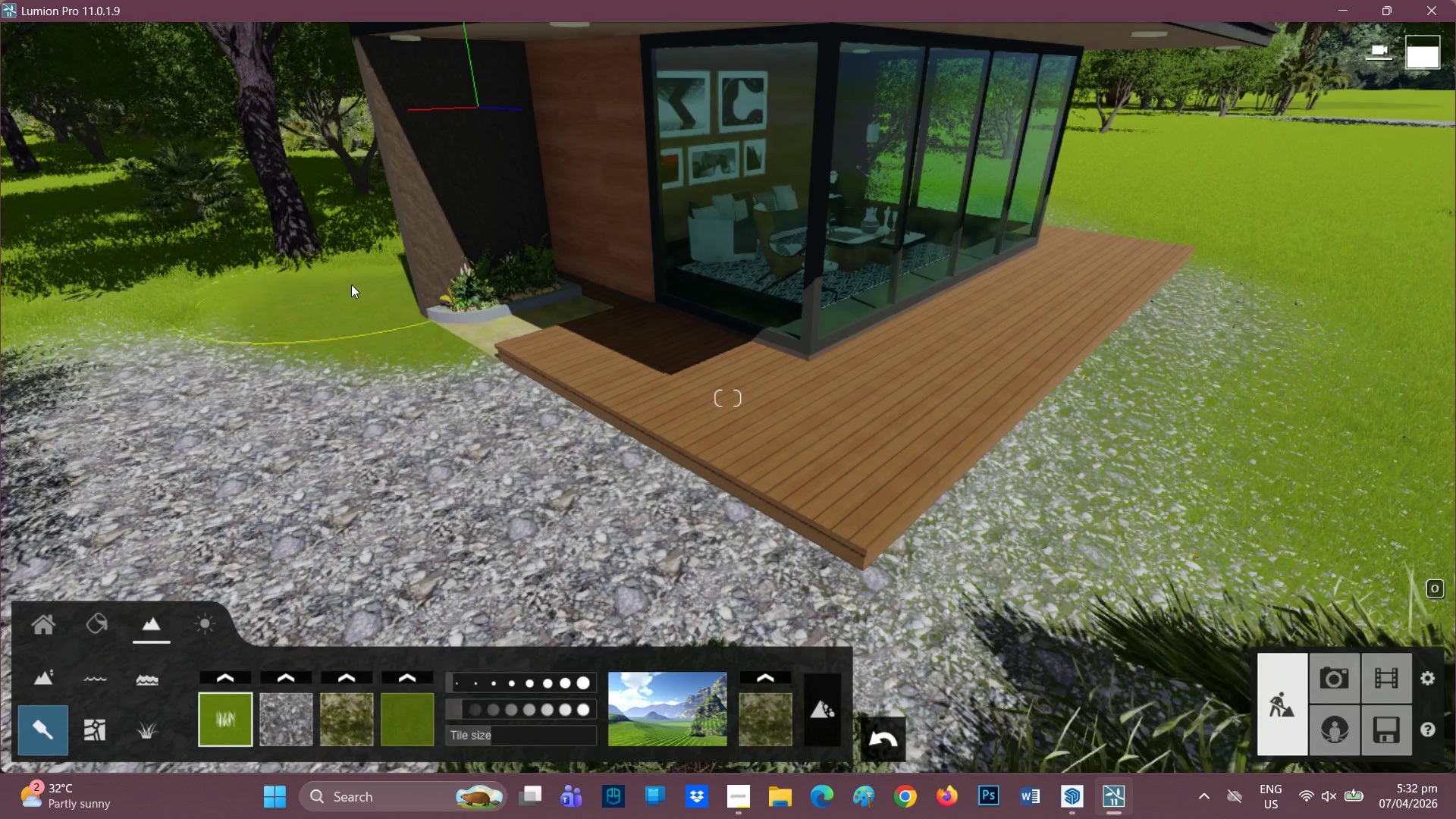 
left_click([317, 356])
 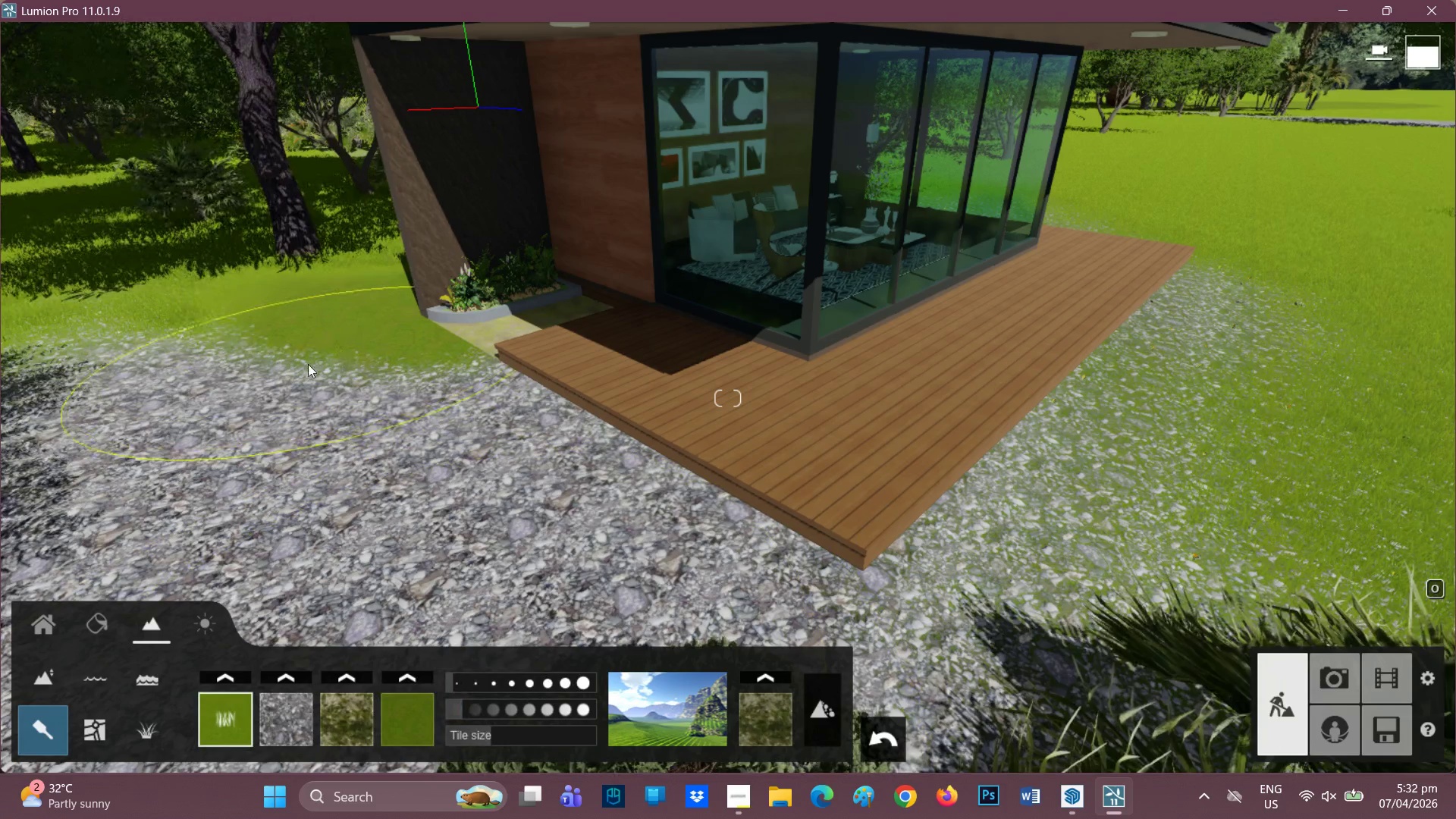 
double_click([305, 365])
 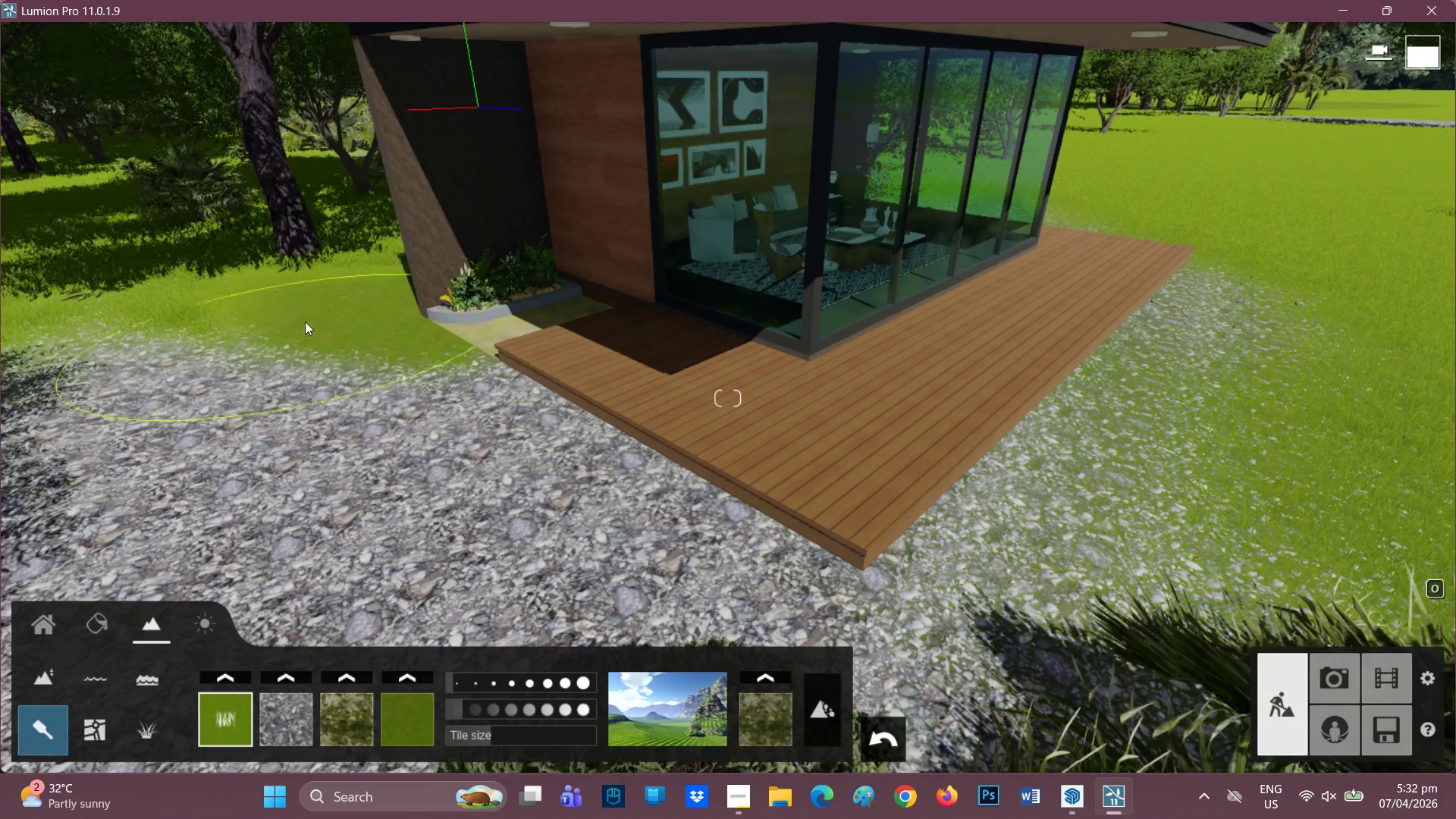 
scroll: coordinate [409, 390], scroll_direction: down, amount: 2.0
 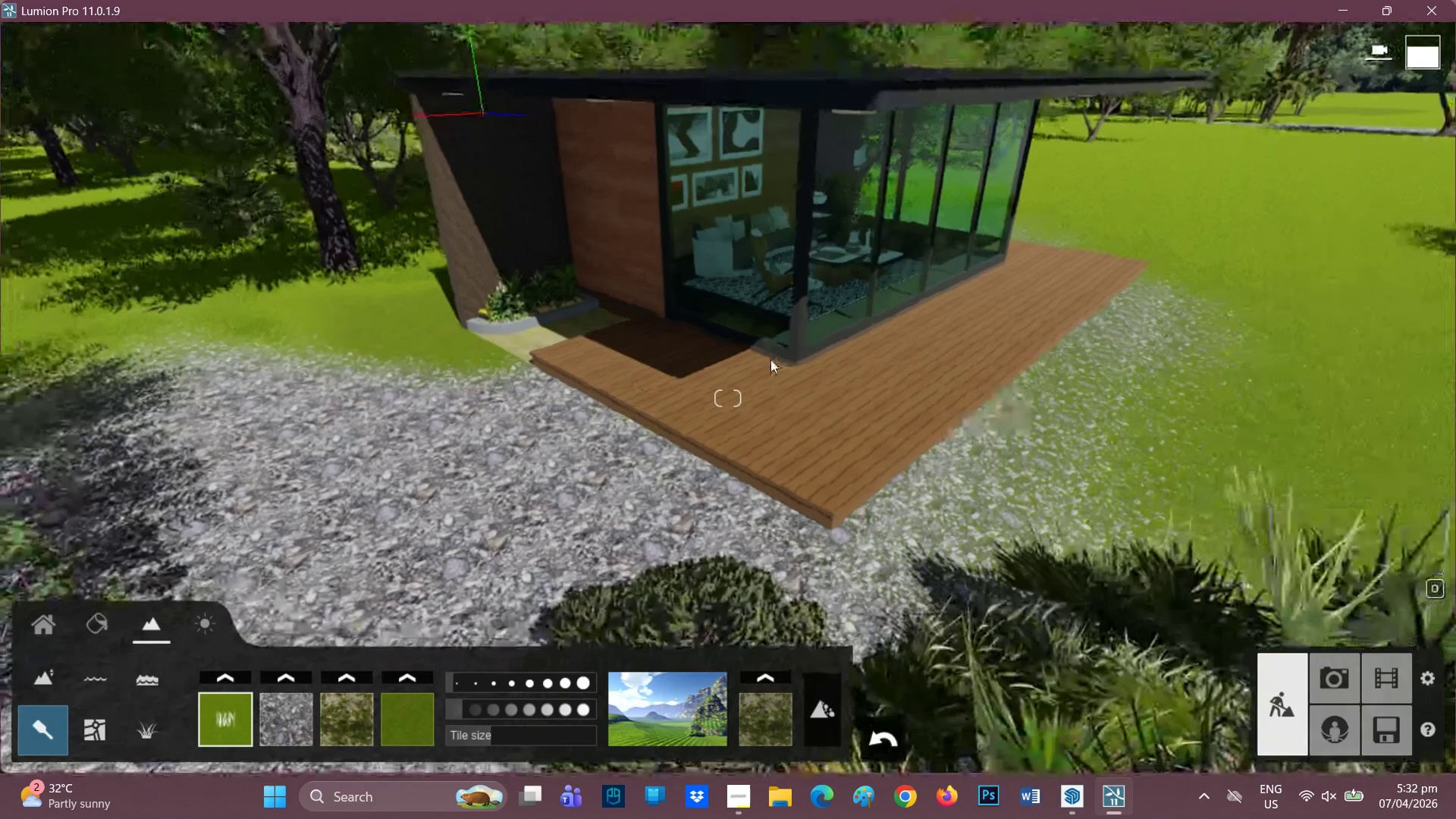 
hold_key(key=D, duration=0.89)
 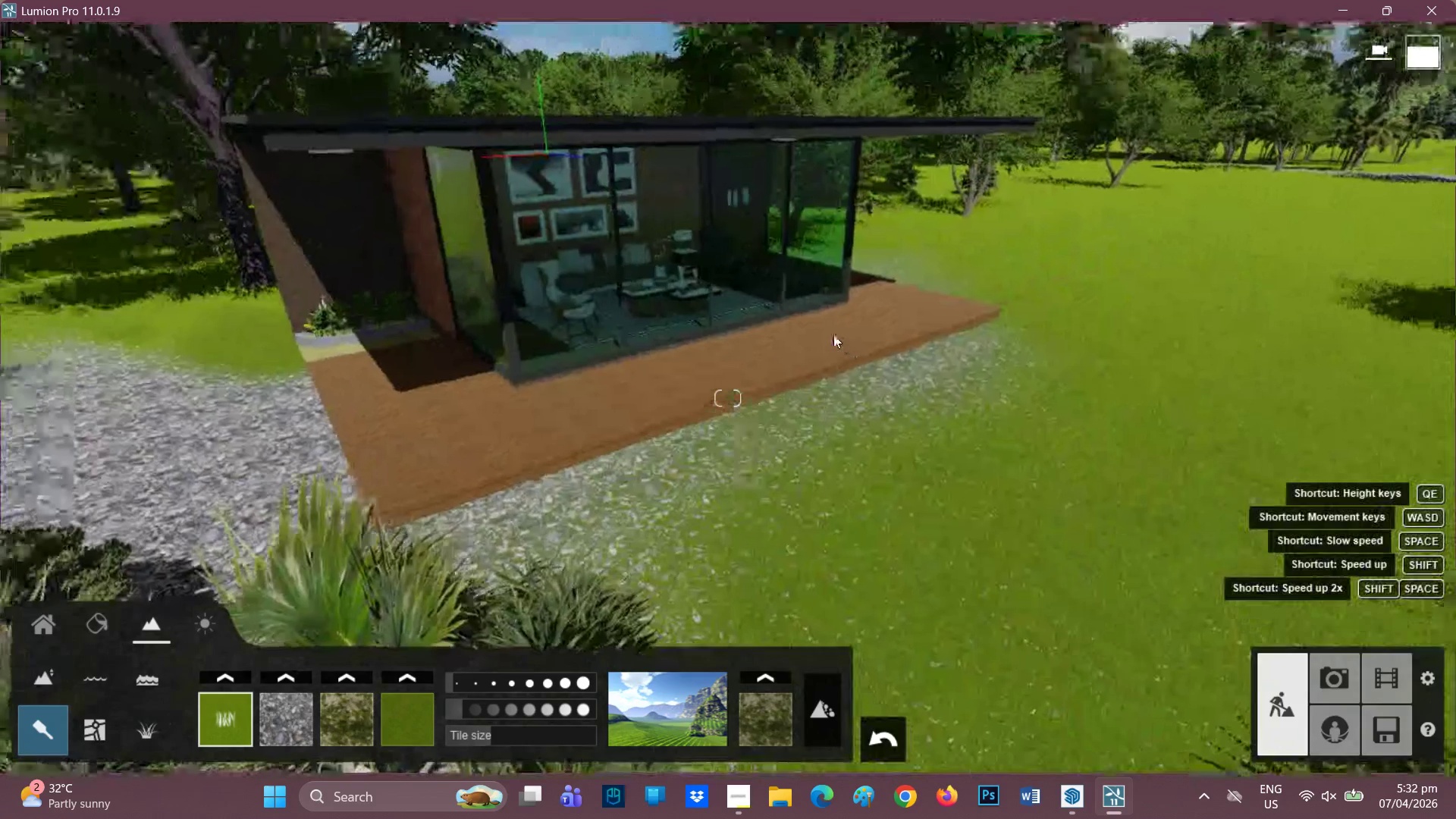 
hold_key(key=D, duration=0.78)
 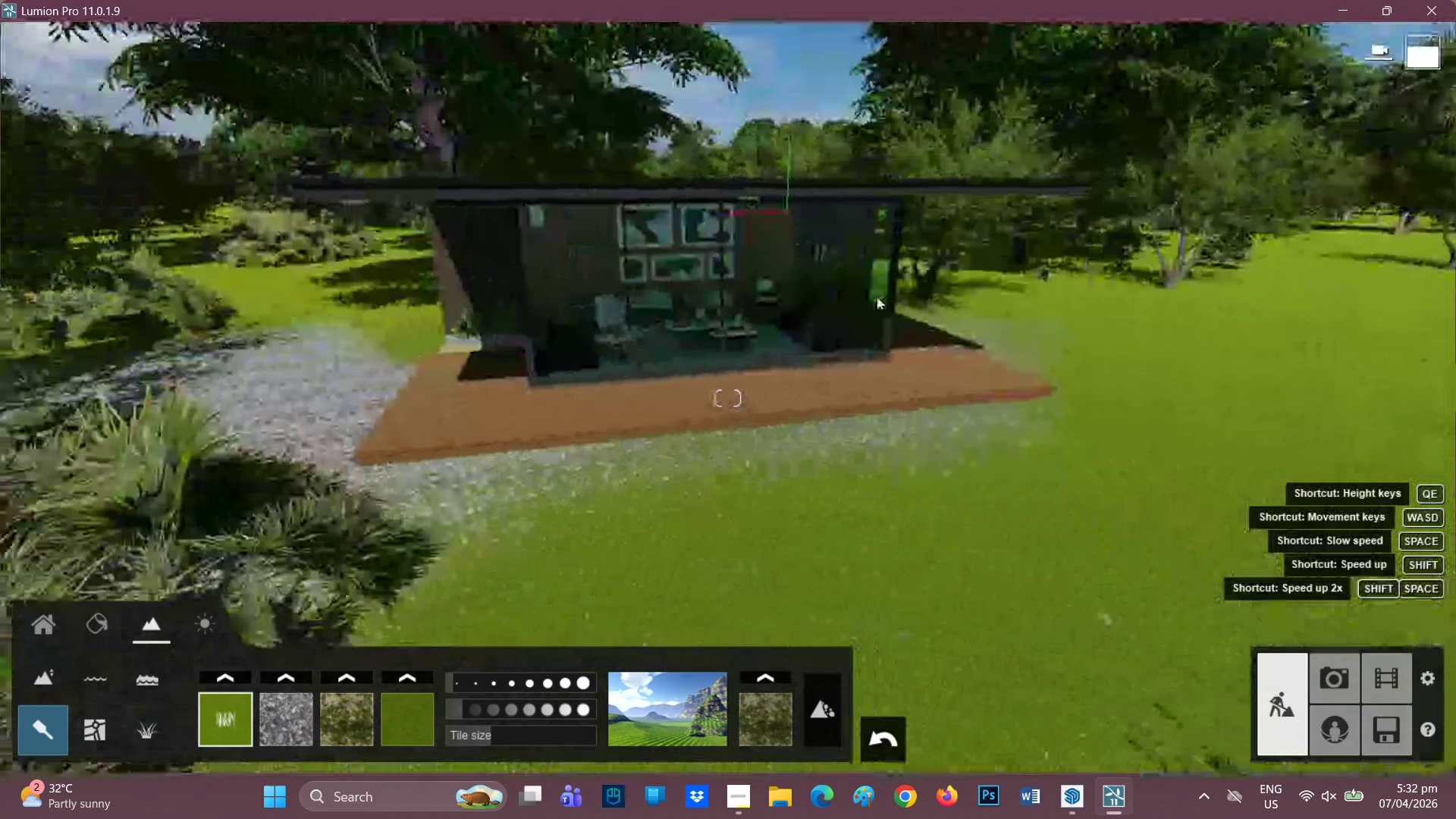 
hold_key(key=D, duration=0.62)
 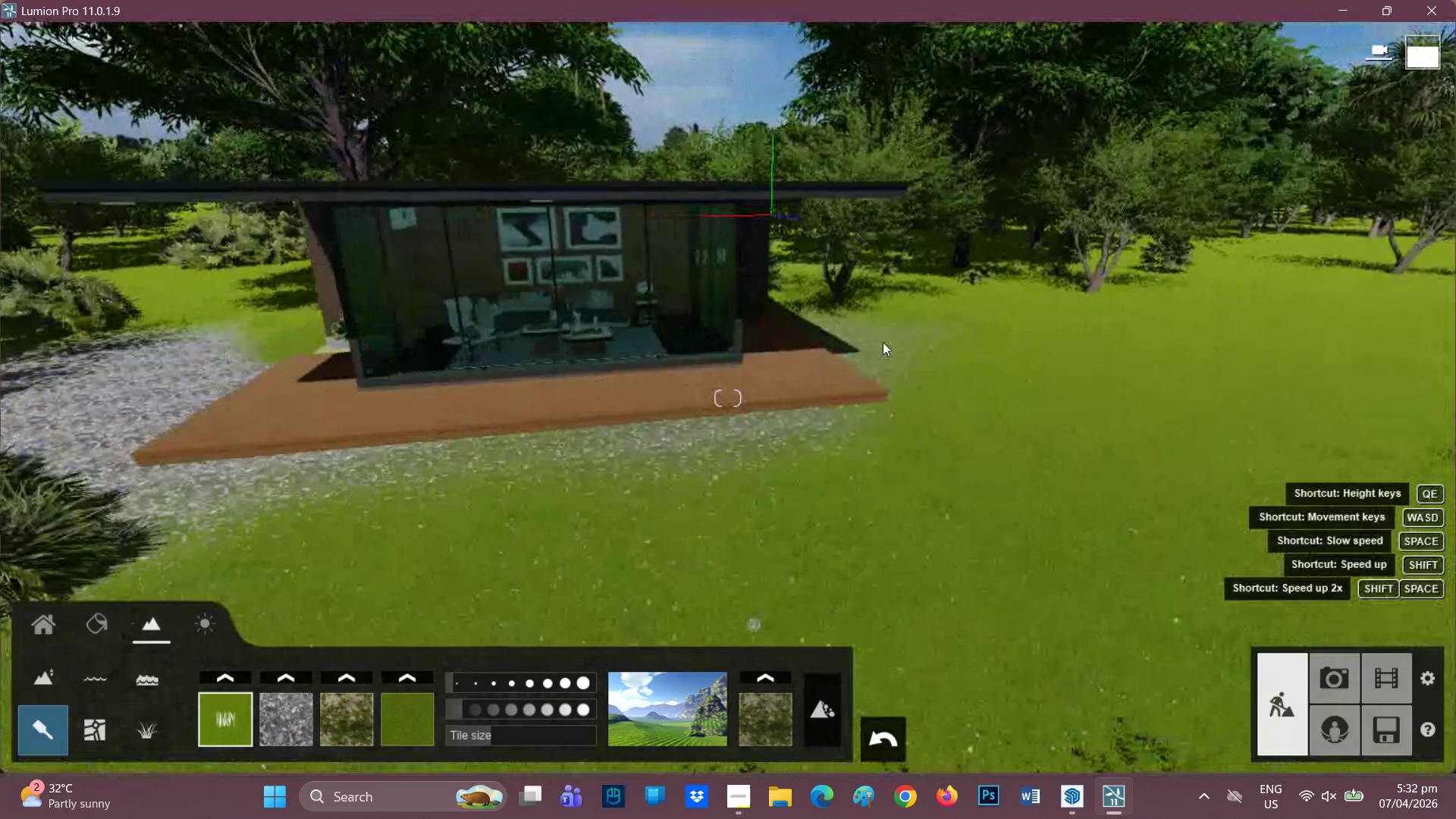 
scroll: coordinate [883, 342], scroll_direction: up, amount: 1.0
 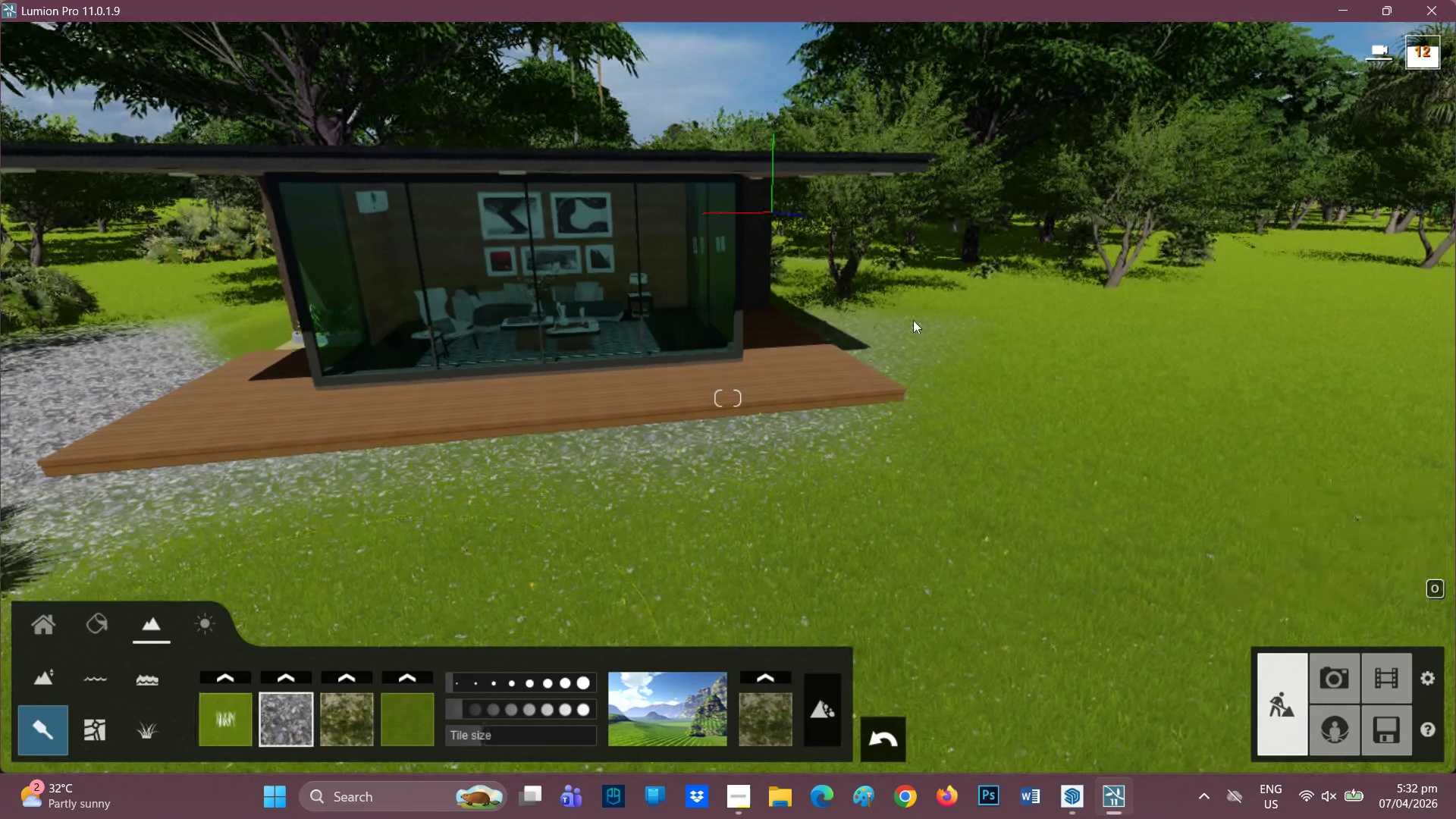 
left_click([965, 378])
 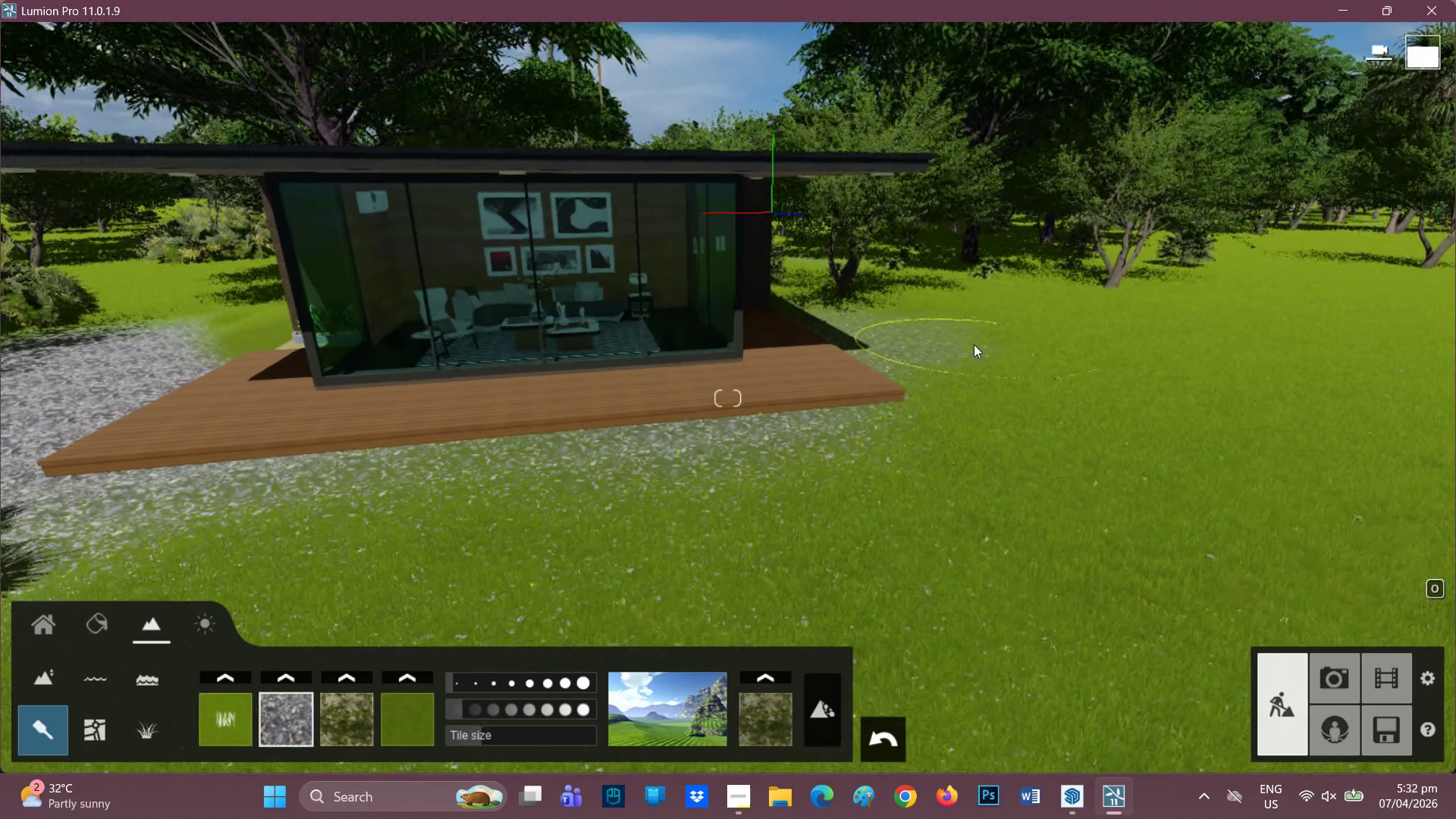 
double_click([959, 371])
 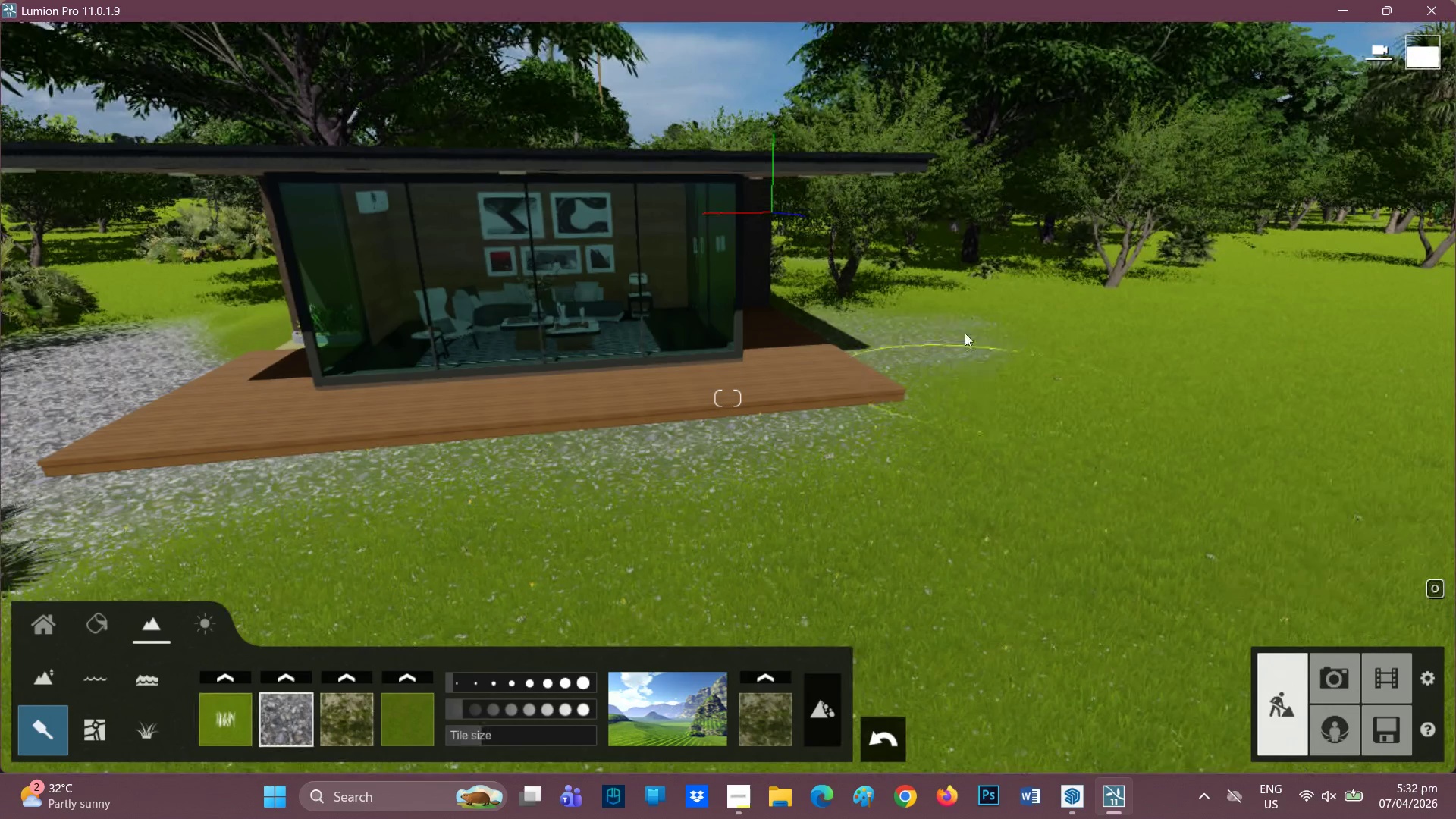 
left_click([959, 323])
 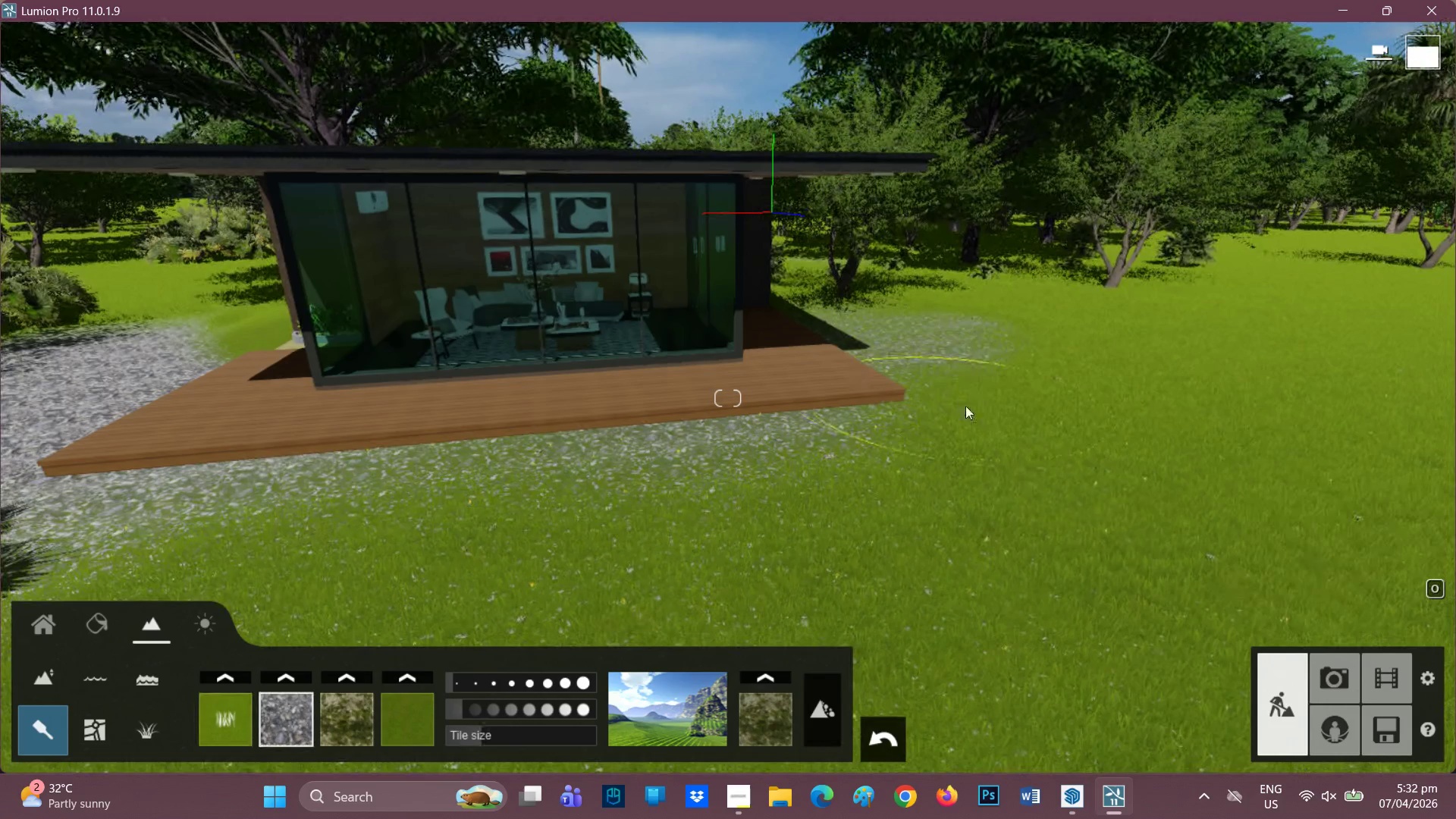 
double_click([978, 411])
 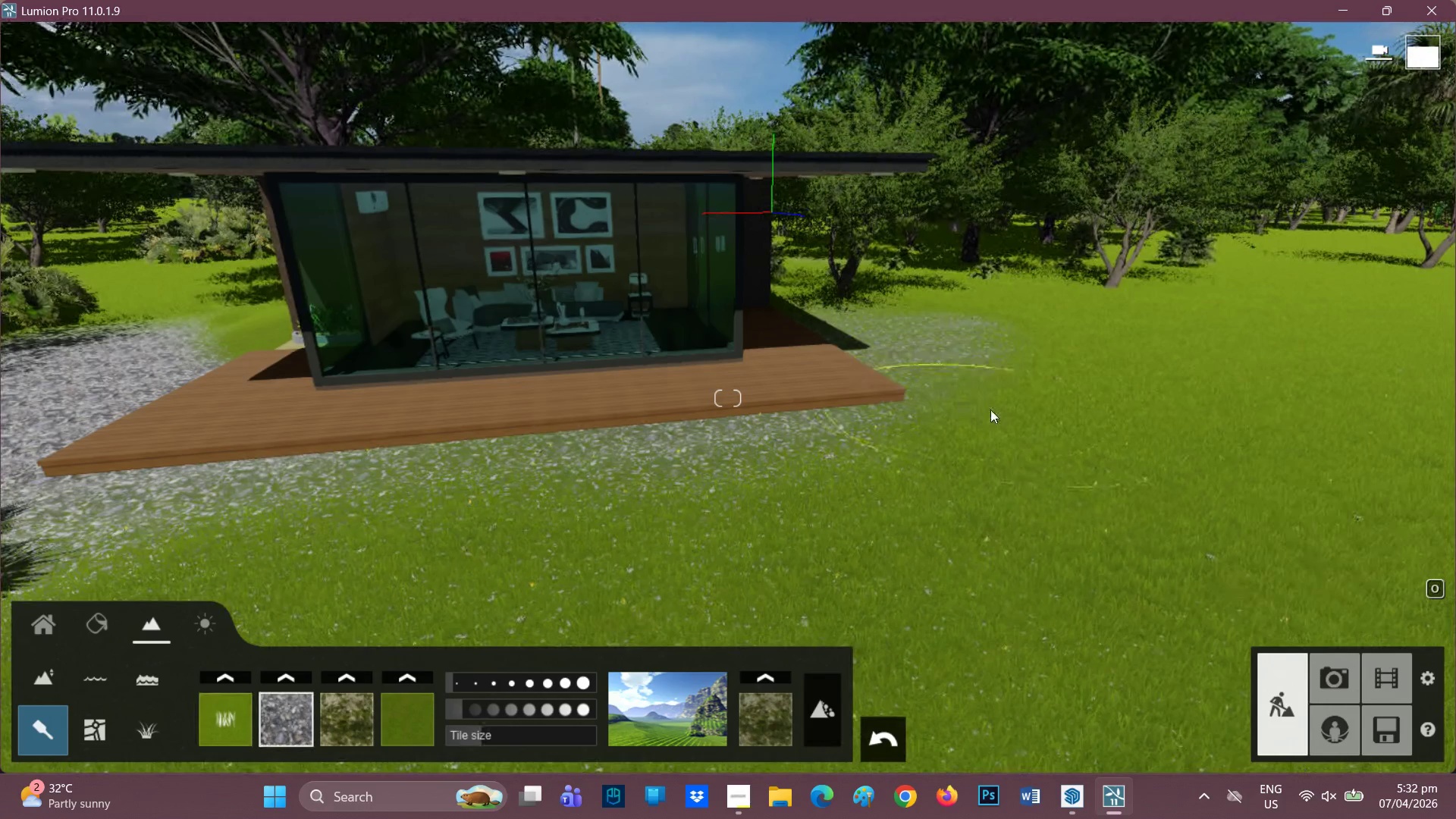 
triple_click([990, 410])
 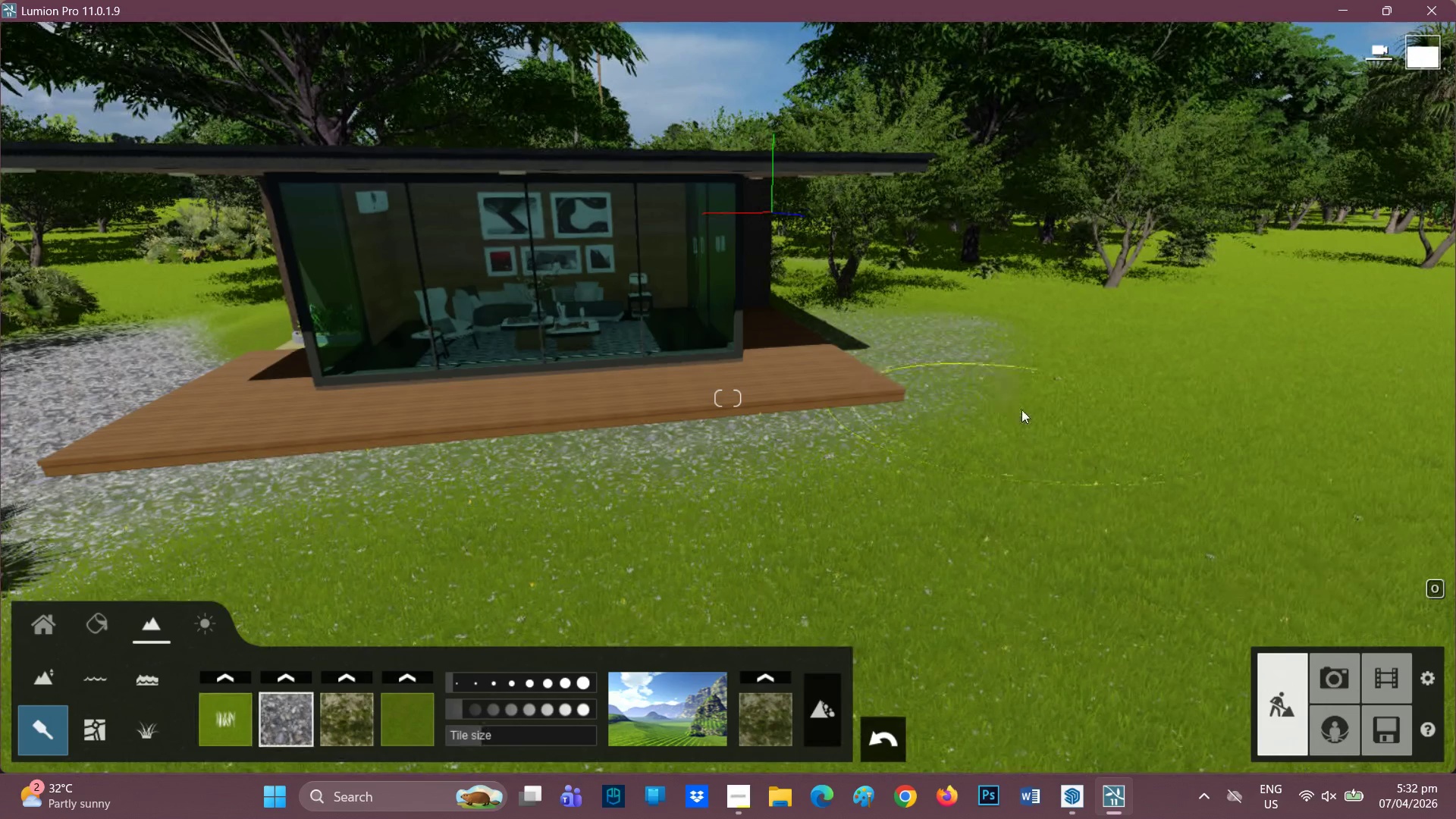 
triple_click([1021, 409])
 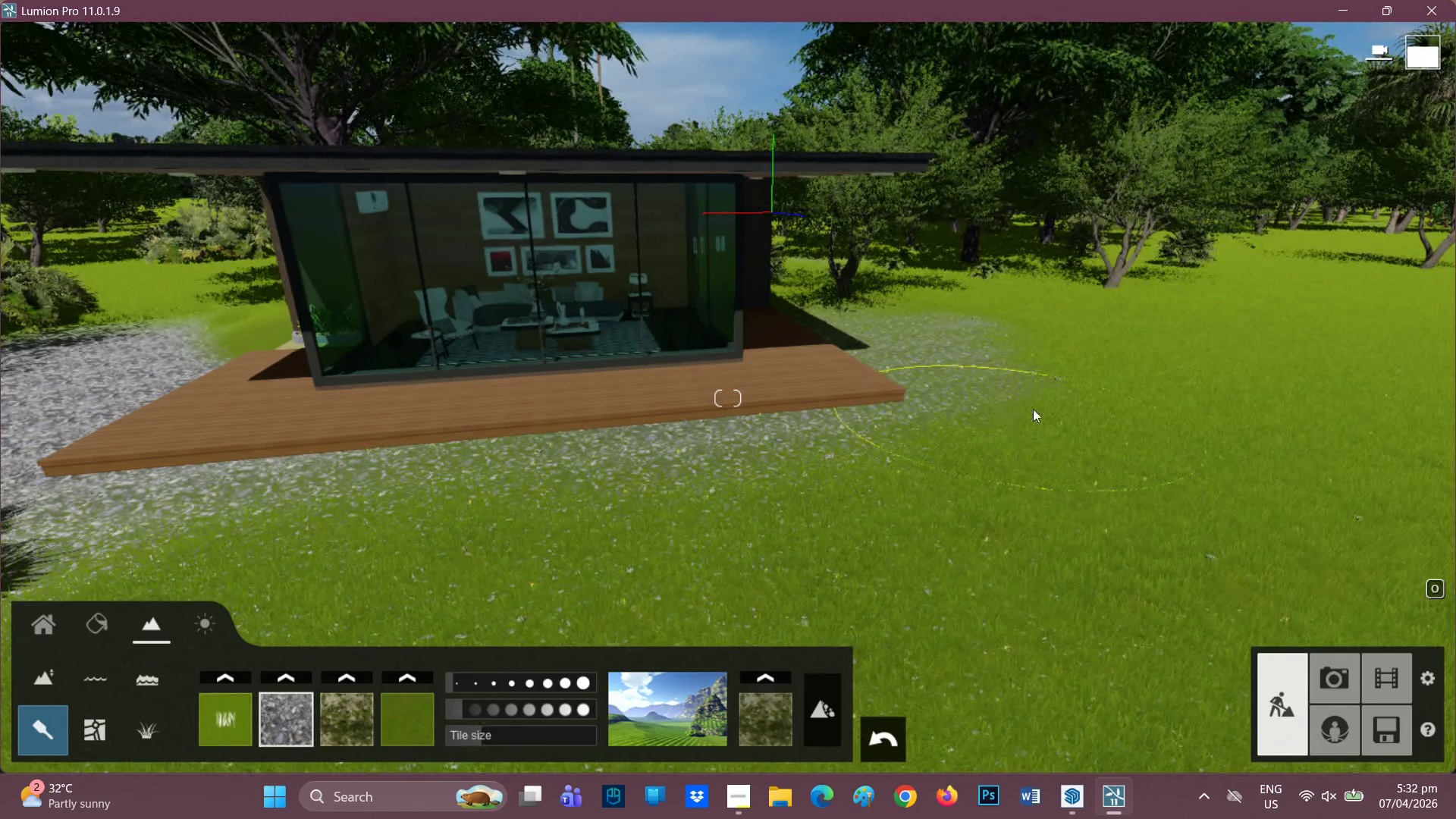 
left_click_drag(start_coordinate=[1043, 419], to_coordinate=[1046, 429])
 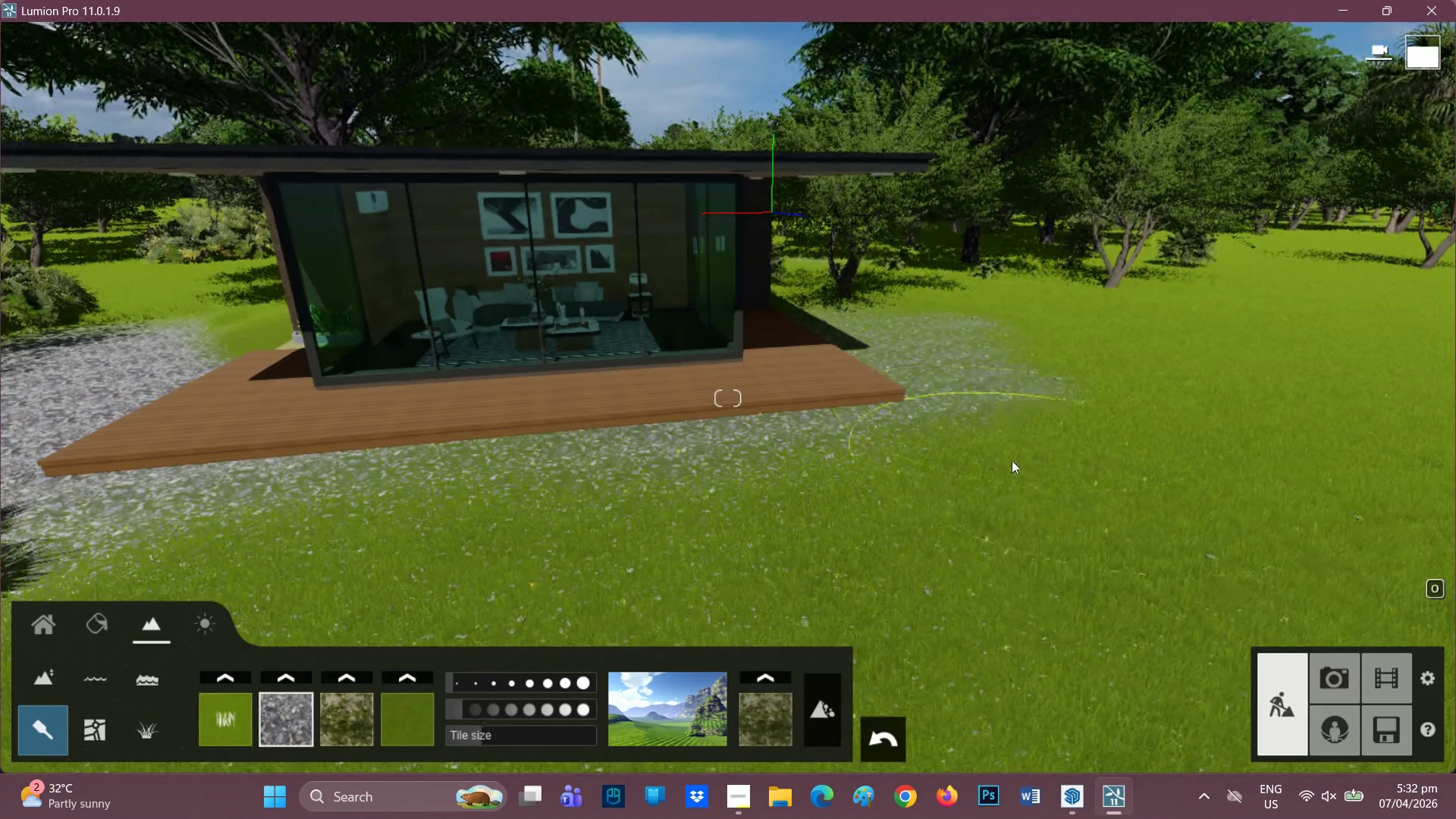 
left_click([1012, 460])
 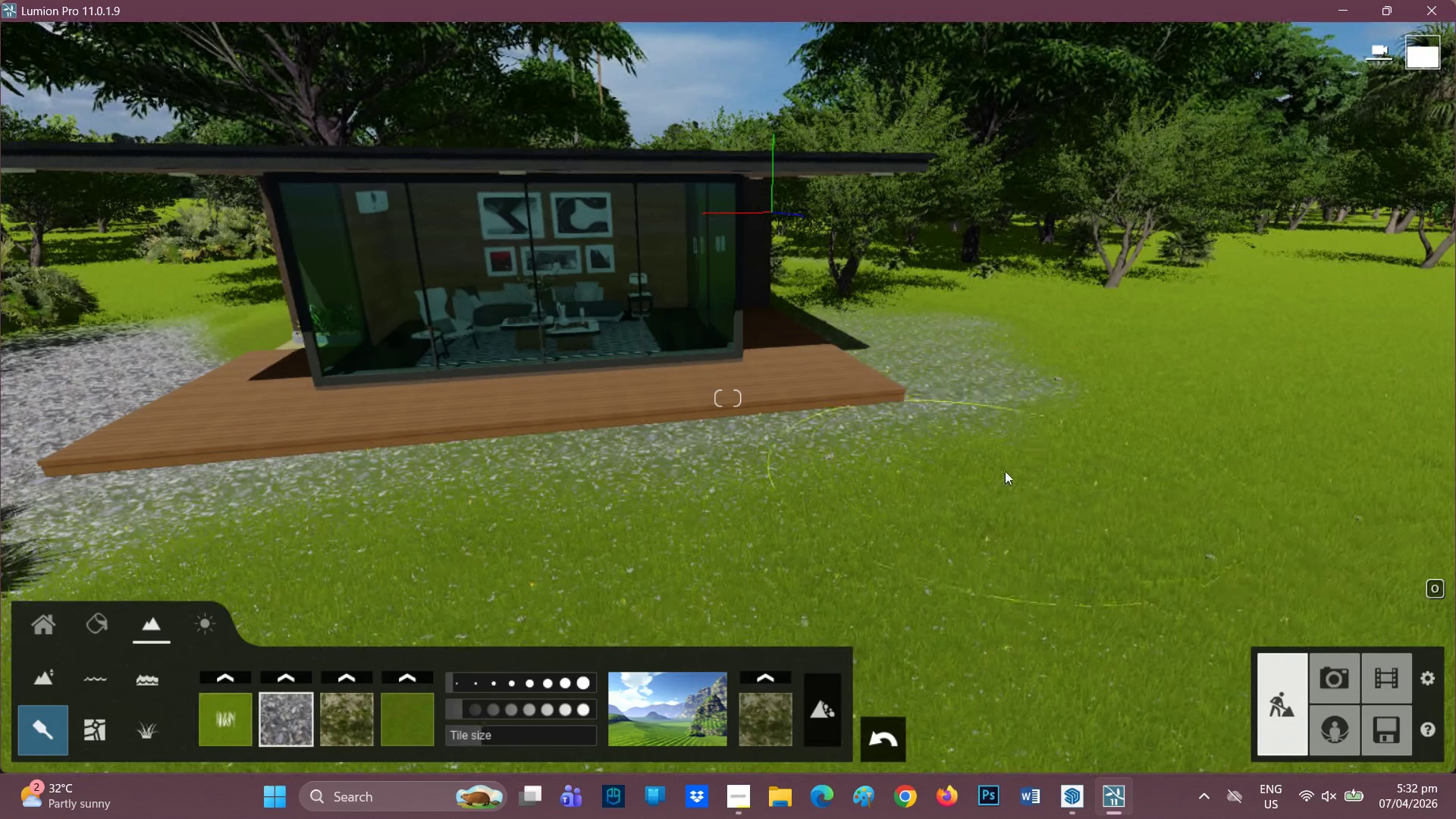 
left_click([1020, 468])
 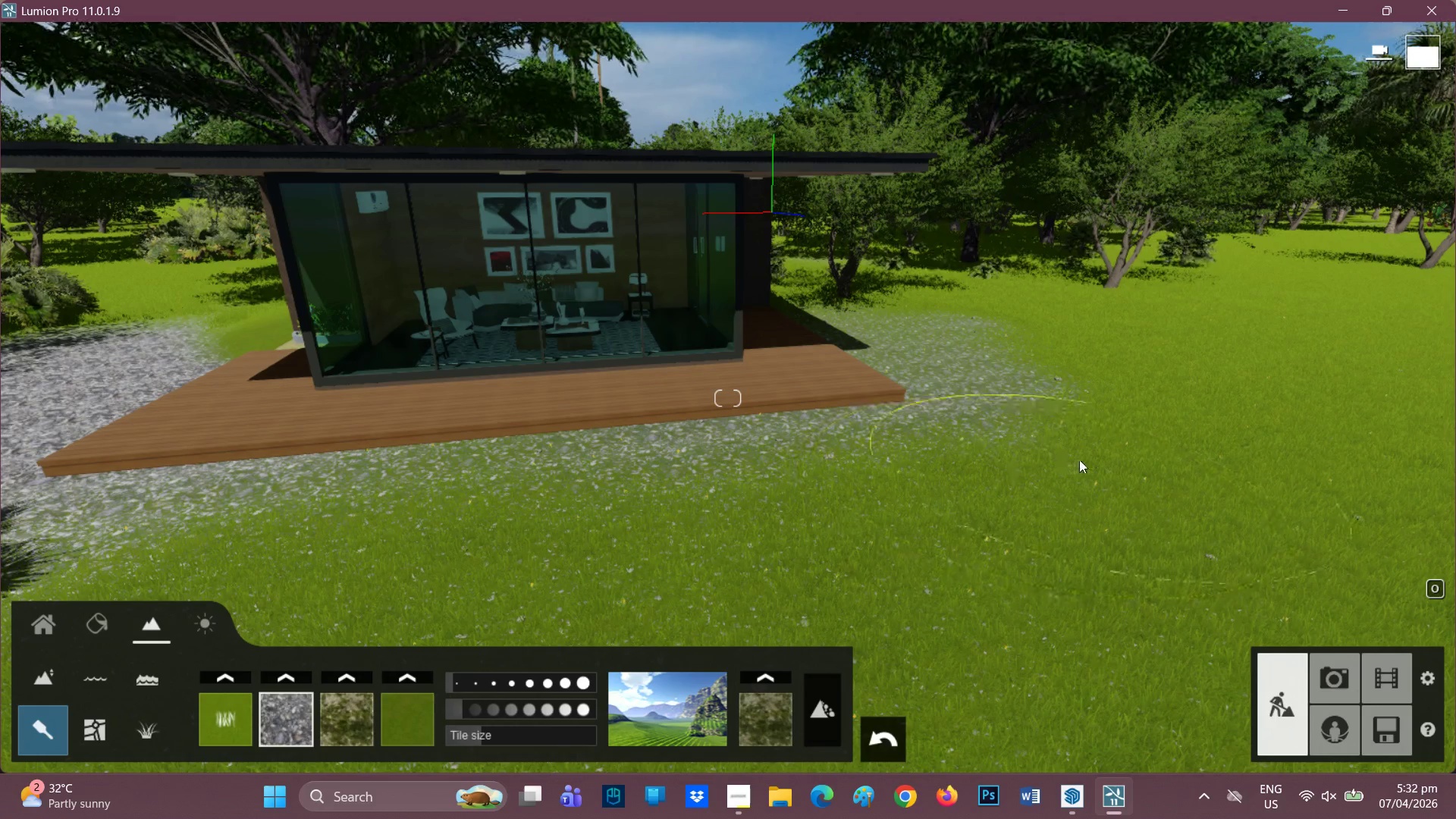 
left_click([1079, 460])
 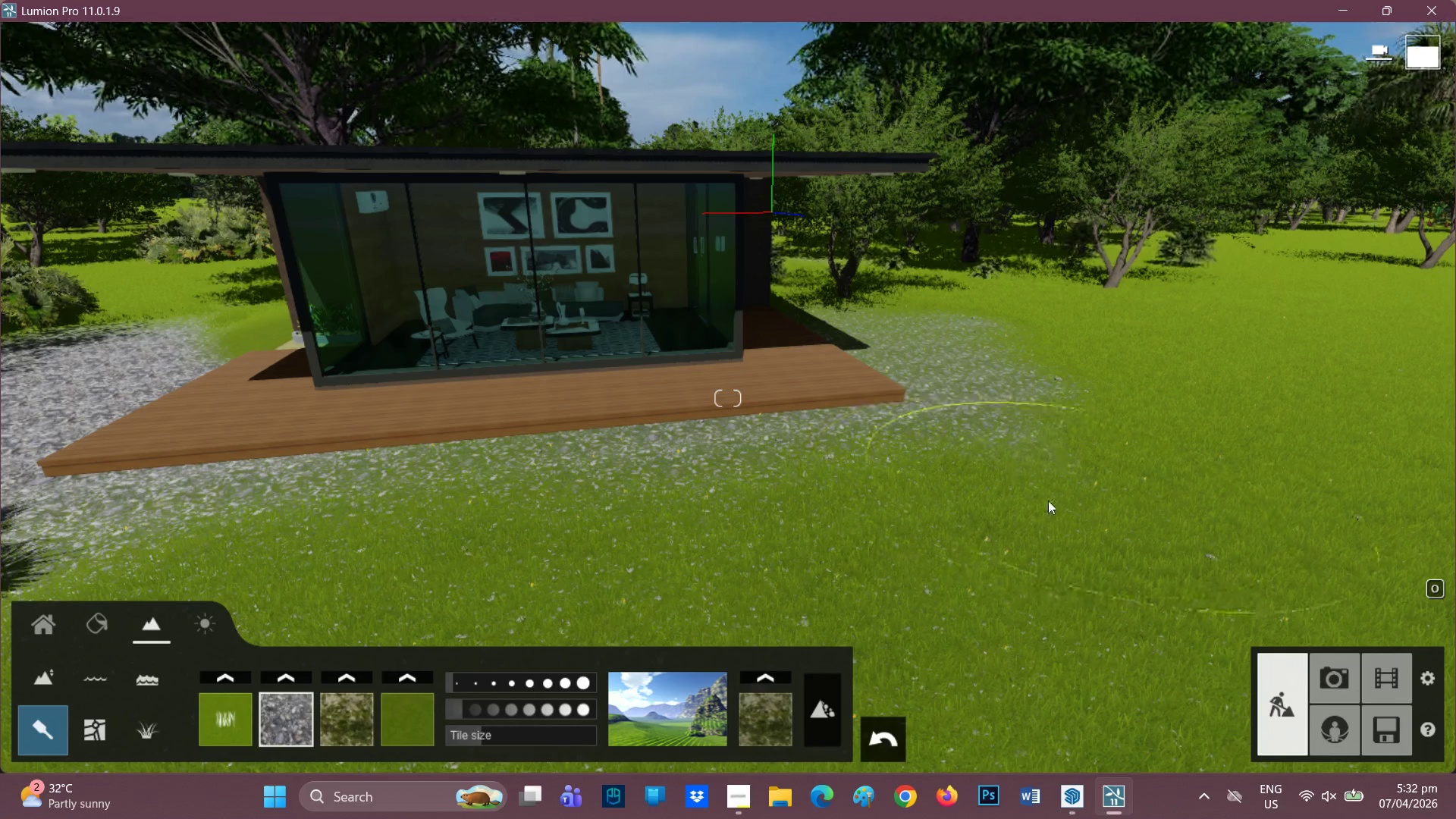 
left_click([1047, 495])
 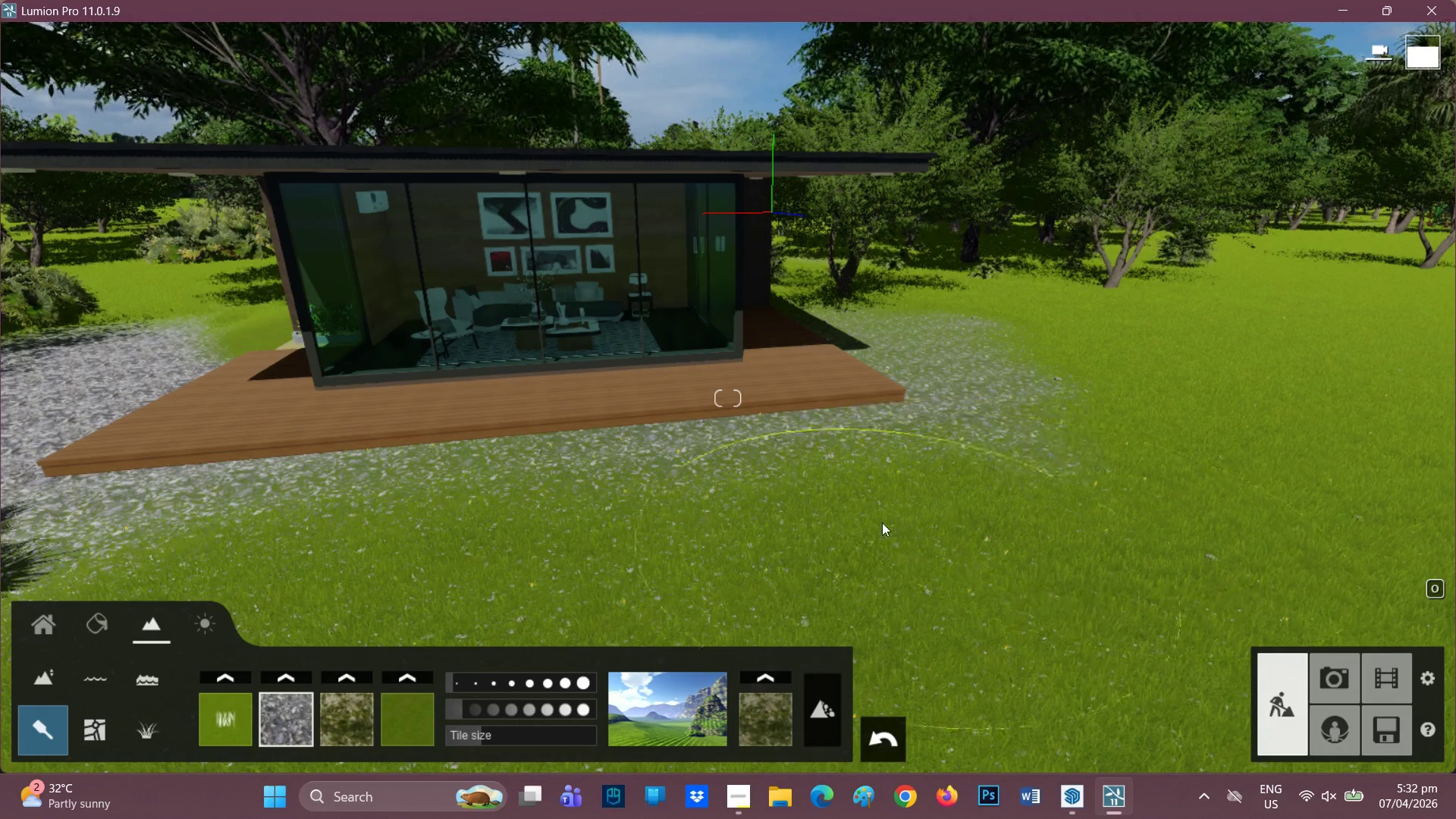 
left_click_drag(start_coordinate=[882, 522], to_coordinate=[858, 528])
 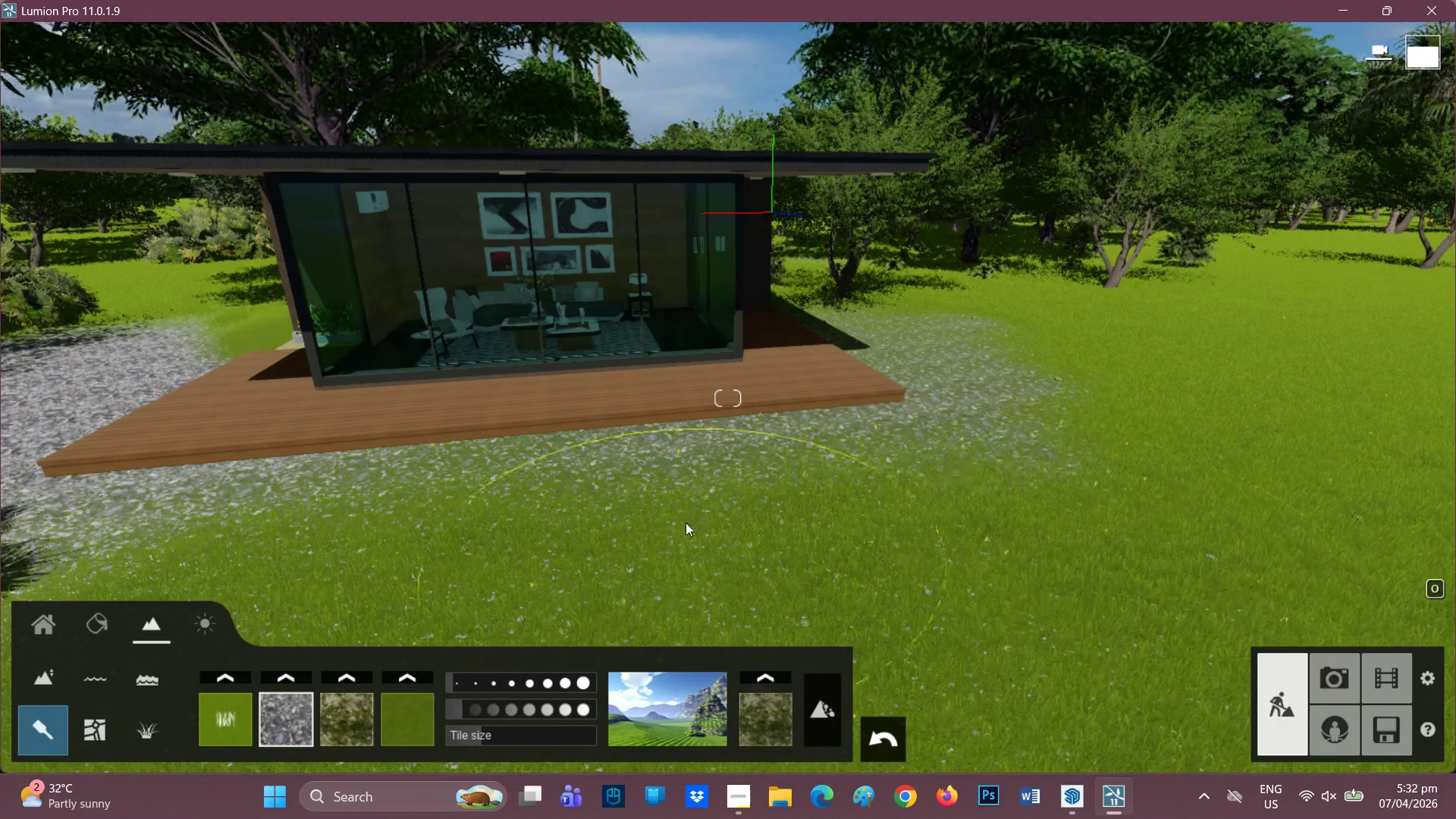 
left_click_drag(start_coordinate=[686, 522], to_coordinate=[679, 531])
 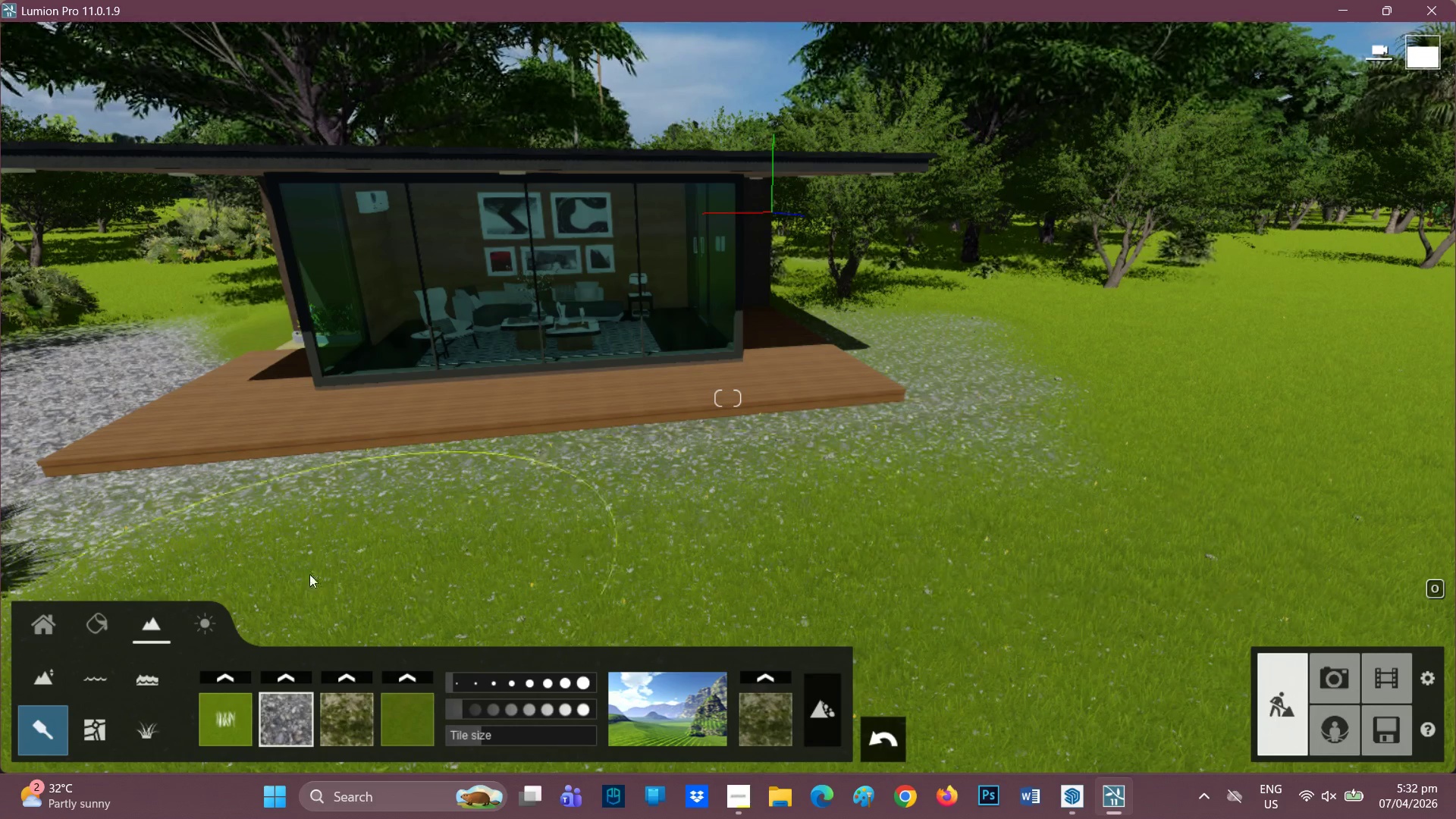 
left_click([262, 581])
 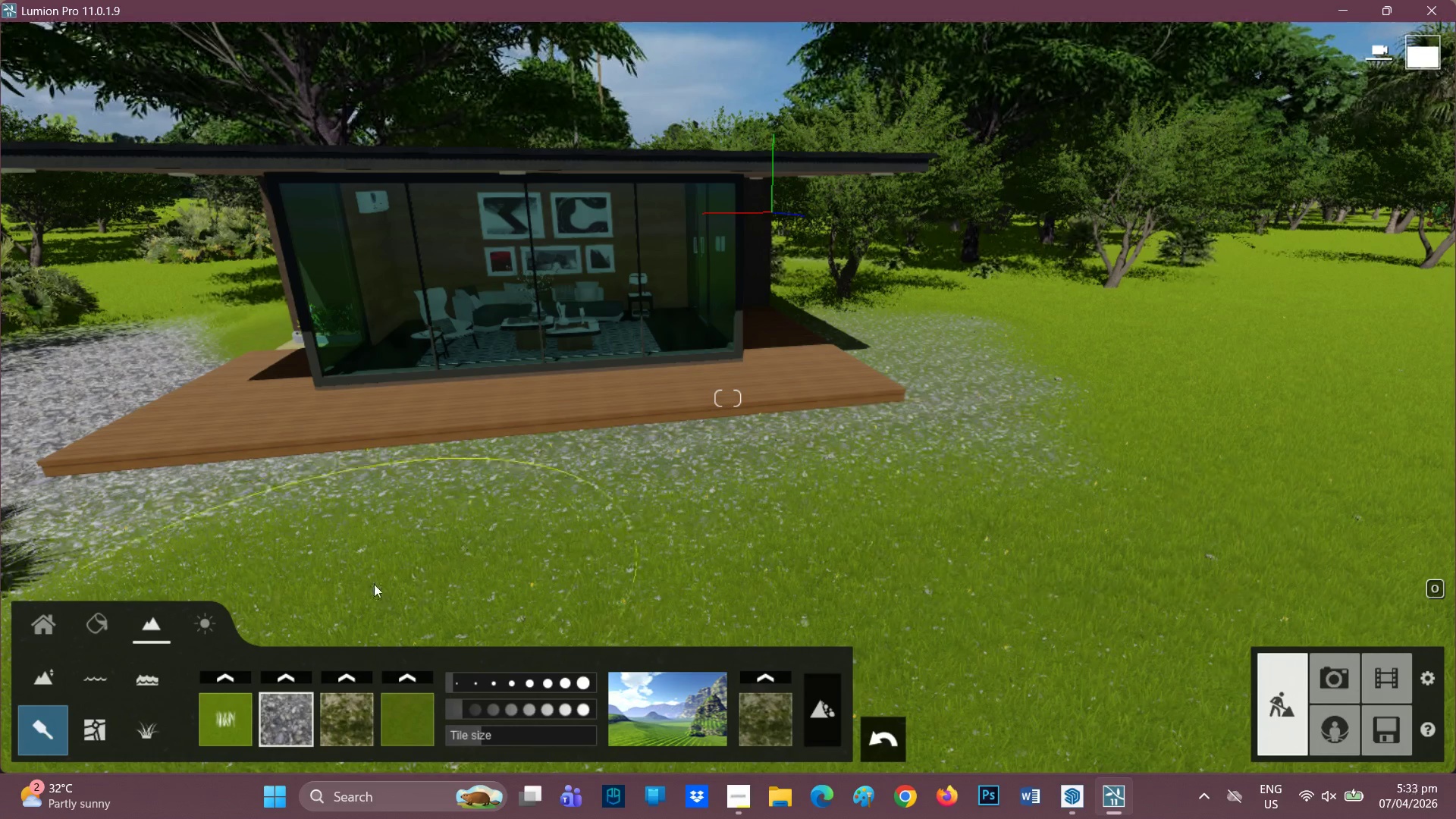 
left_click([368, 597])
 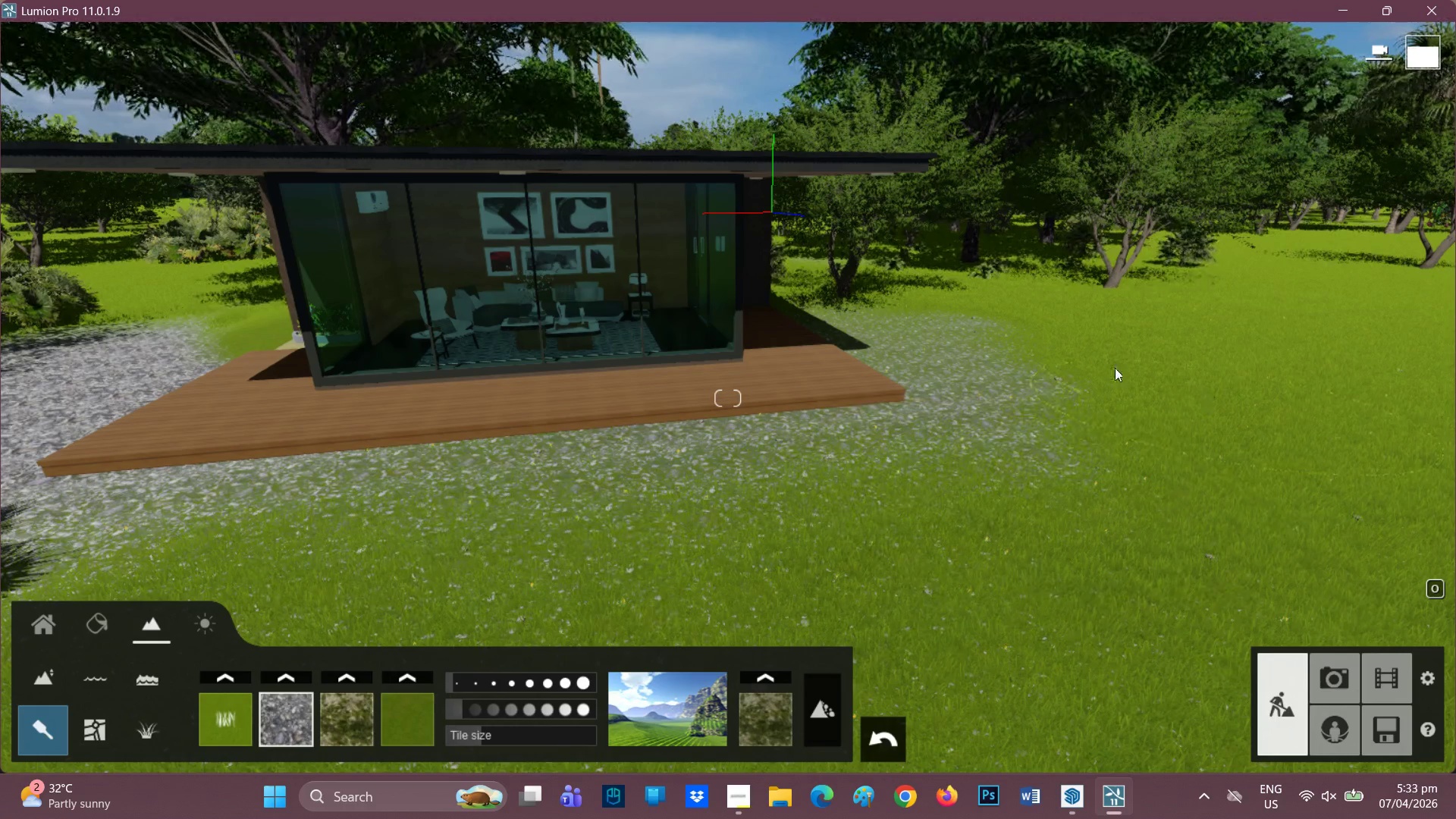 
scroll: coordinate [962, 349], scroll_direction: down, amount: 1.0
 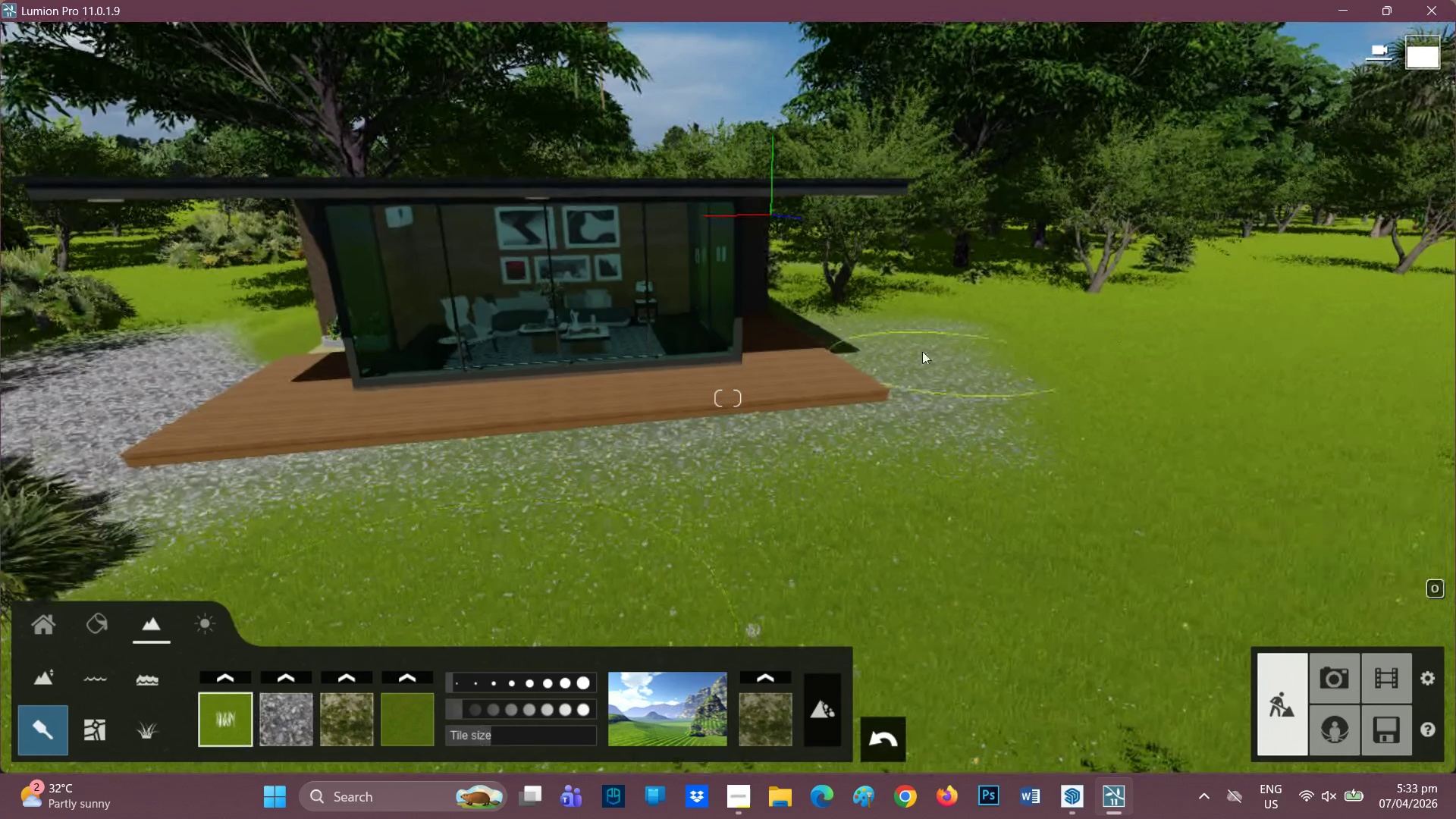 
left_click([868, 378])
 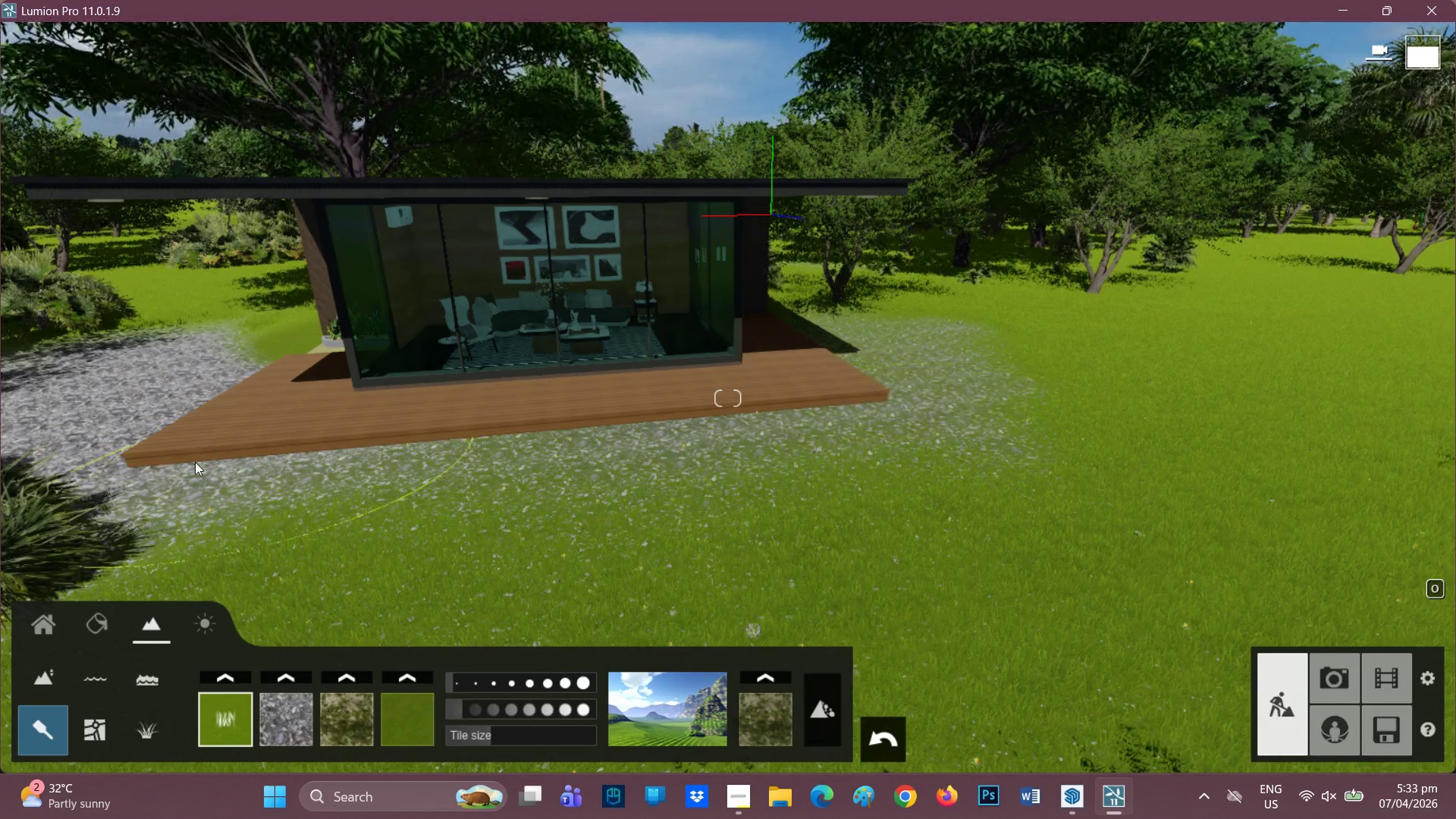 
left_click([111, 405])
 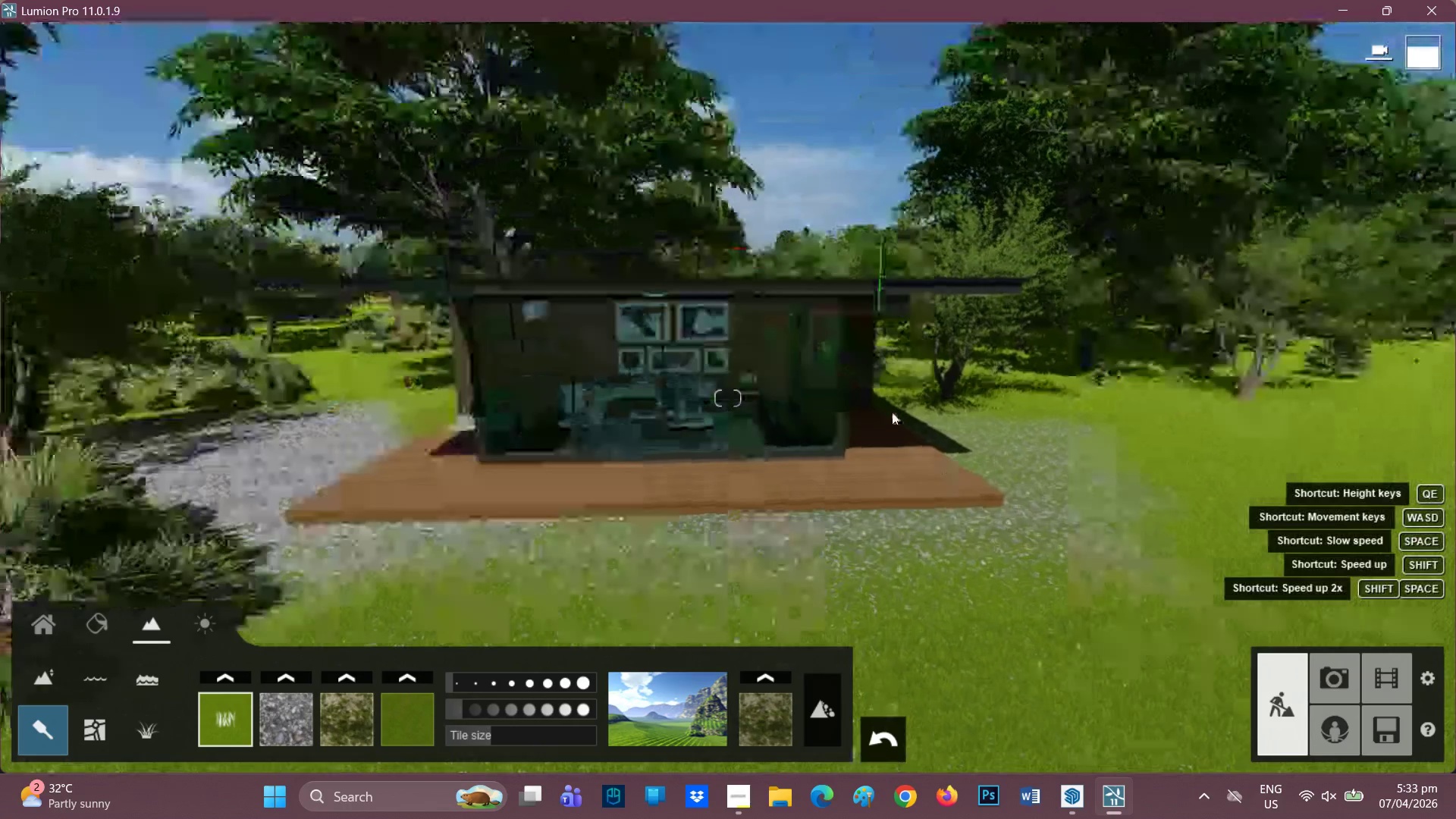 
wait(5.22)
 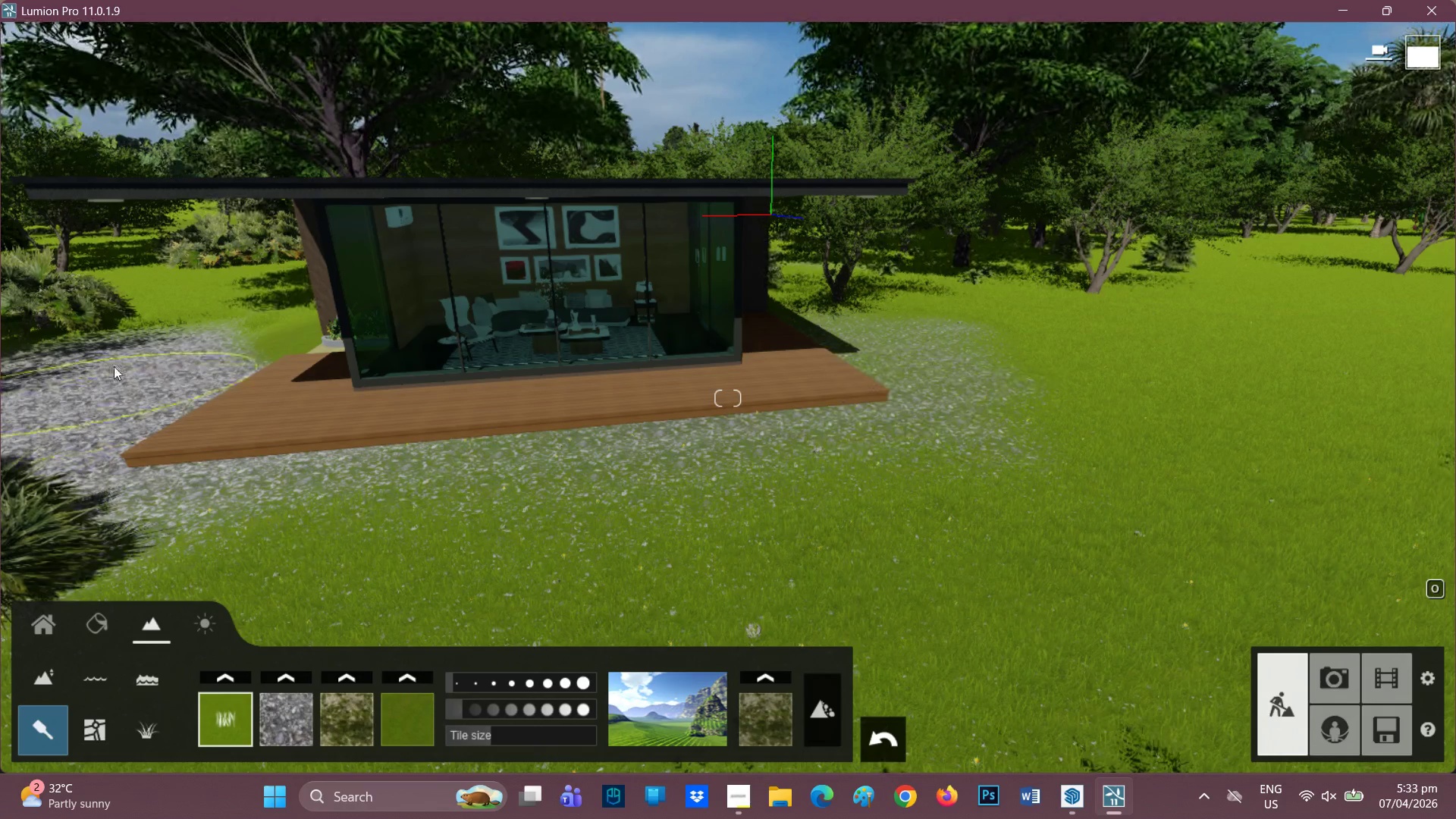 
right_click([892, 412])
 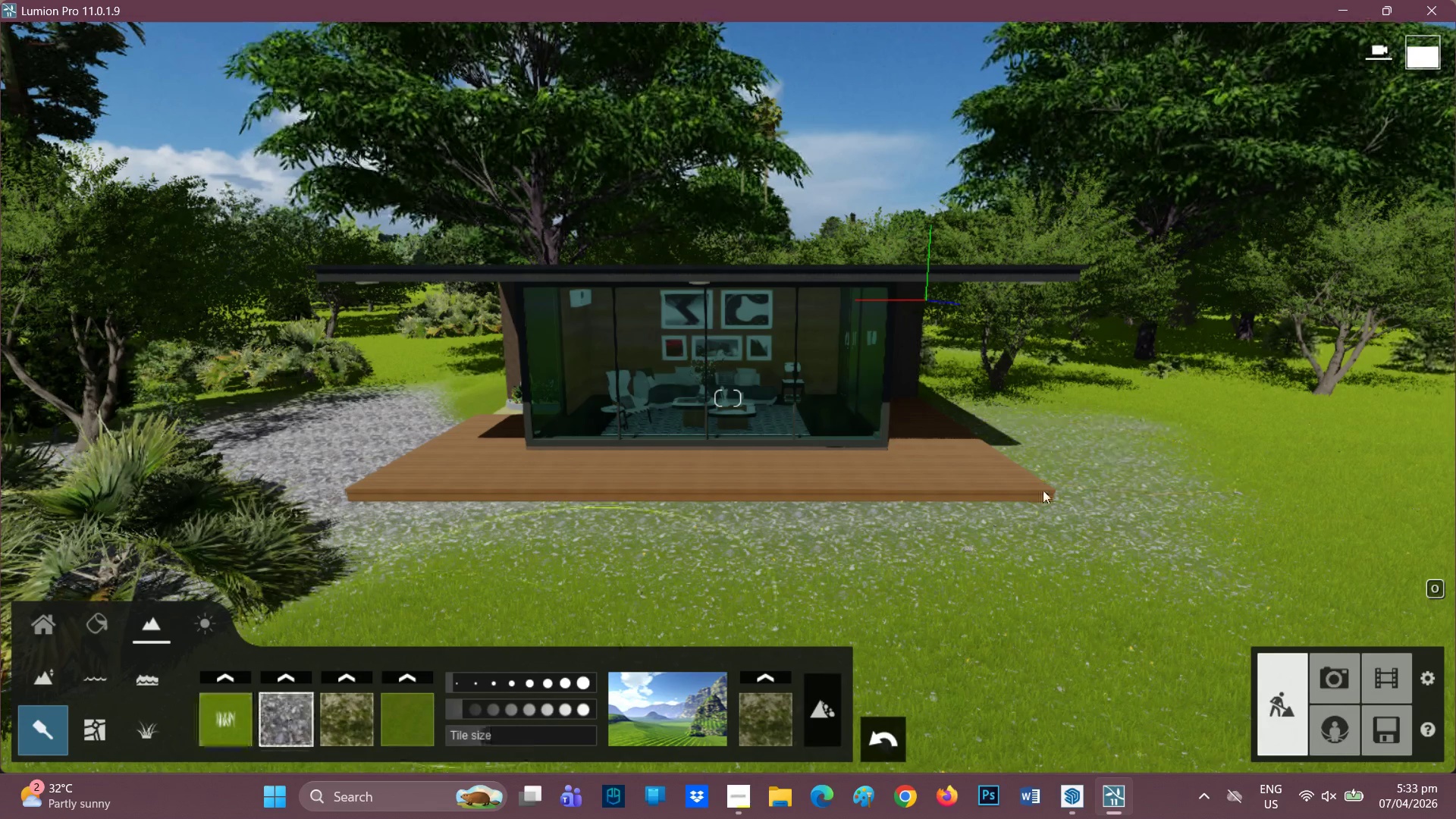 
left_click([1032, 429])
 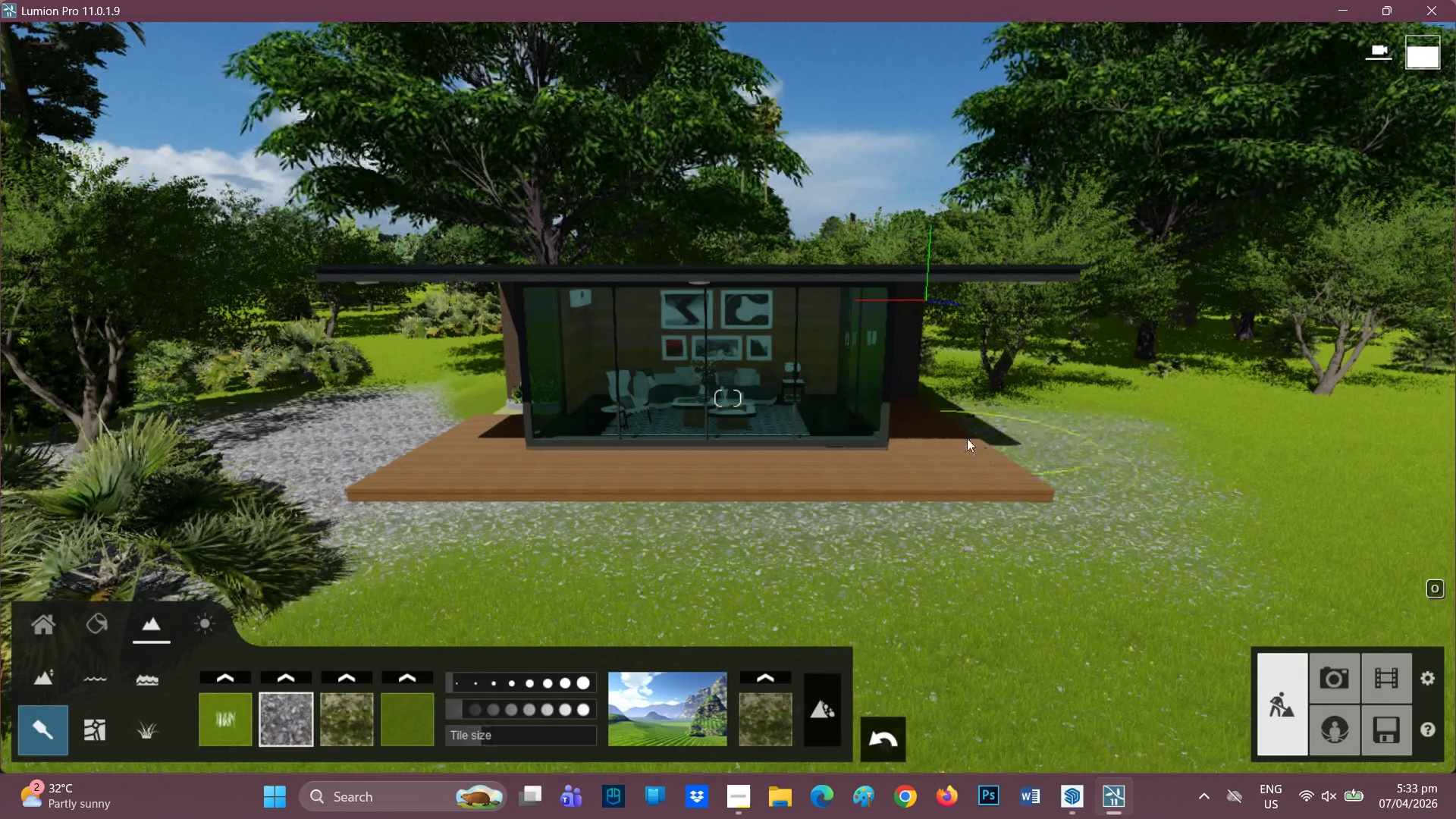 
double_click([958, 450])
 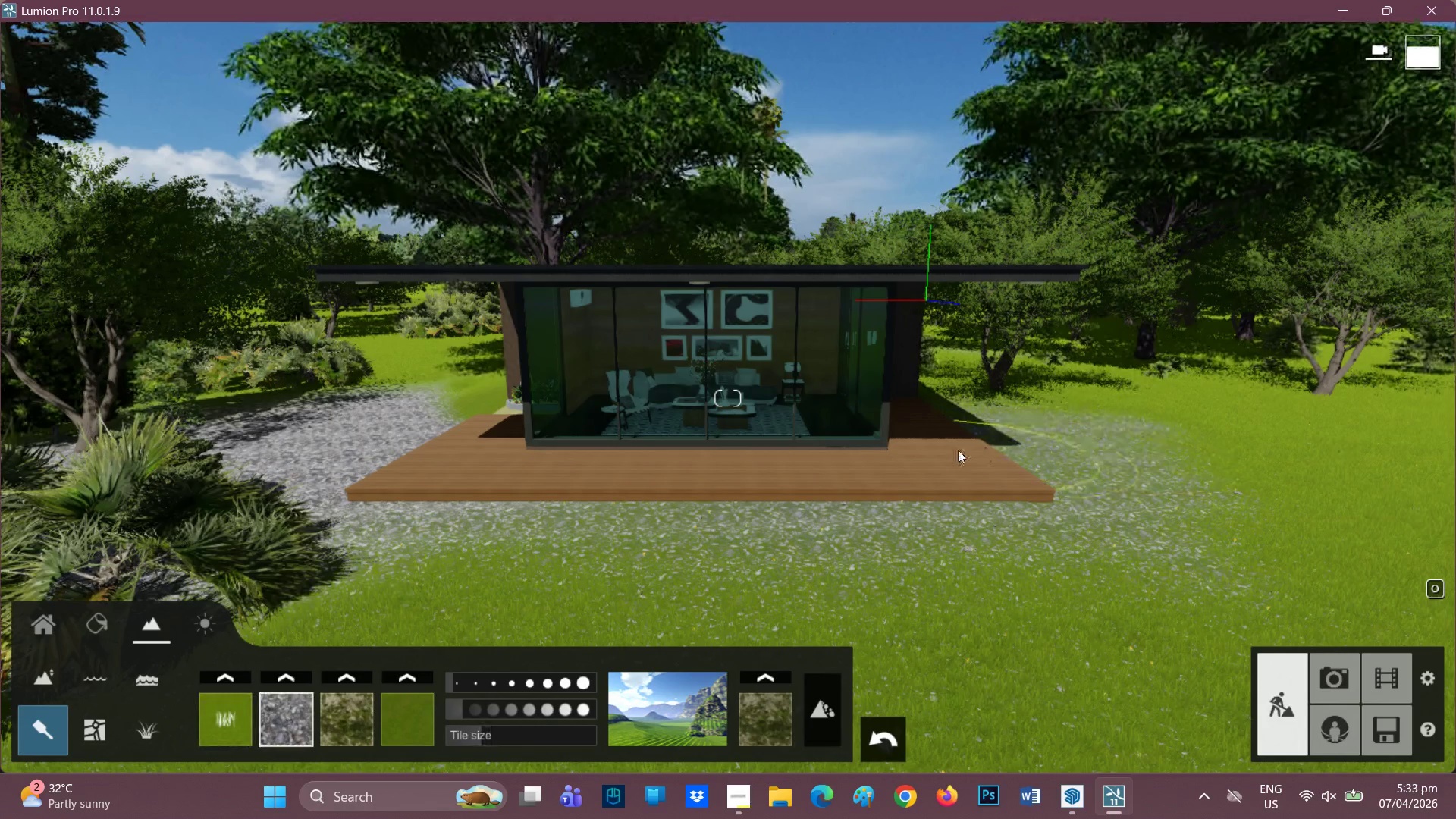 
triple_click([958, 450])
 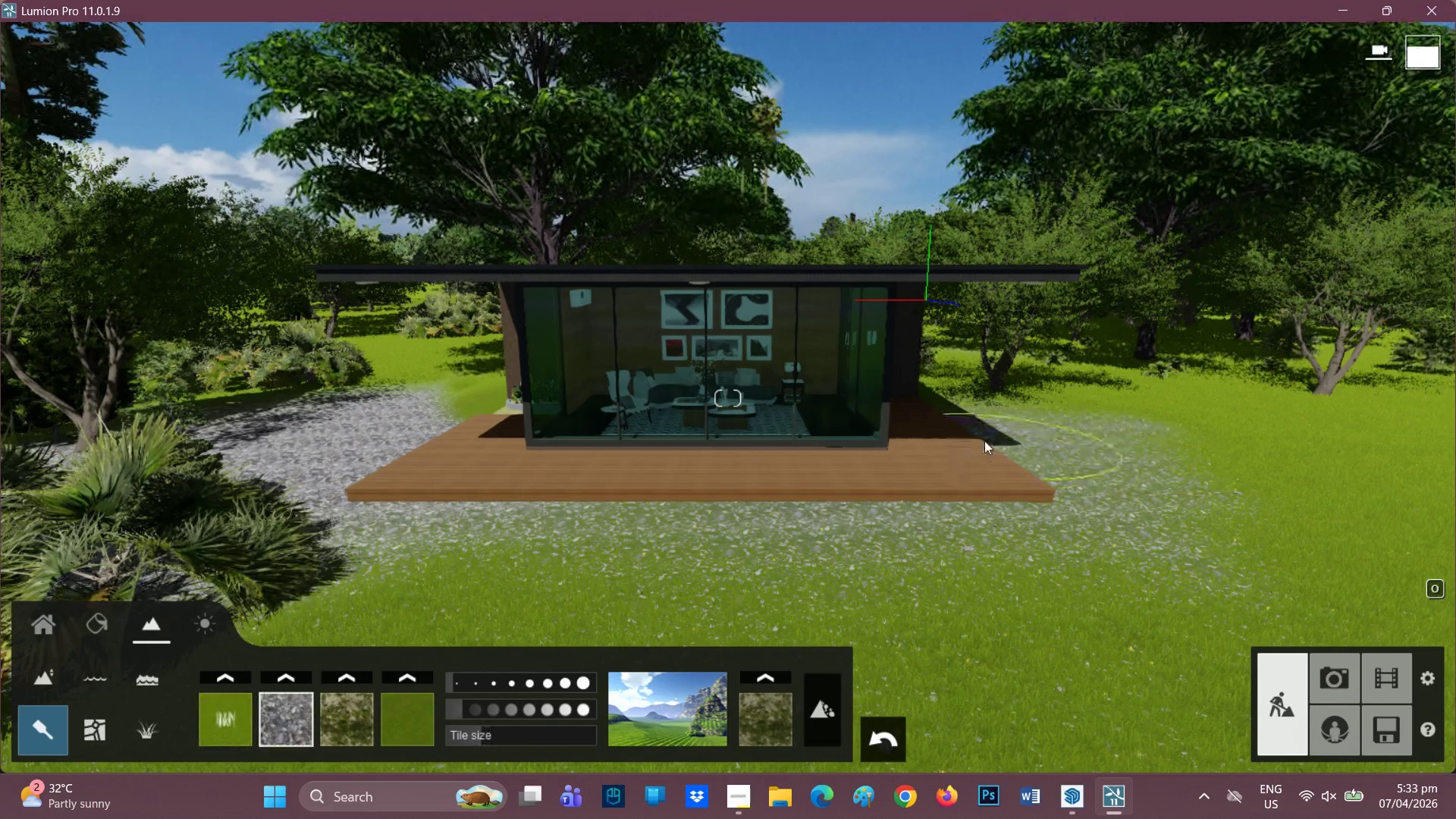 
left_click([984, 441])
 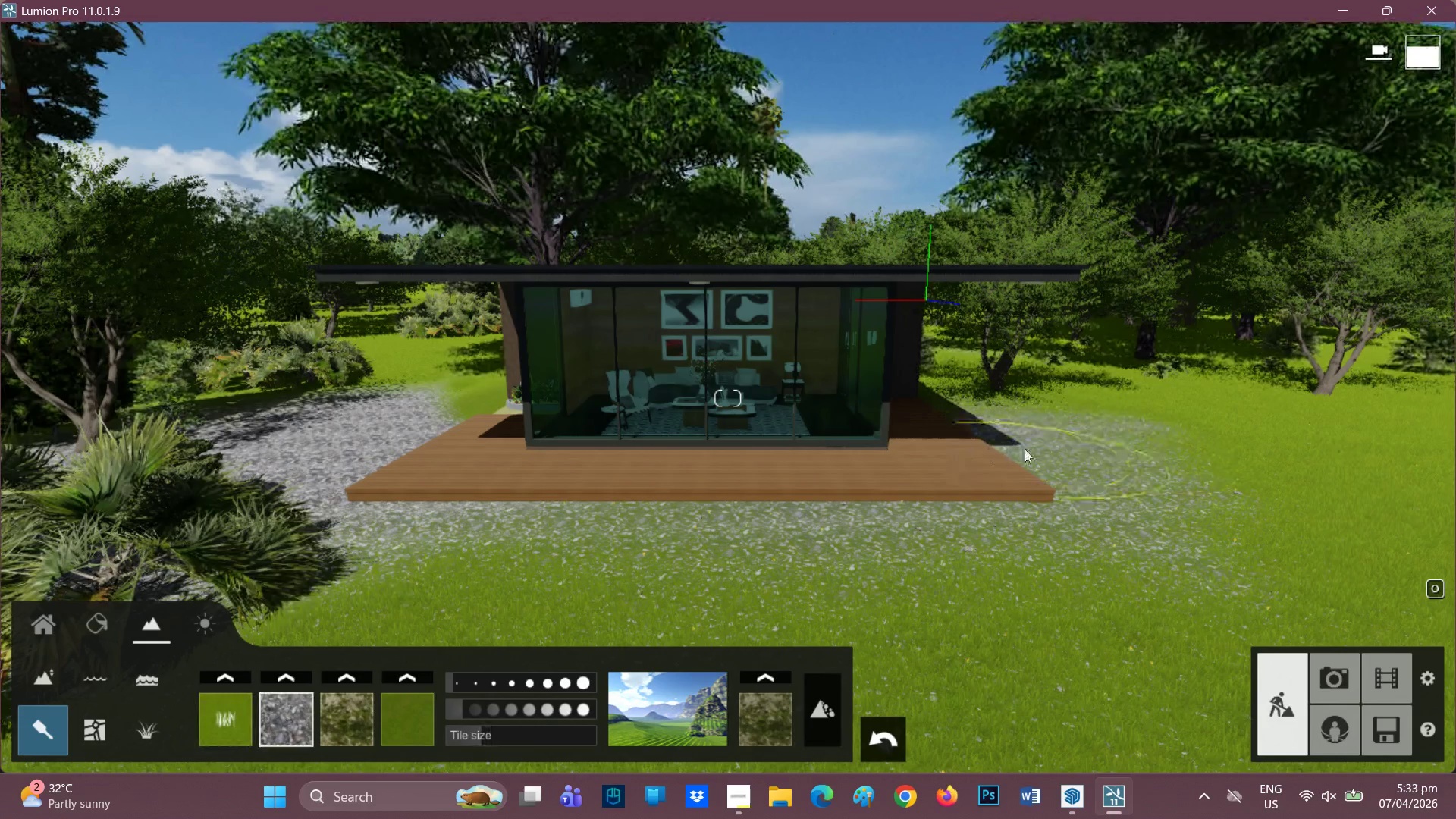 
left_click([1050, 441])
 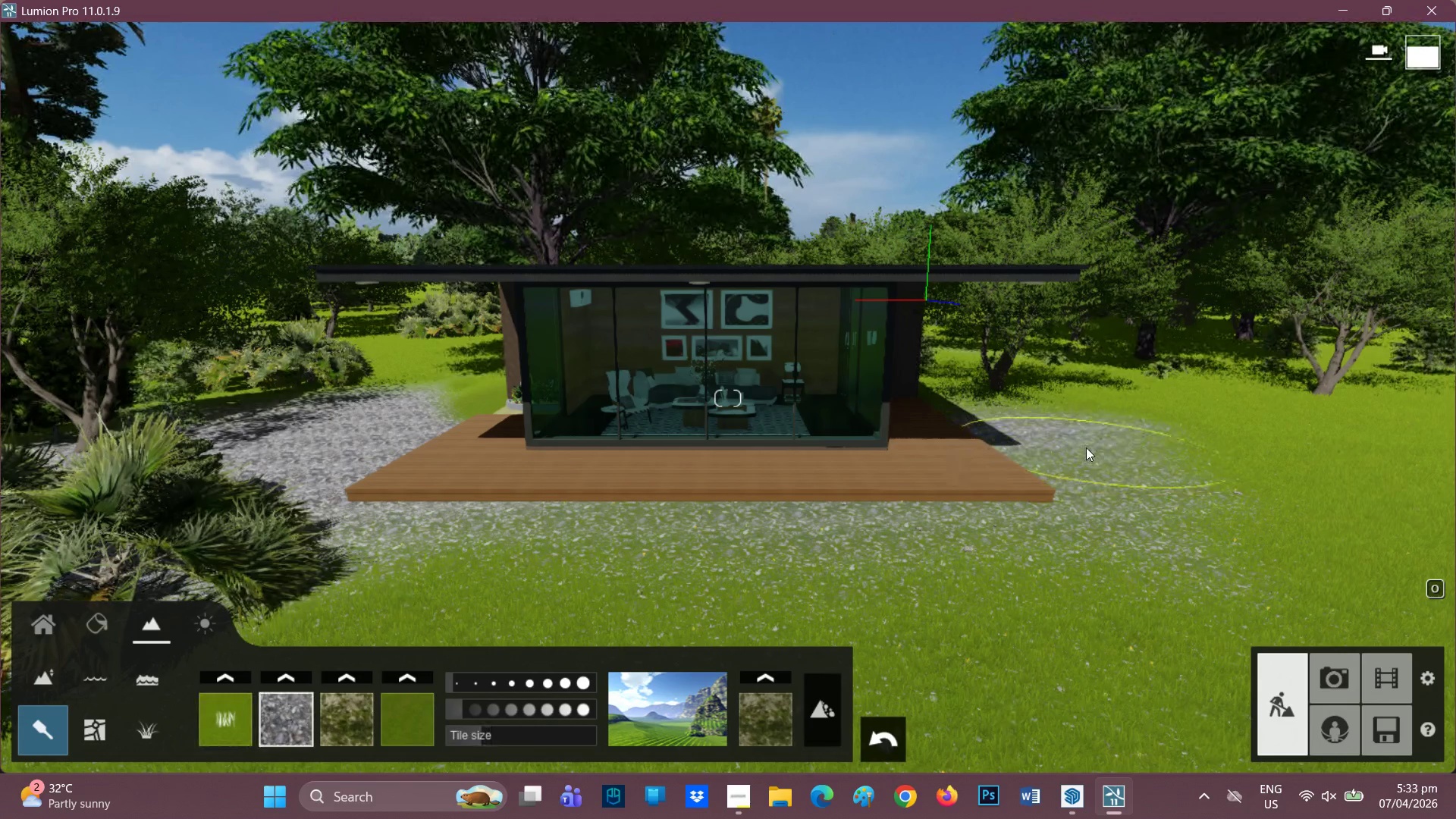 
triple_click([1087, 454])
 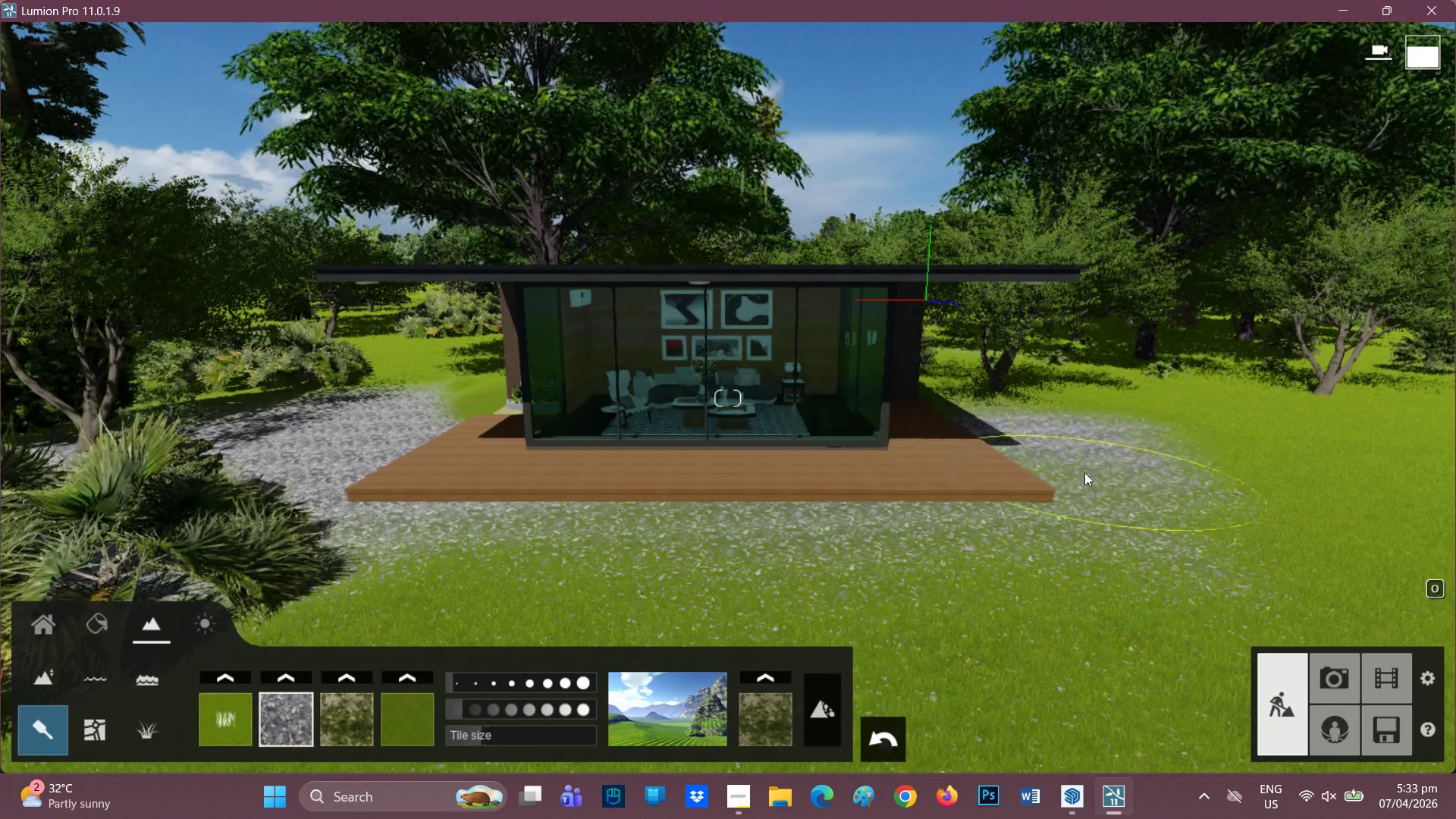 
left_click([1084, 472])
 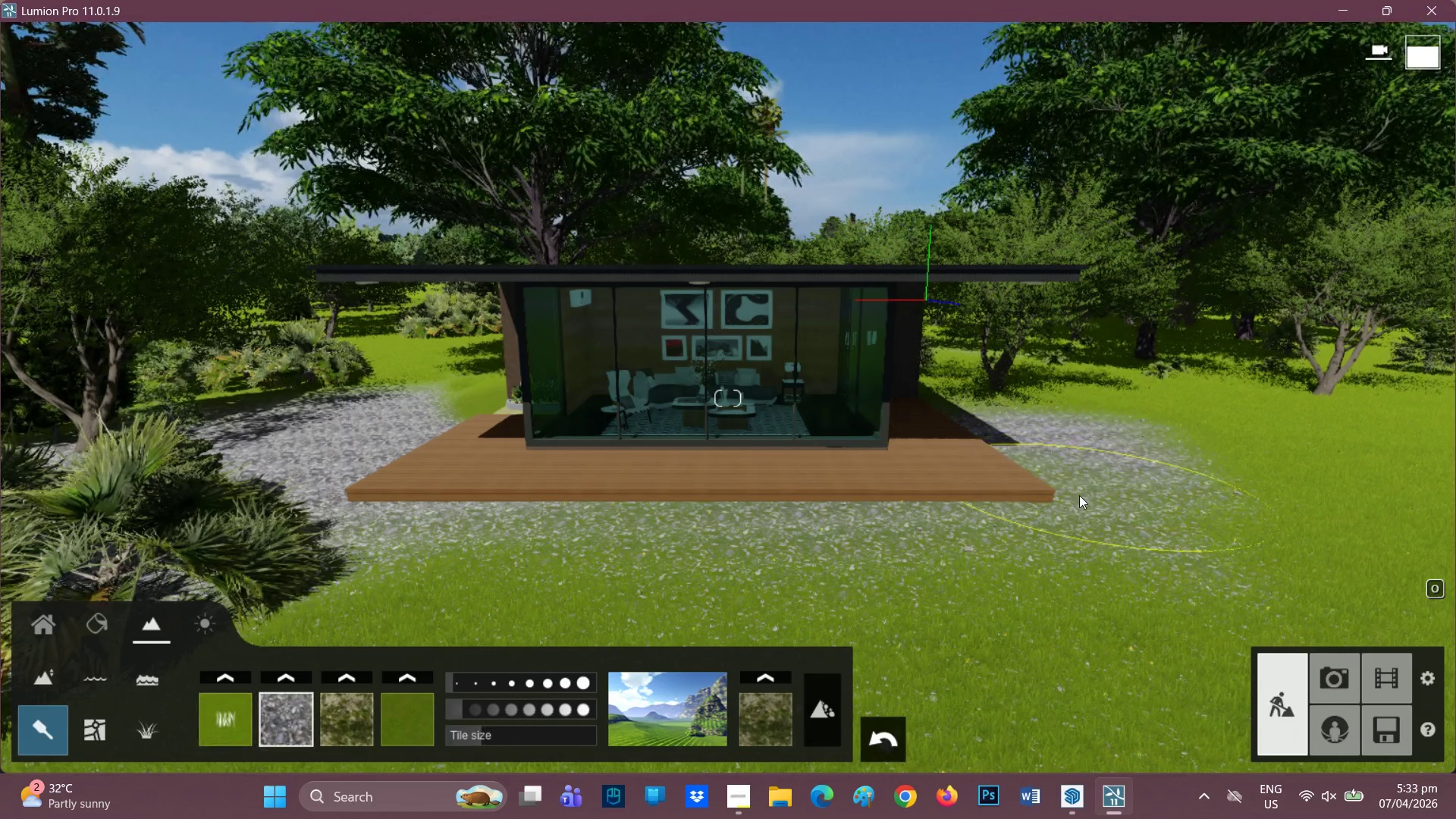 
left_click([1078, 496])
 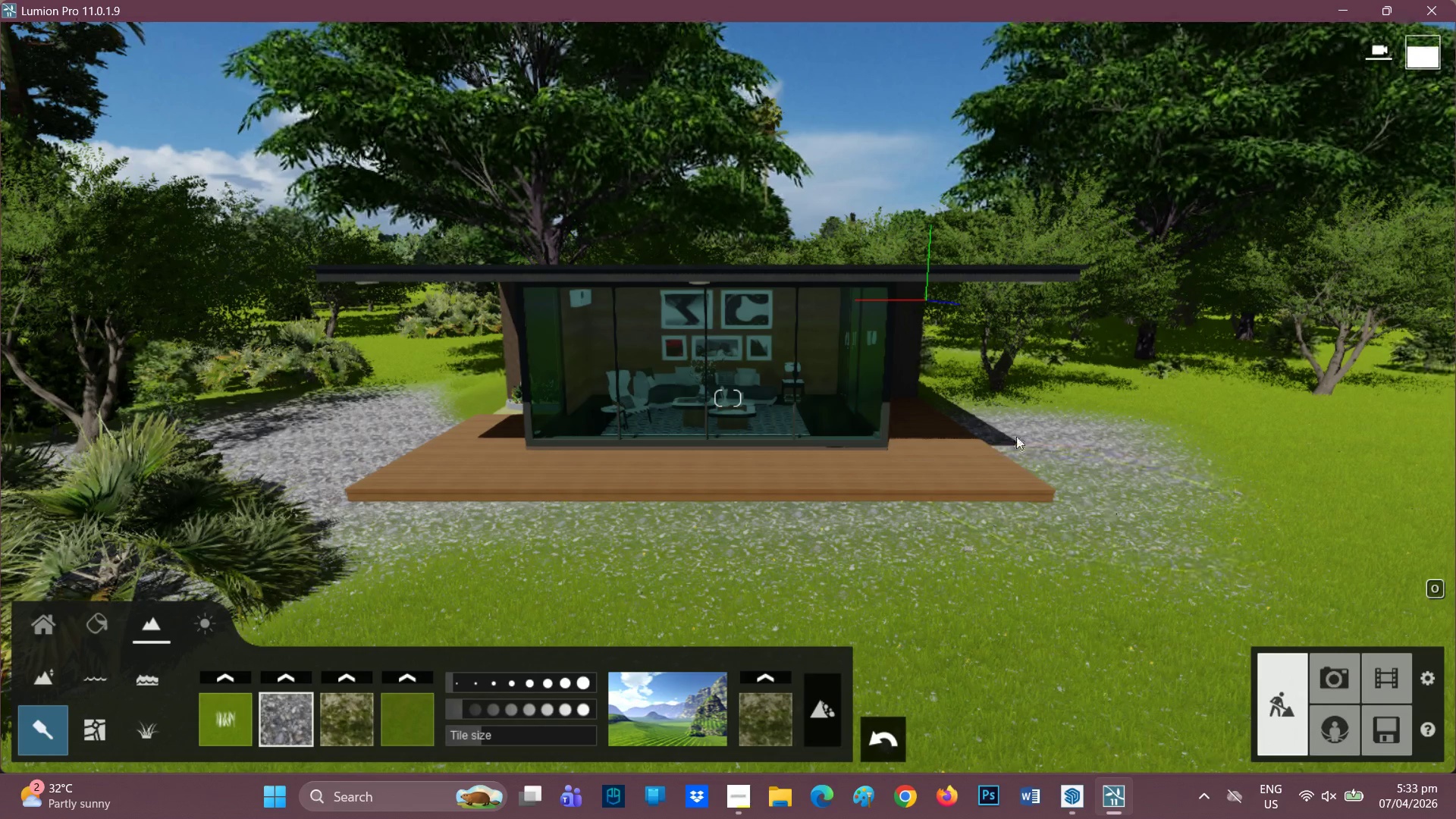 
scroll: coordinate [930, 472], scroll_direction: down, amount: 1.0
 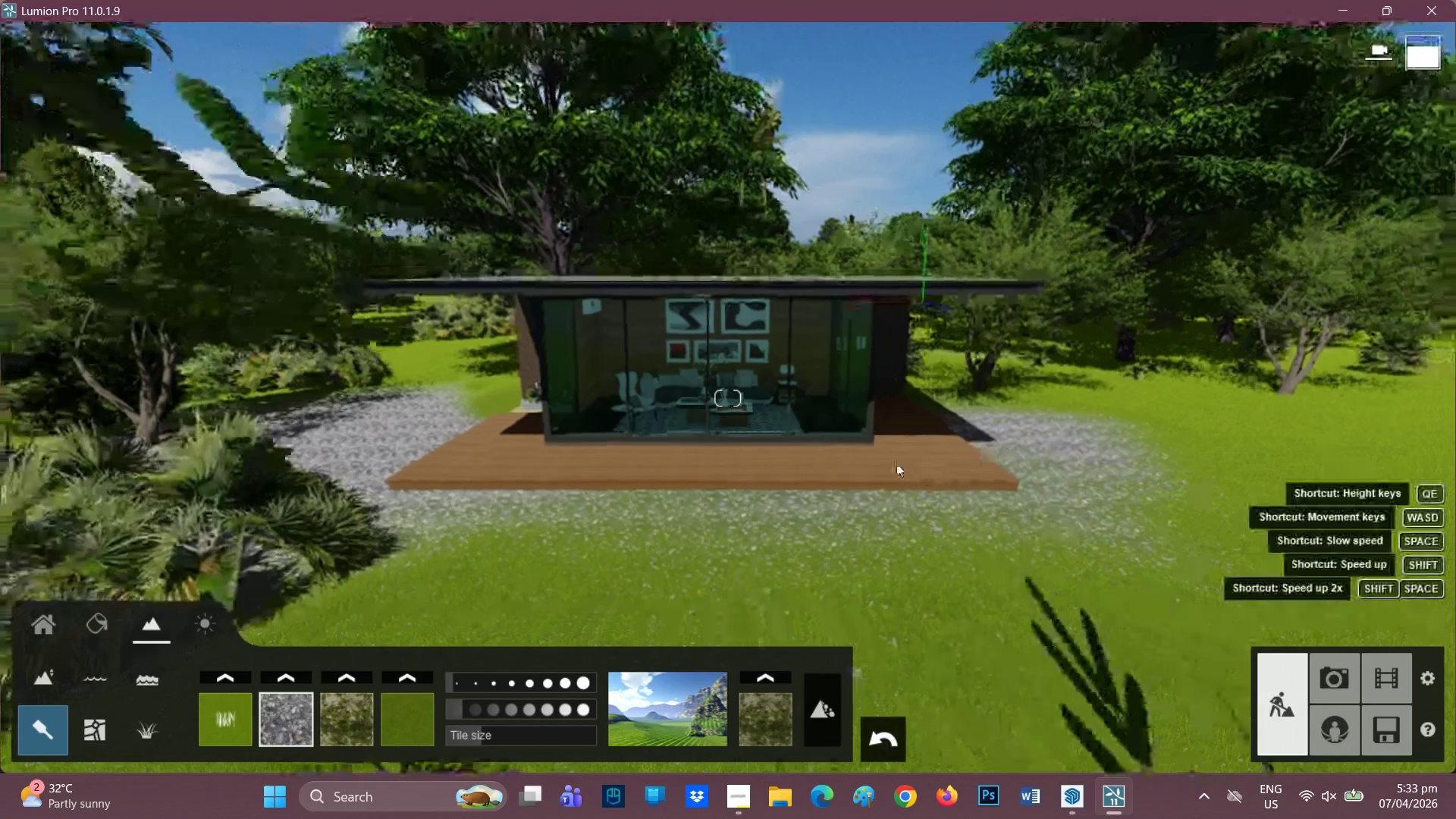 
scroll: coordinate [253, 450], scroll_direction: up, amount: 3.0
 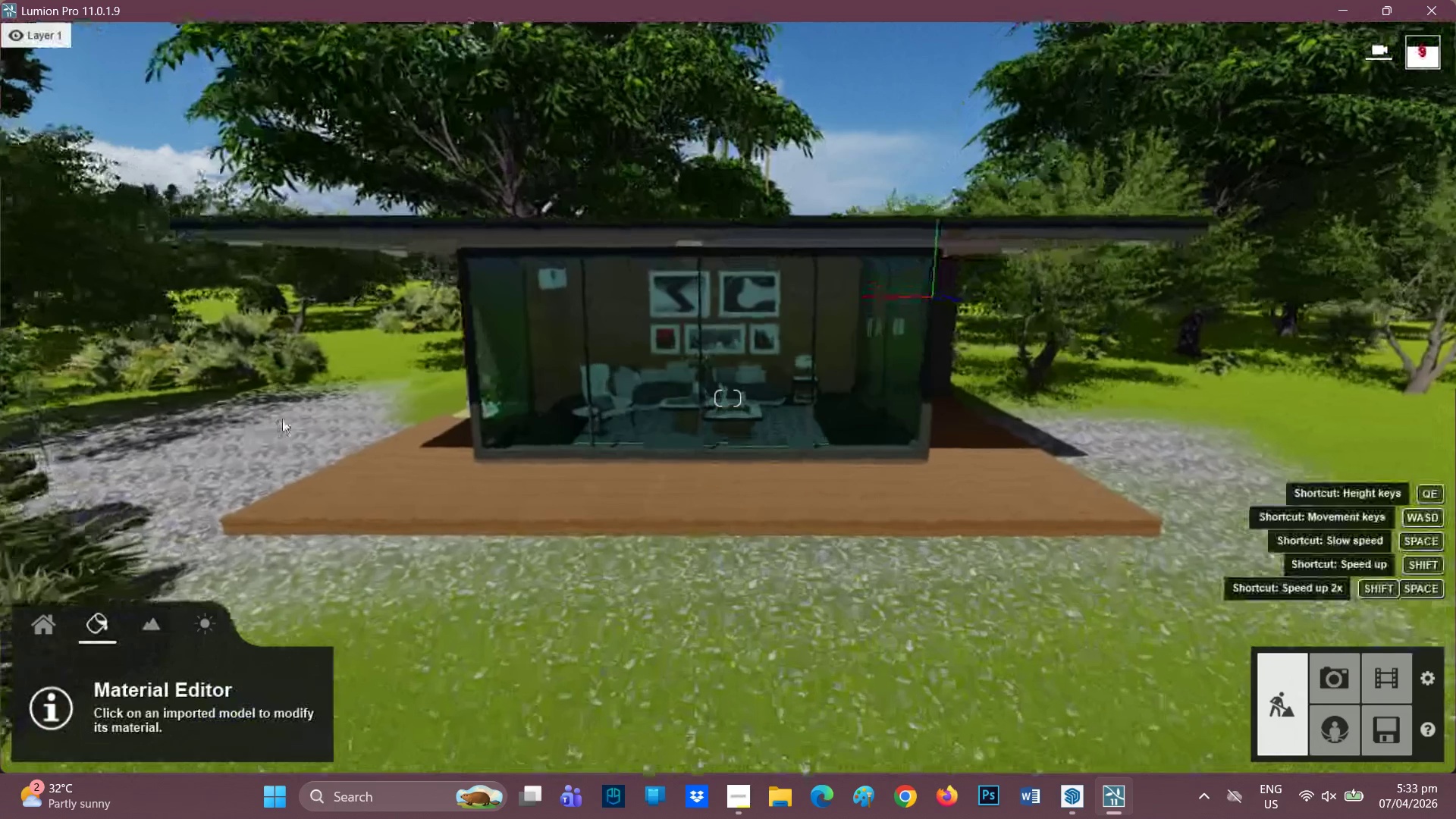 
key(A)
 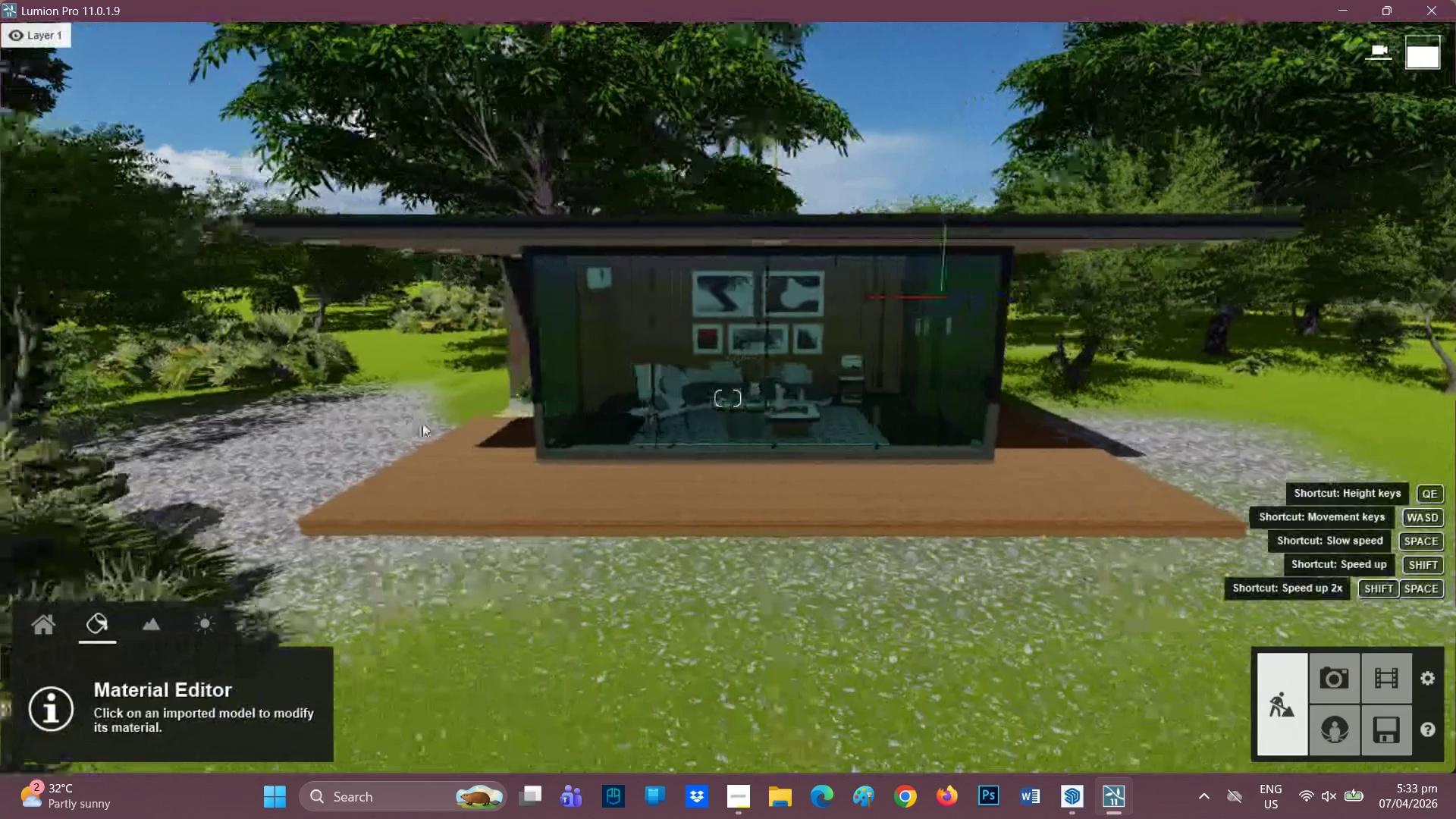 
hold_key(key=A, duration=0.45)
 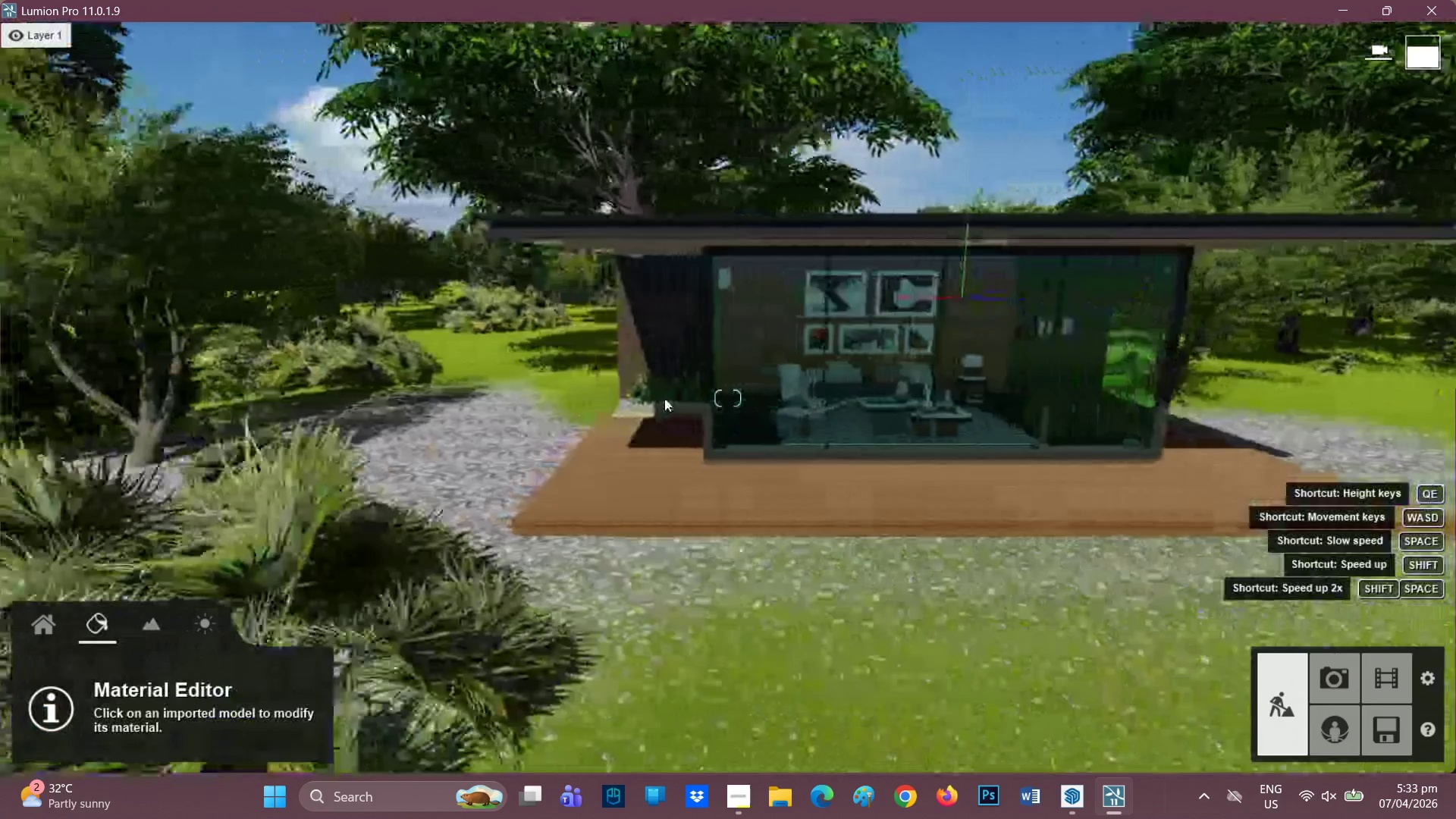 
scroll: coordinate [619, 390], scroll_direction: up, amount: 5.0
 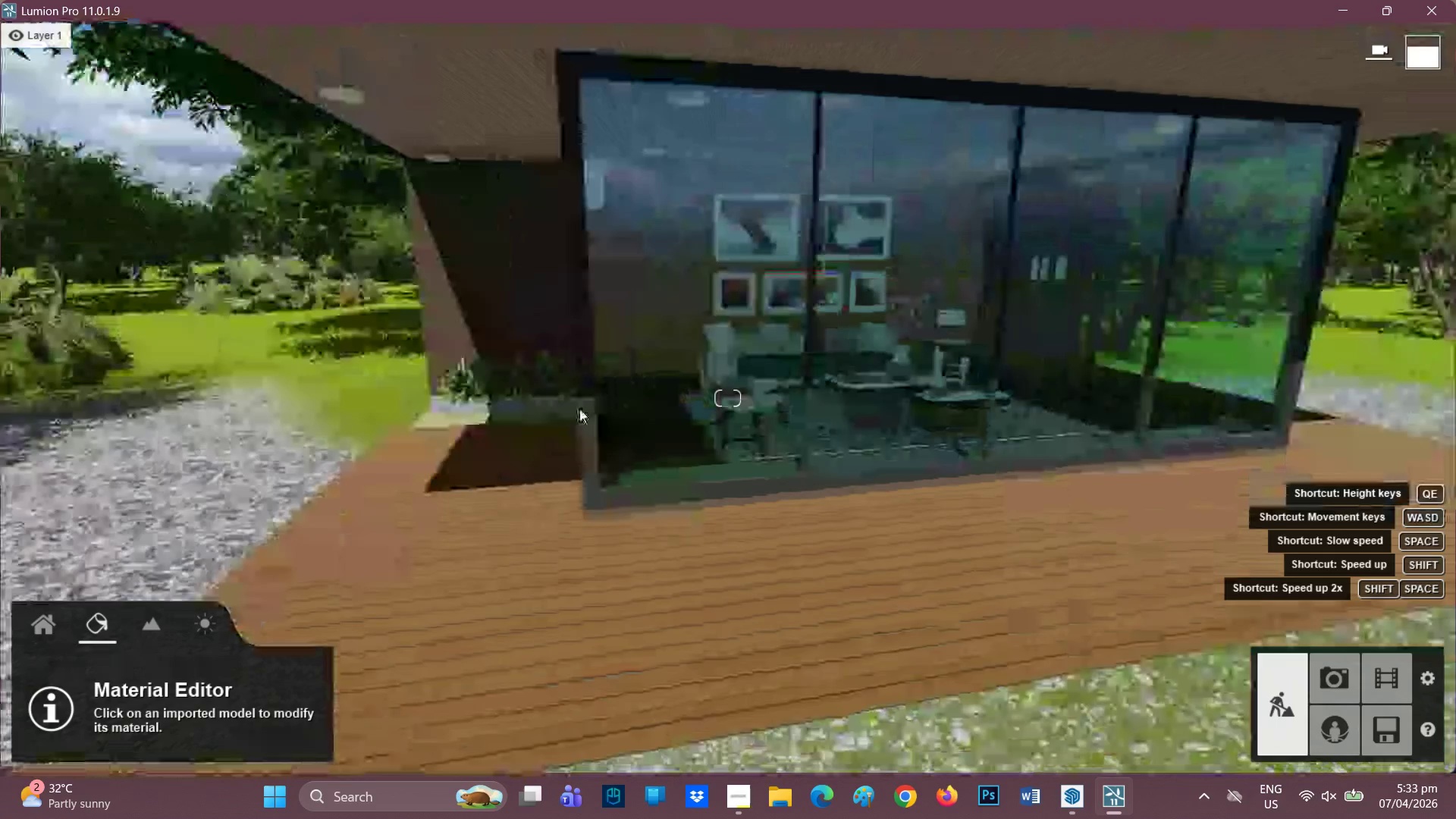 
hold_key(key=A, duration=0.84)
 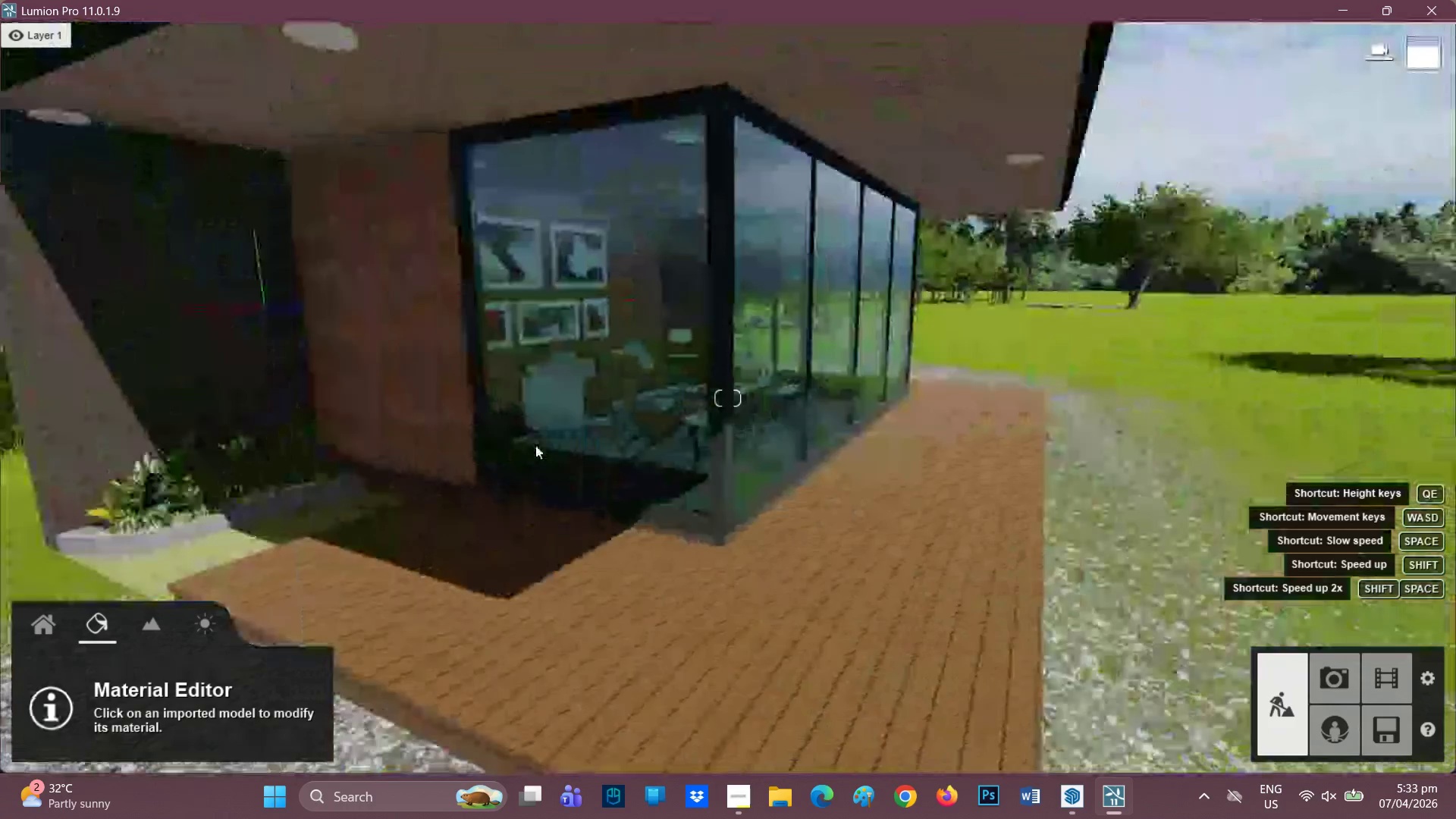 
type(aa)
 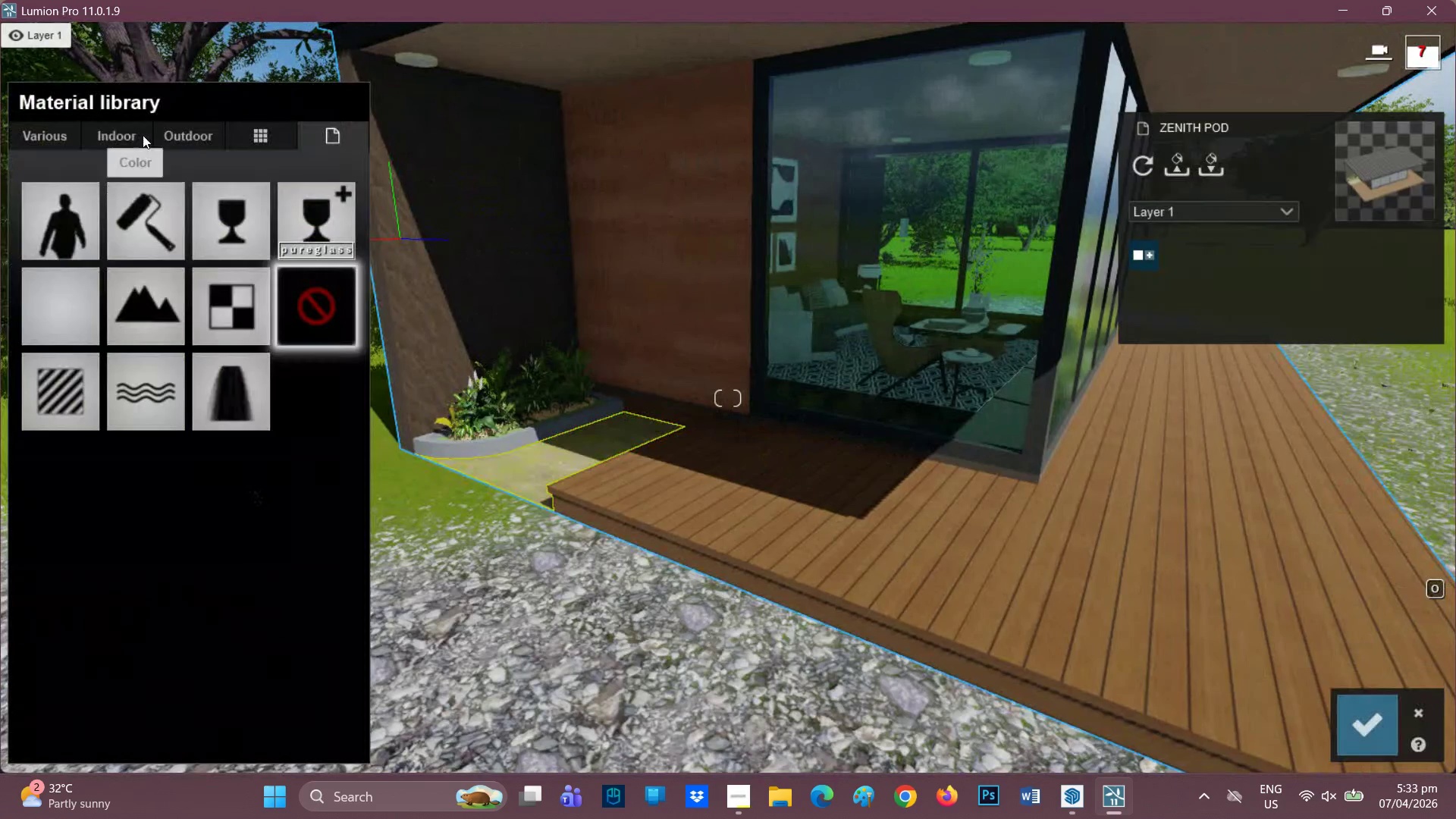 
wait(9.23)
 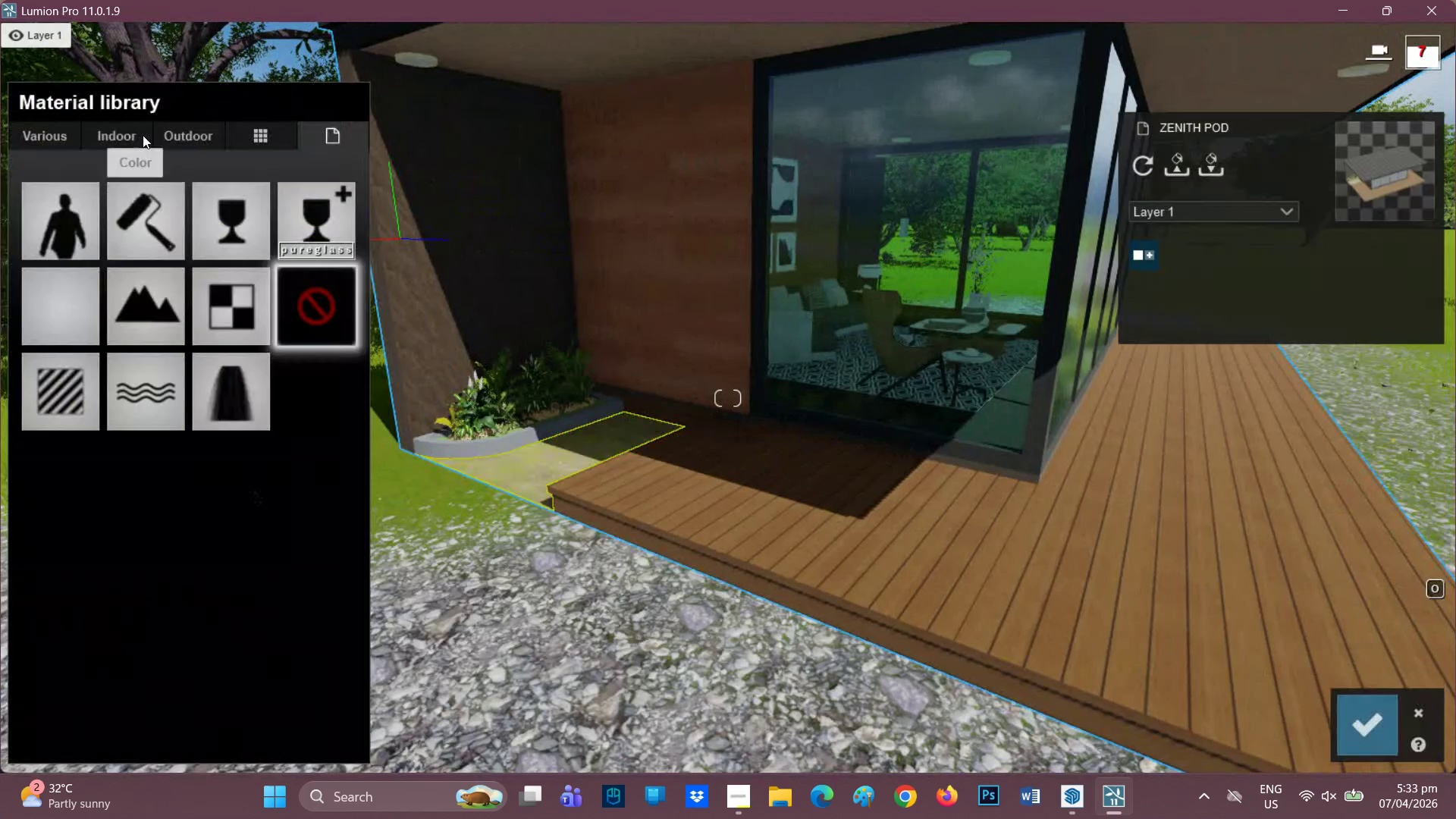 
left_click([334, 632])
 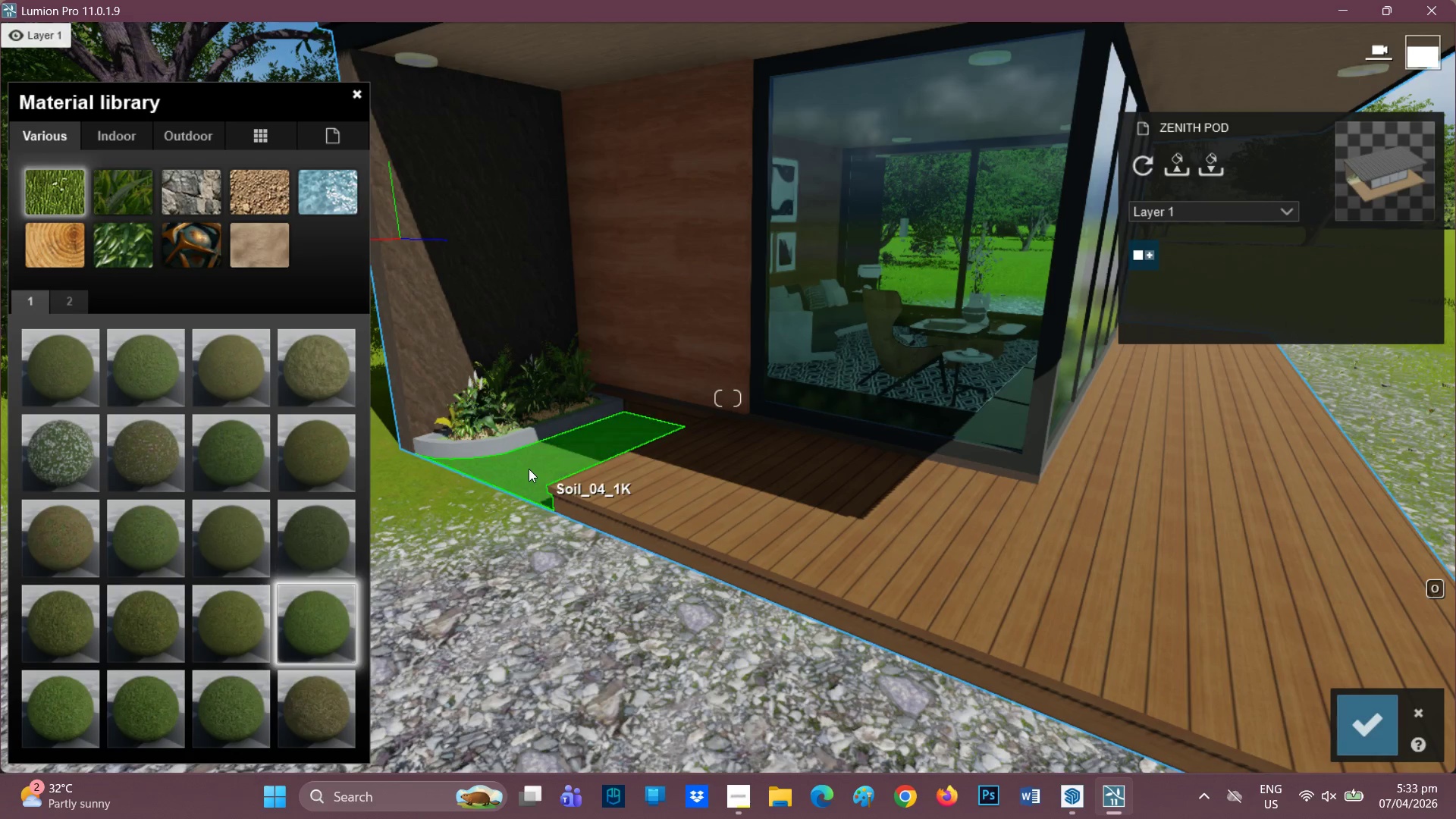 
scroll: coordinate [519, 460], scroll_direction: up, amount: 2.0
 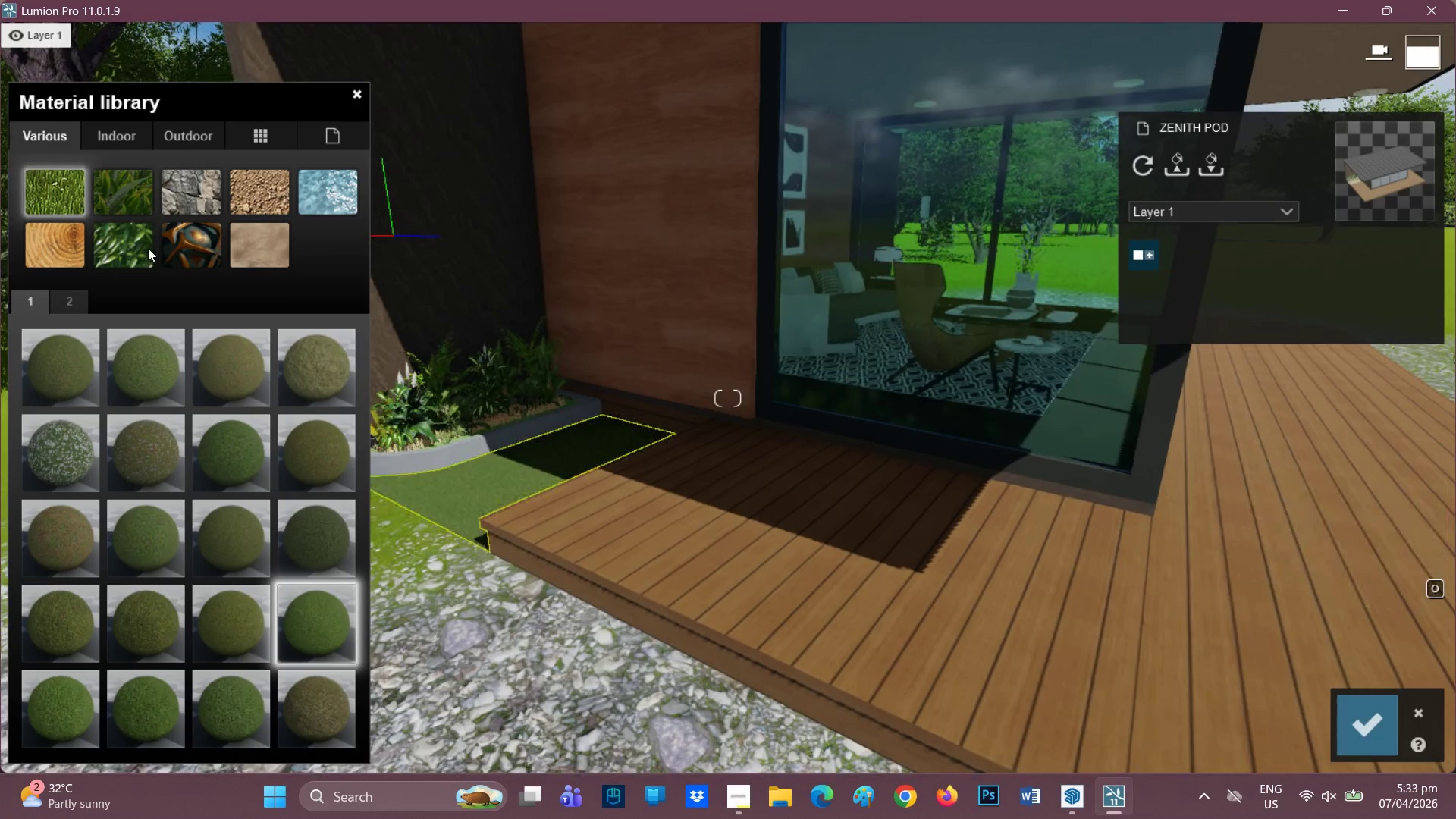 
left_click([115, 183])
 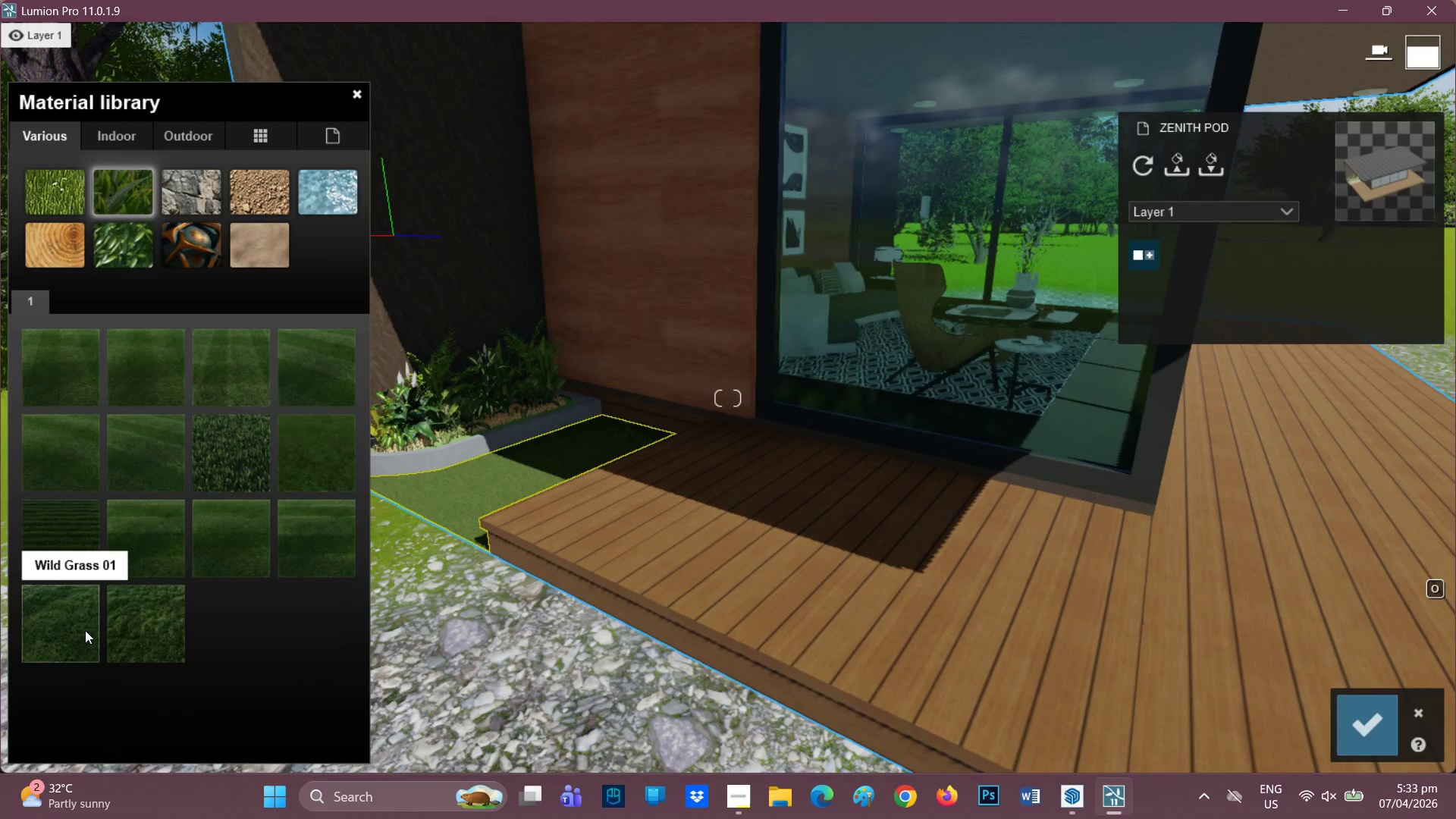 
left_click([218, 546])
 